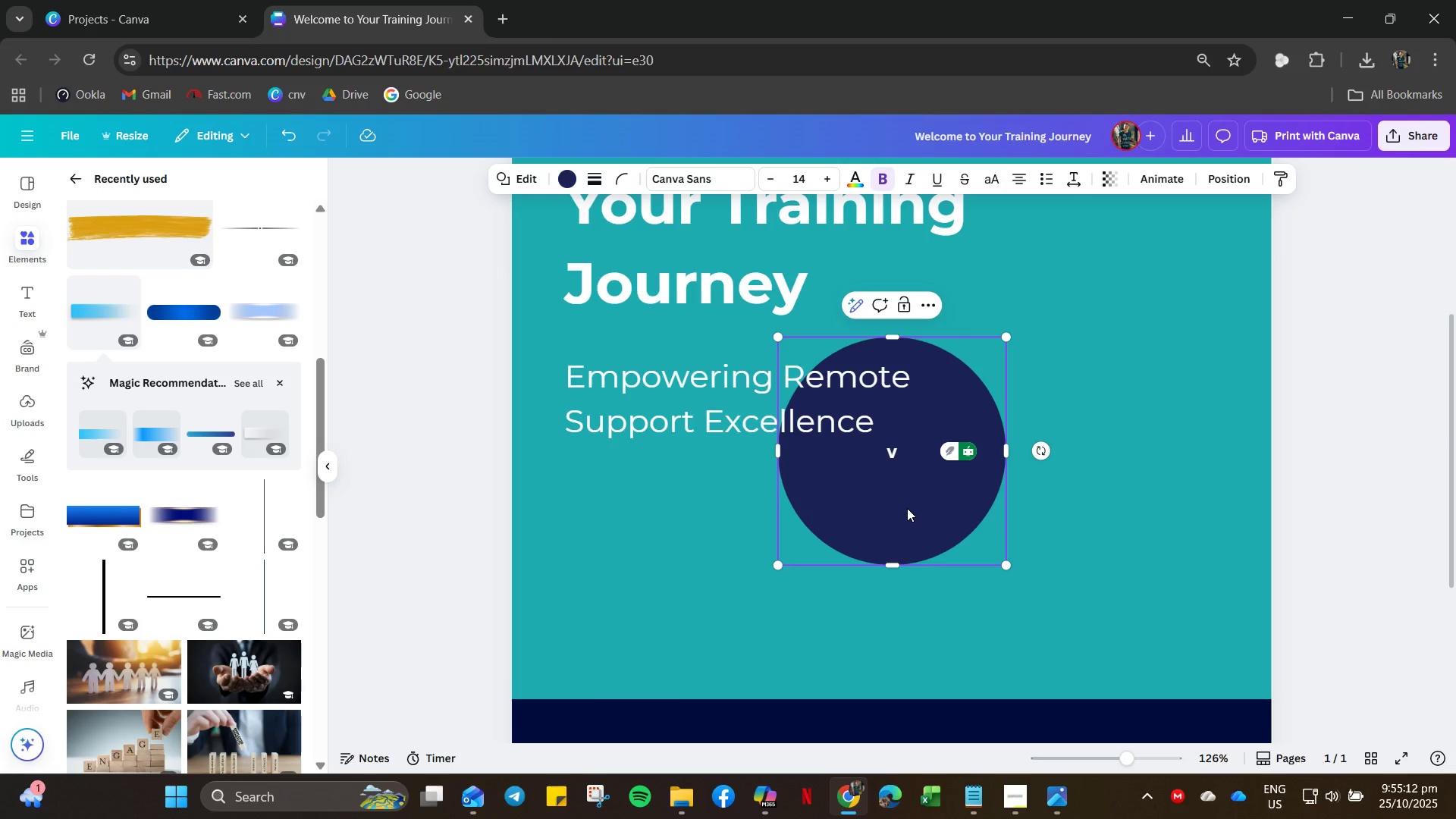 
key(Control+Z)
 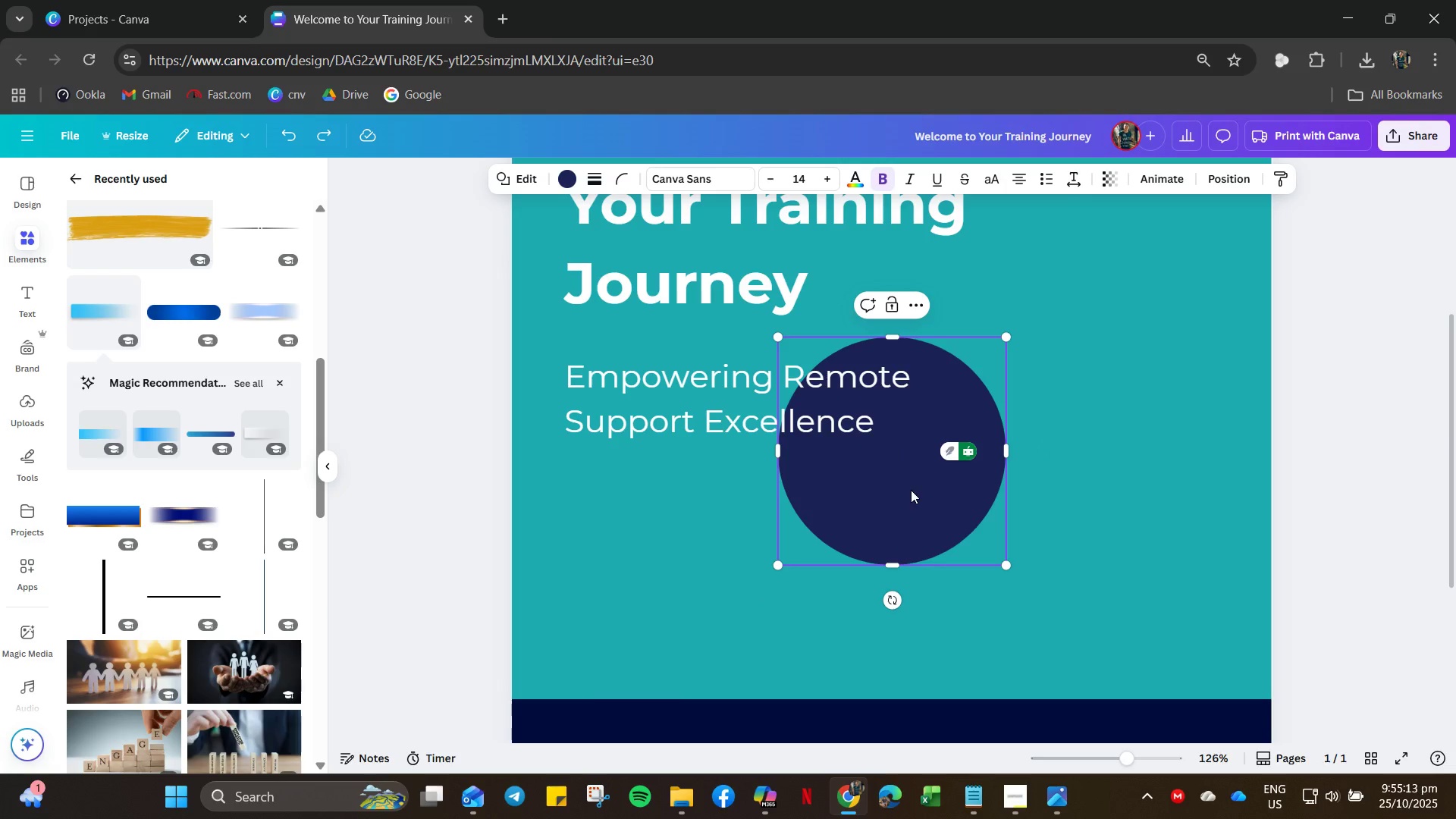 
hold_key(key=ControlLeft, duration=0.55)
 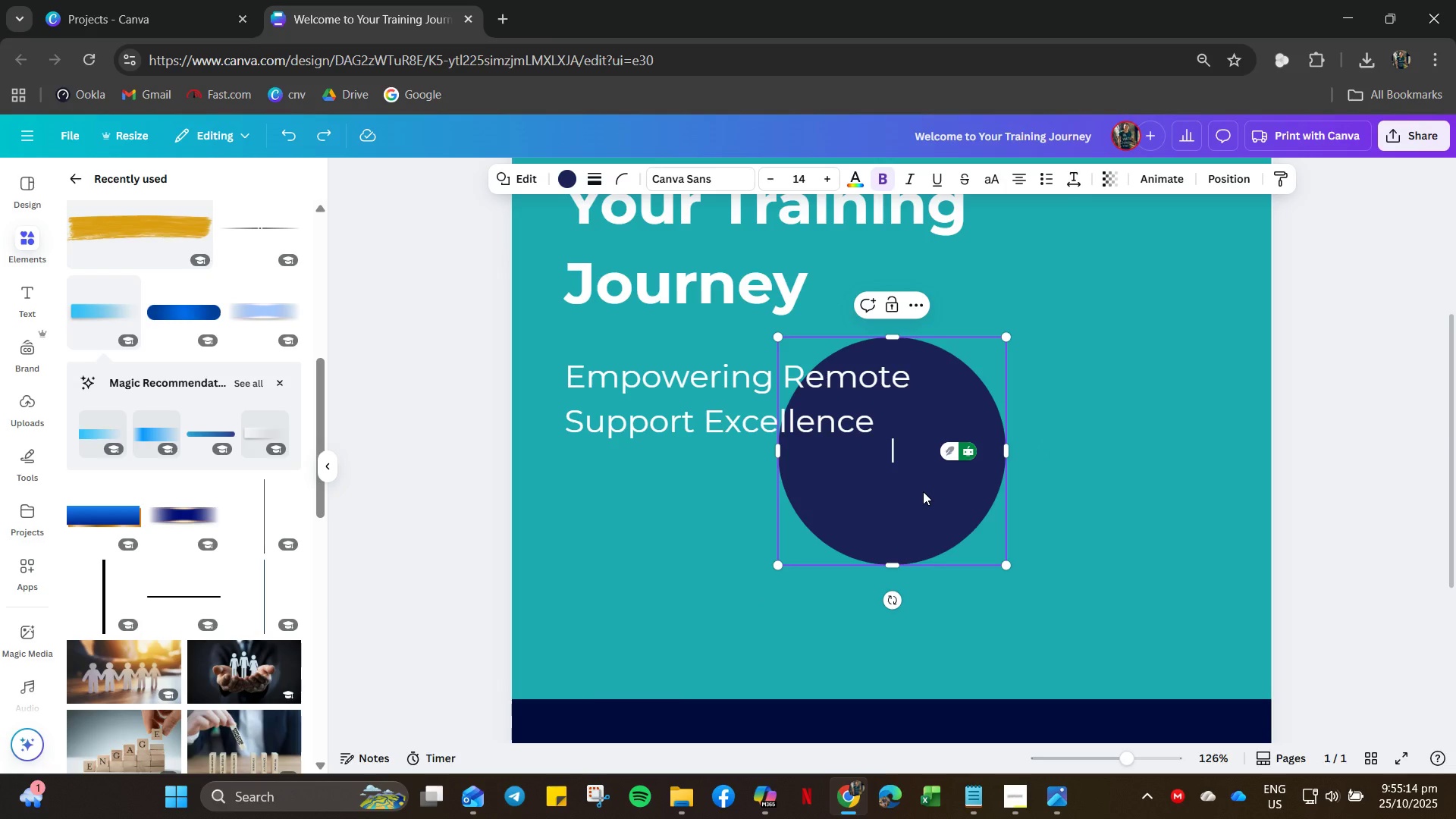 
key(Delete)
 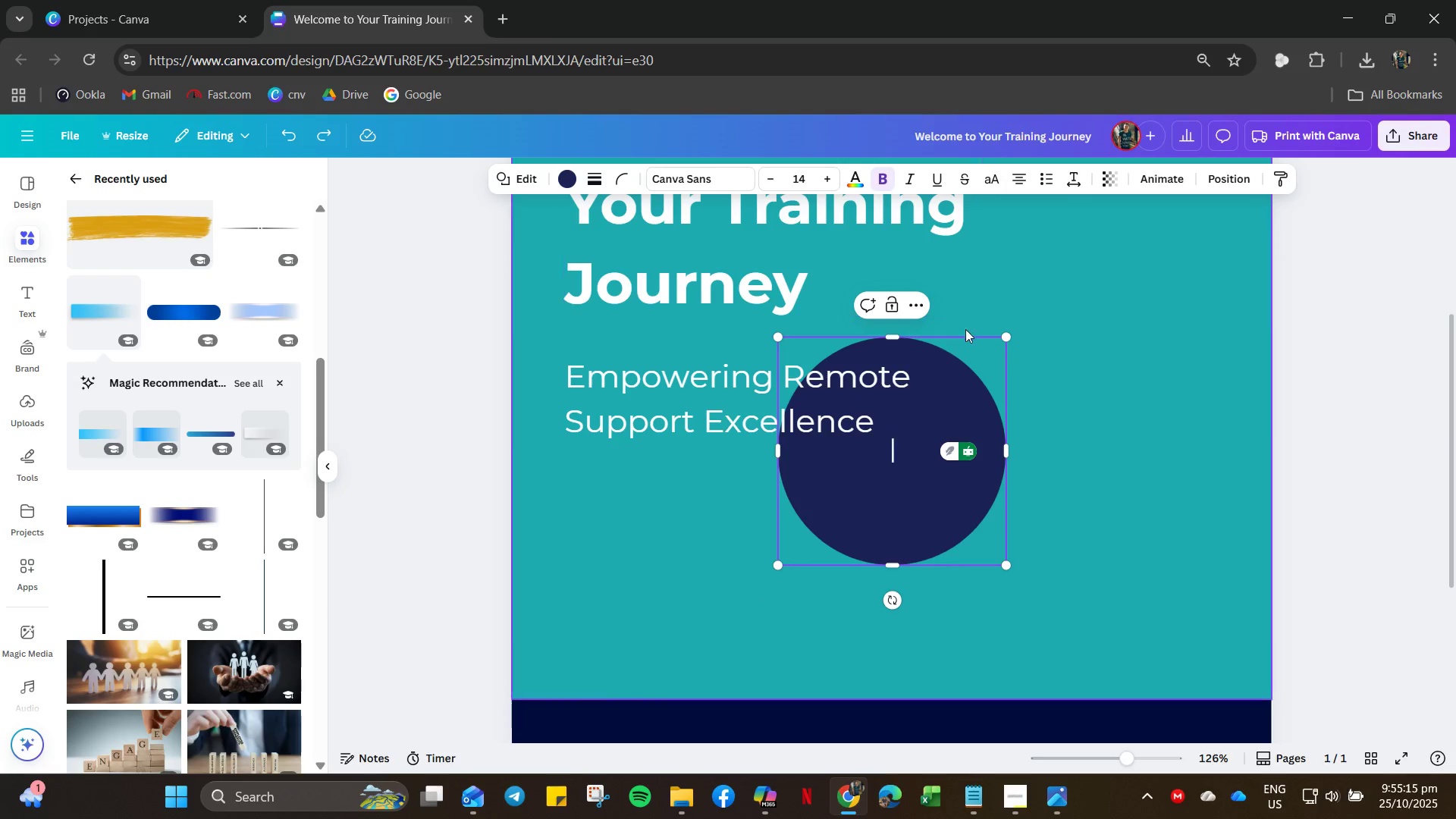 
left_click([971, 363])
 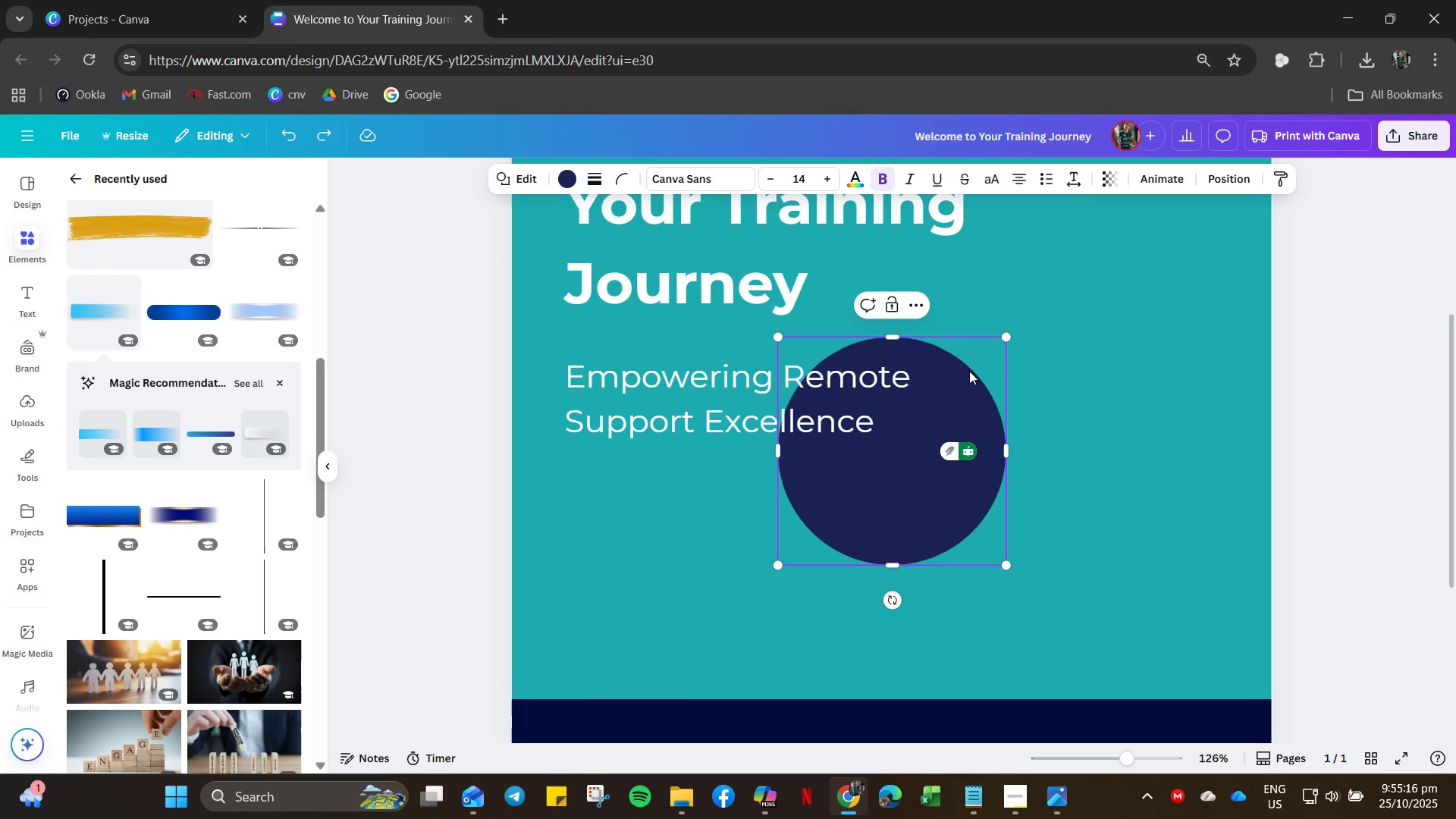 
key(Control+ControlLeft)
 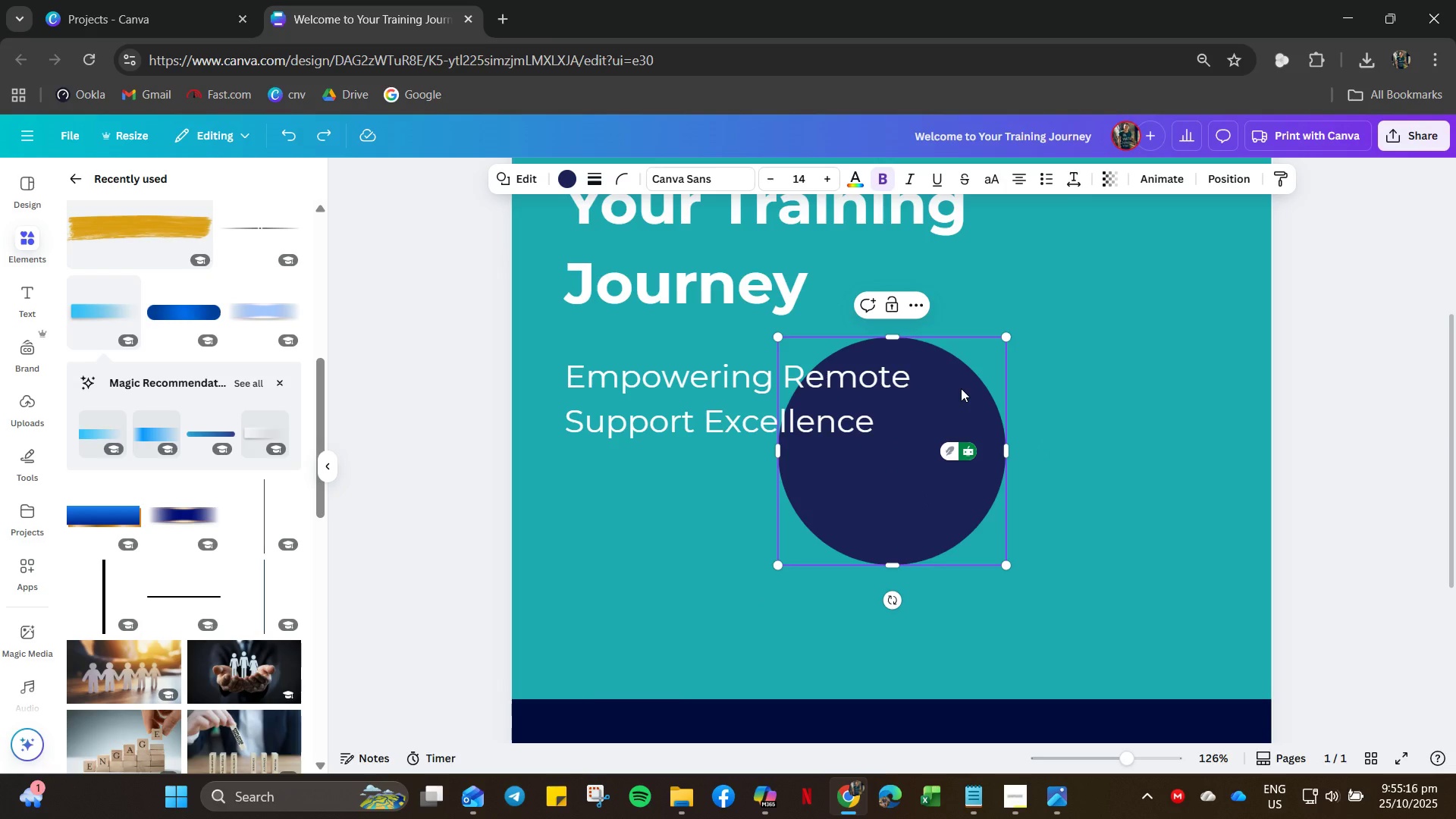 
left_click([961, 388])
 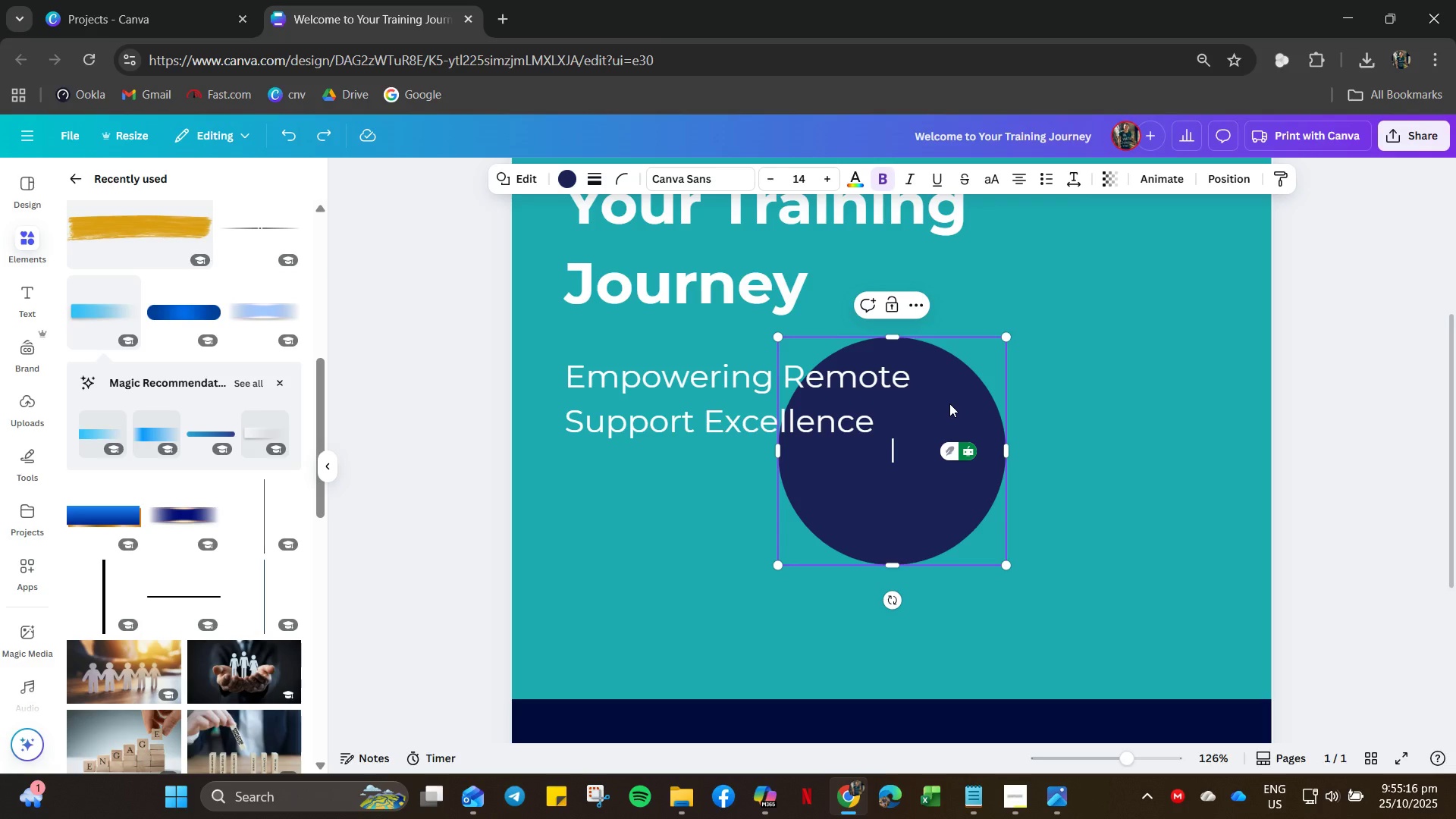 
hold_key(key=ControlLeft, duration=0.59)
 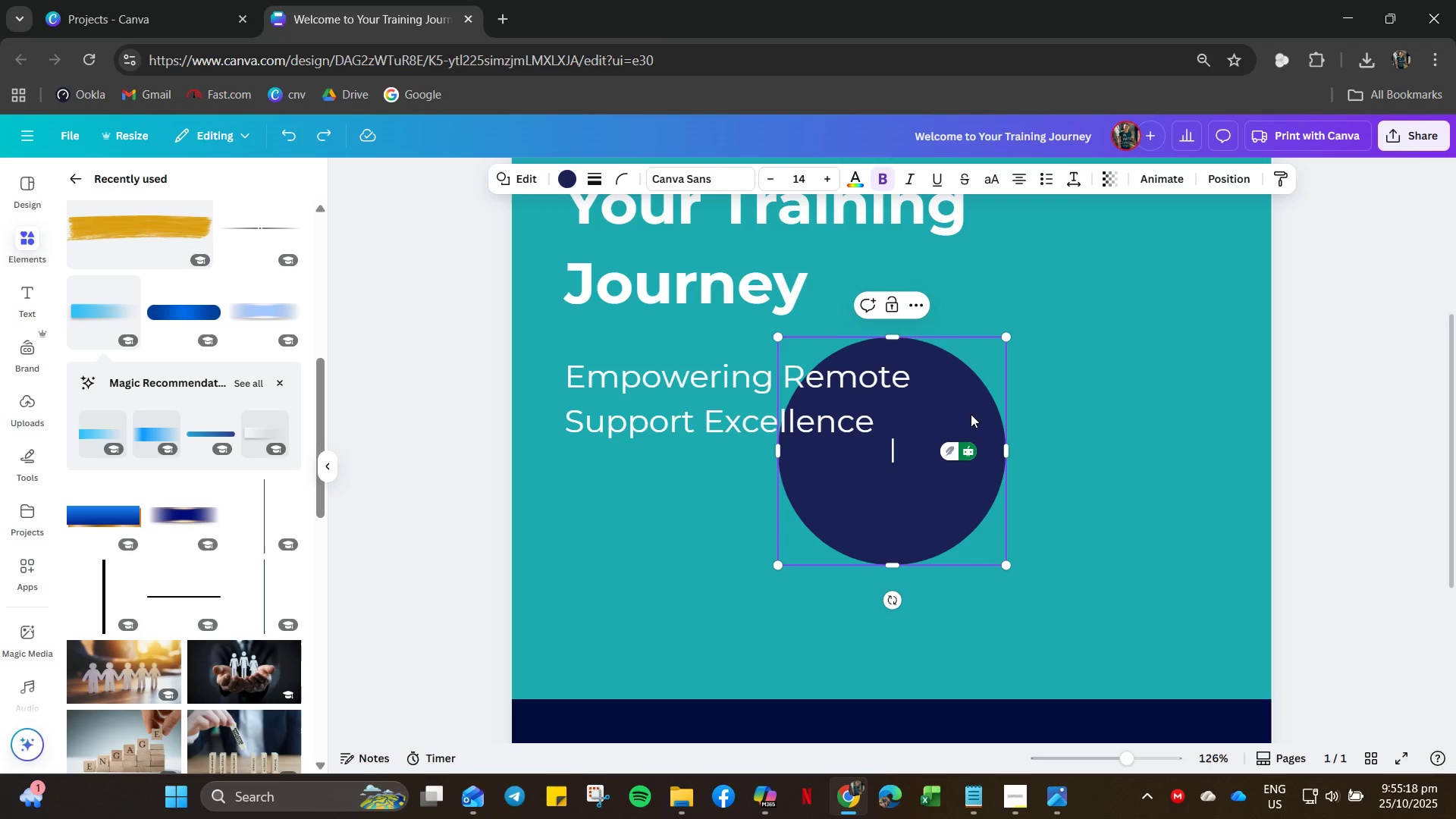 
key(Delete)
 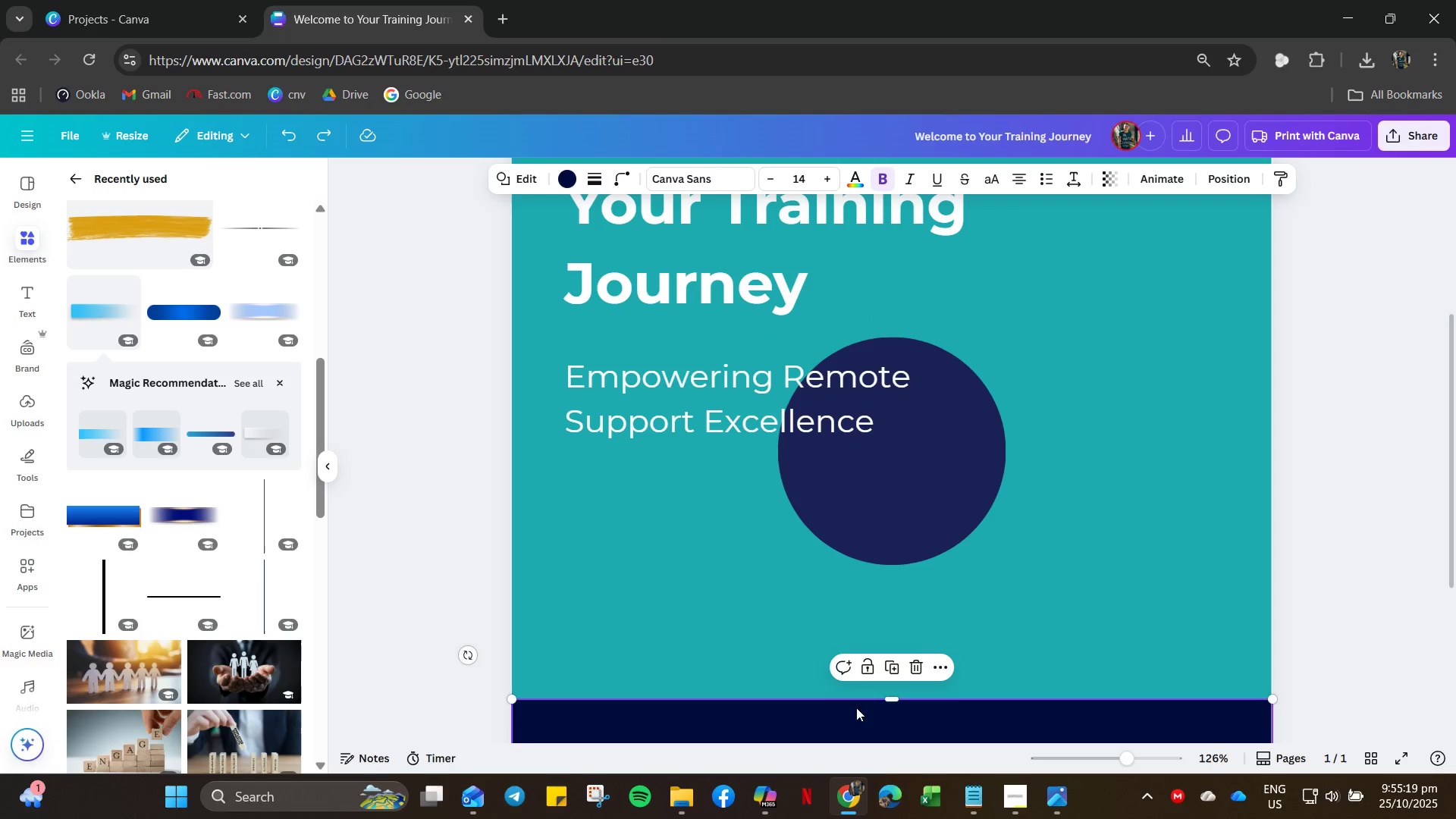 
double_click([869, 503])
 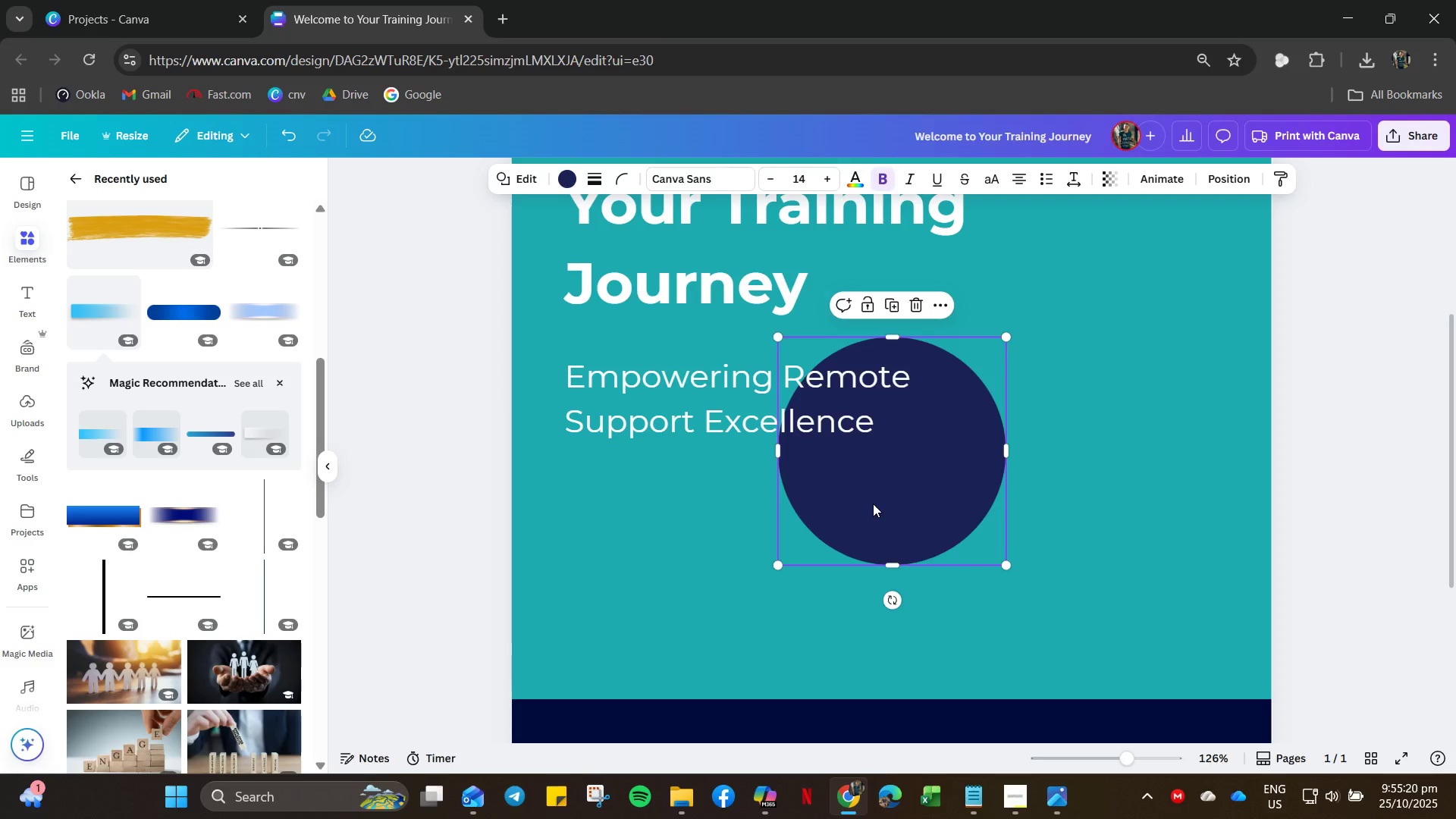 
key(Delete)
 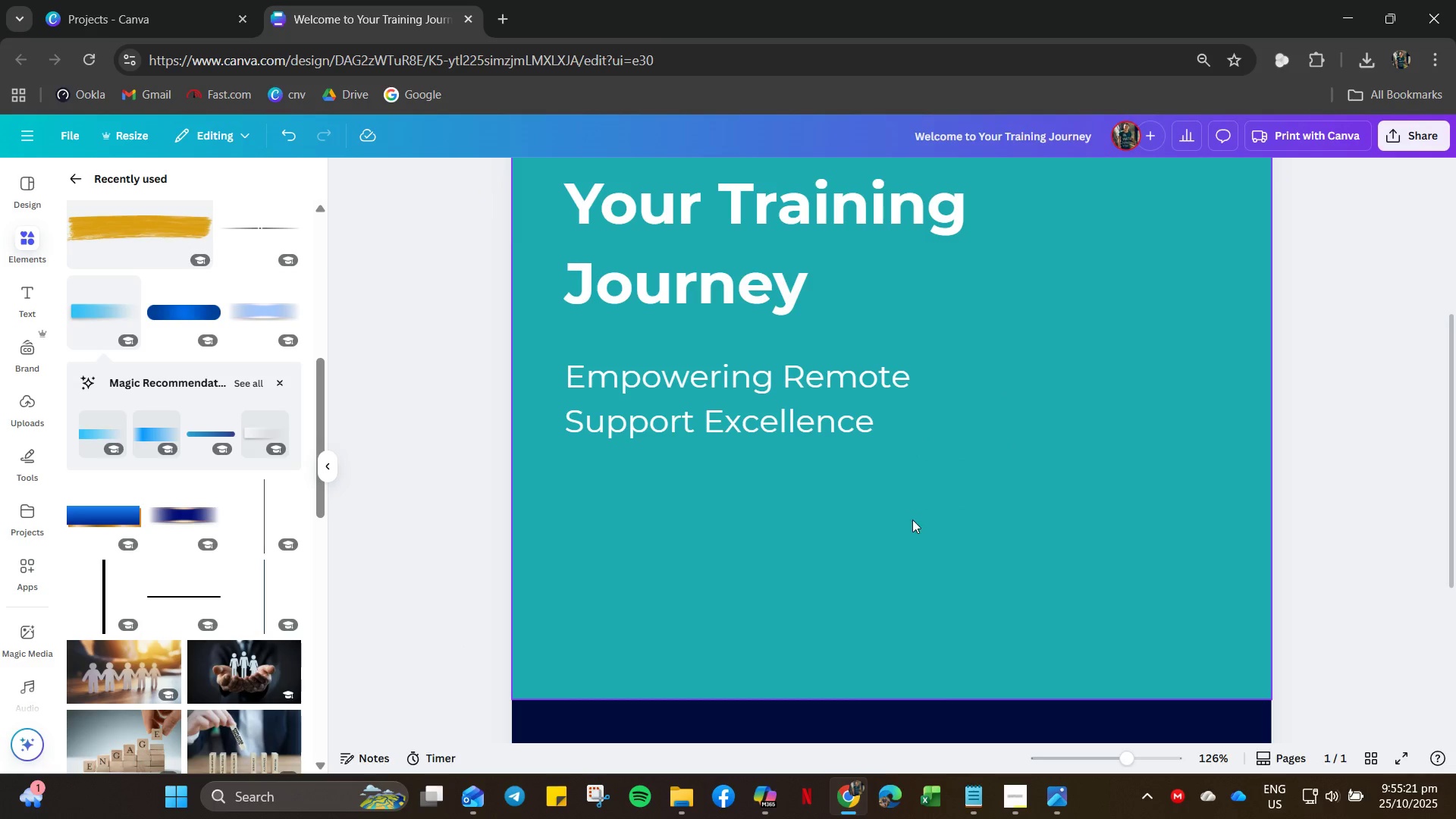 
hold_key(key=ControlLeft, duration=0.44)
scroll: coordinate [1044, 532], scroll_direction: none, amount: 0.0
 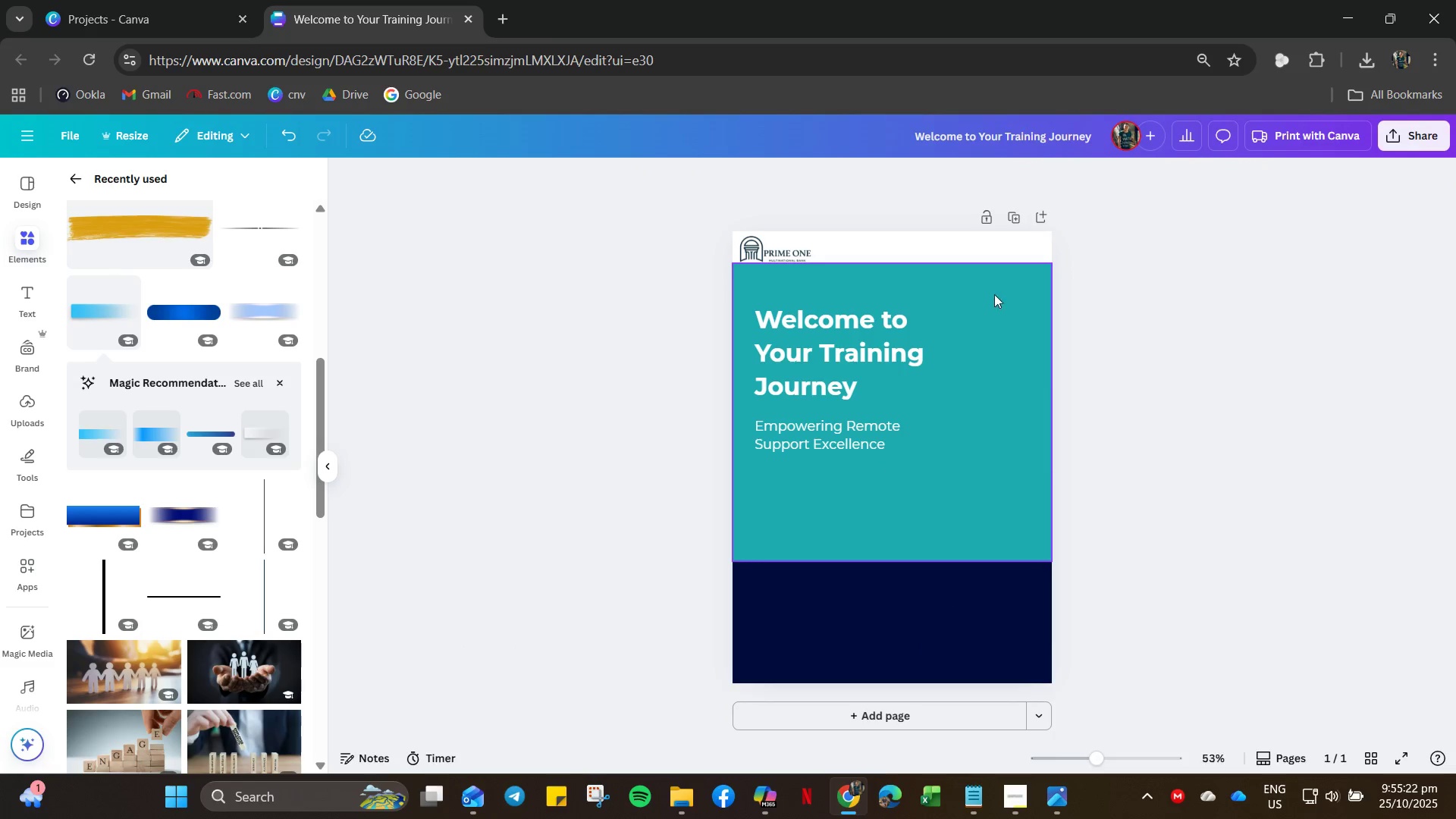 
hold_key(key=ControlLeft, duration=0.75)
scroll: coordinate [1208, 318], scroll_direction: up, amount: 10.0
 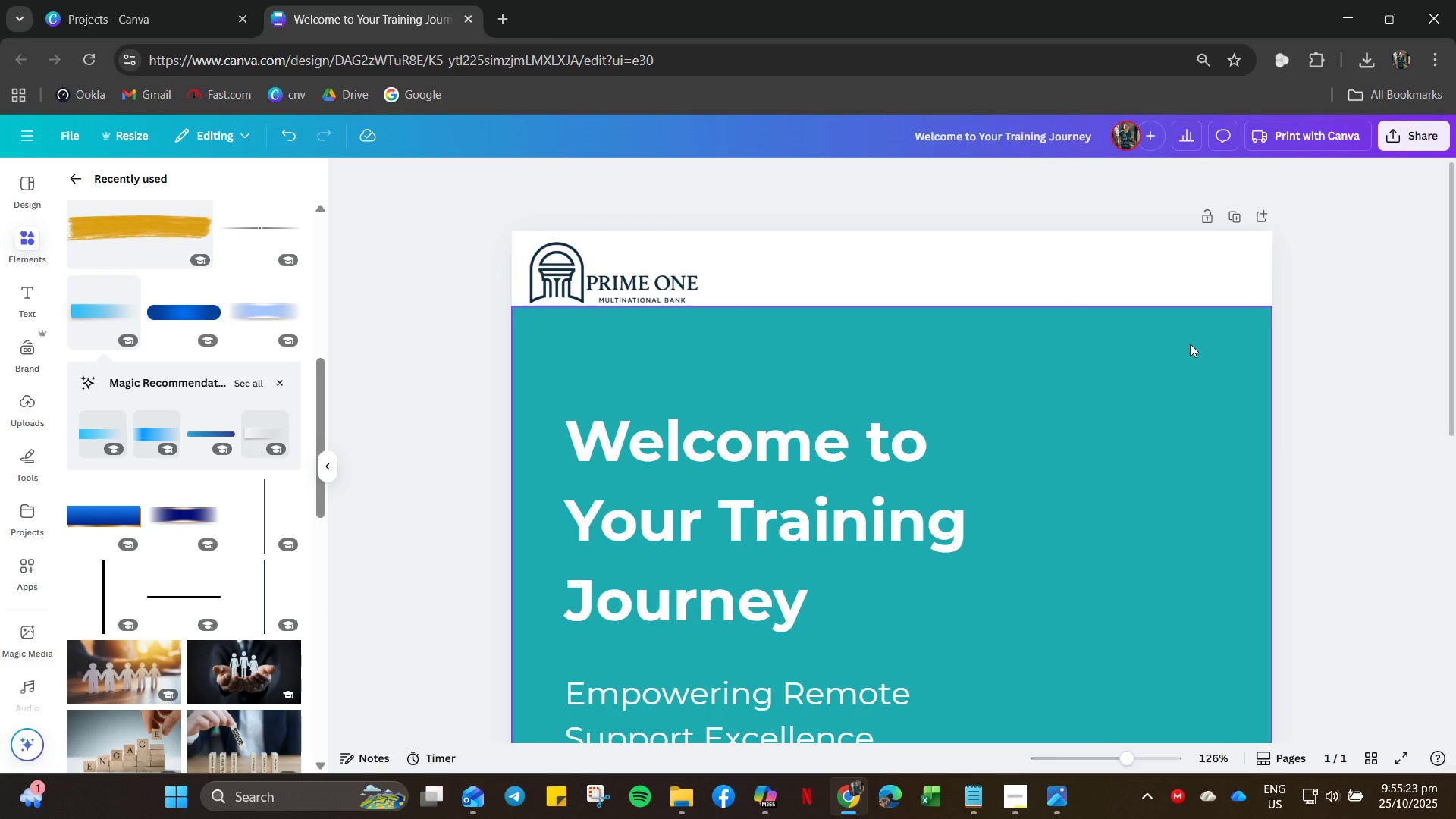 
hold_key(key=ControlLeft, duration=0.58)
scroll: coordinate [1341, 354], scroll_direction: up, amount: 6.0
 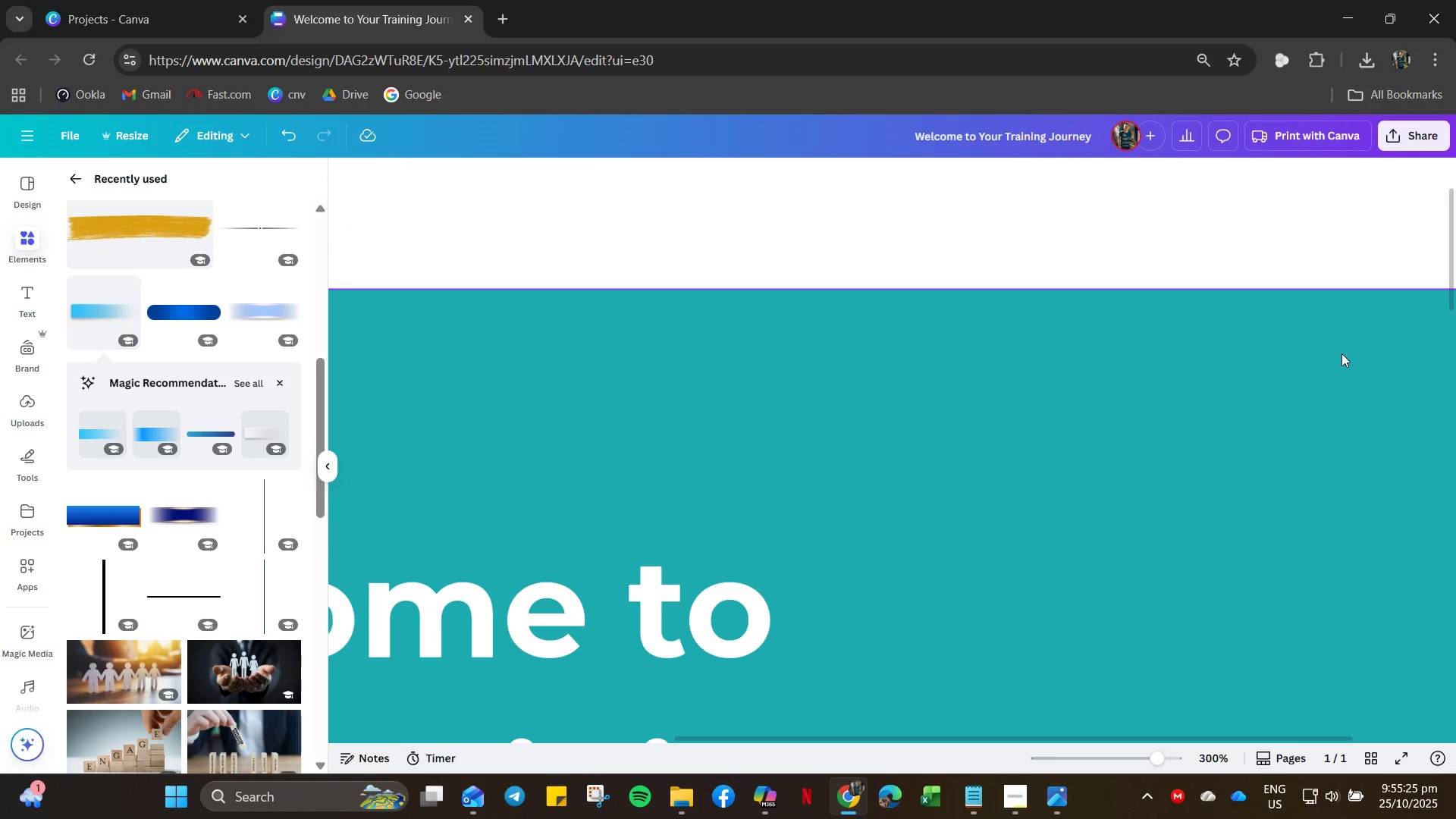 
hold_key(key=ControlLeft, duration=0.36)
 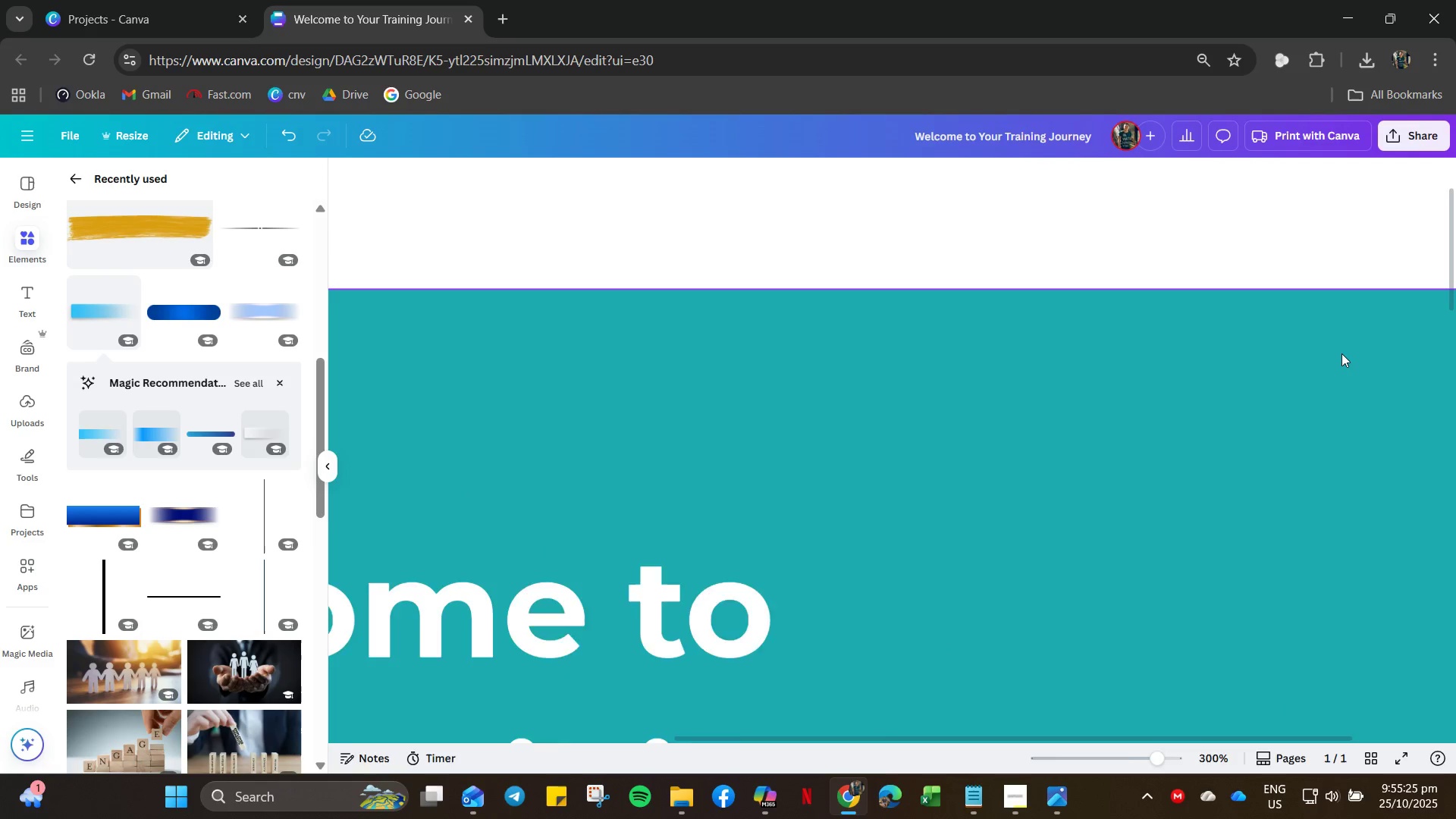 
hold_key(key=ControlLeft, duration=0.45)
scroll: coordinate [1341, 353], scroll_direction: down, amount: 4.0
 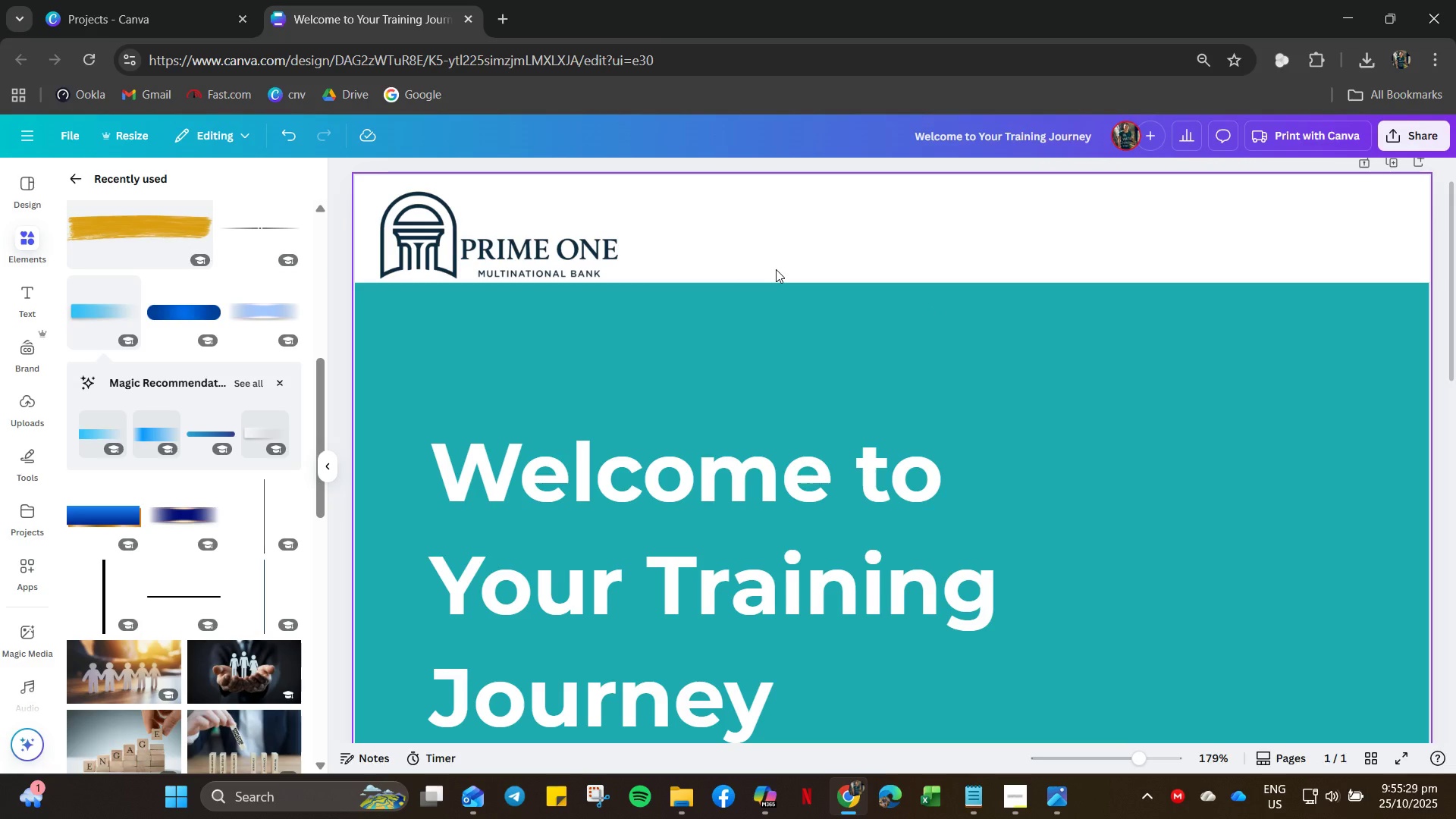 
left_click([783, 307])
 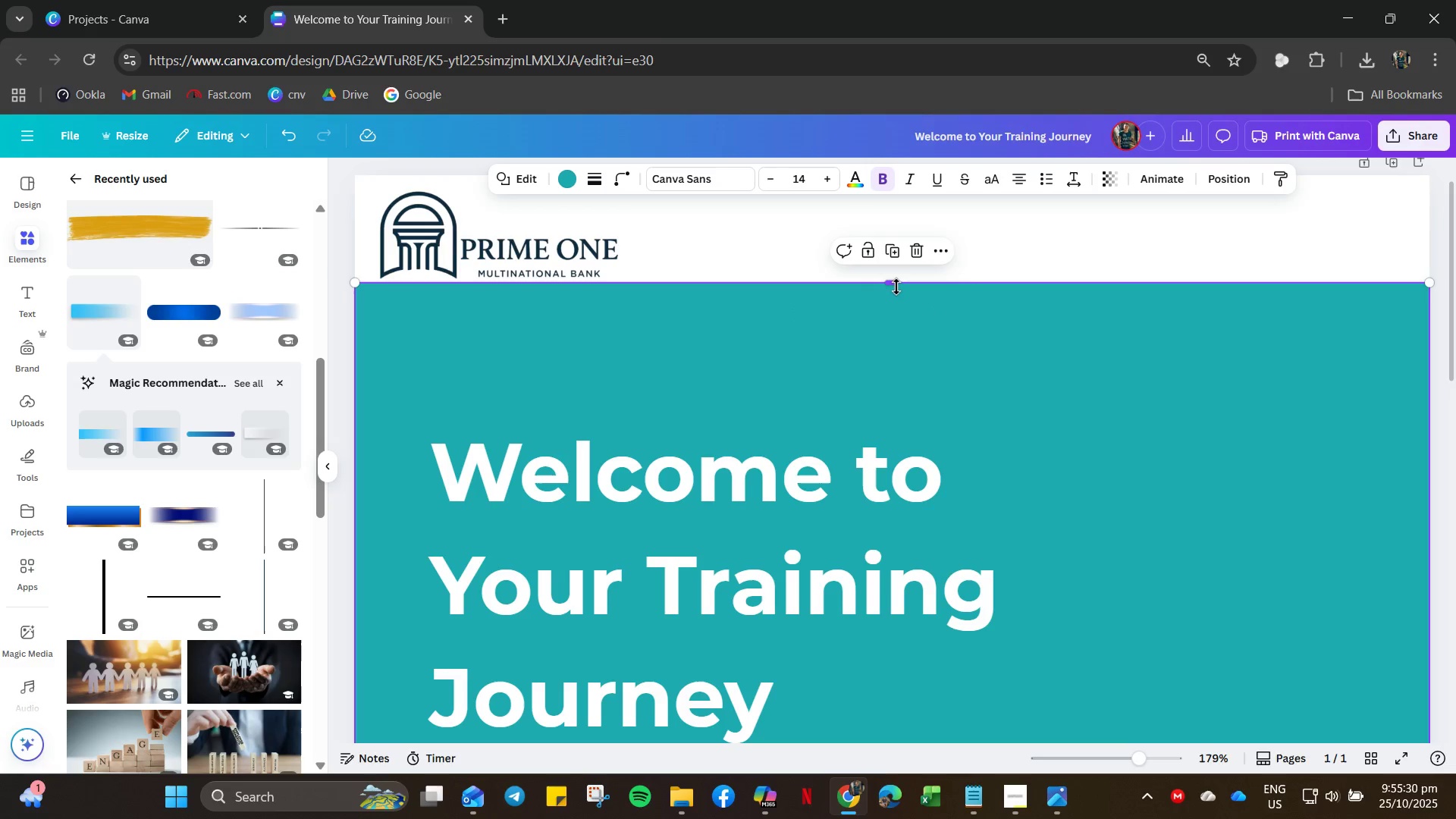 
left_click_drag(start_coordinate=[896, 287], to_coordinate=[890, 299])
 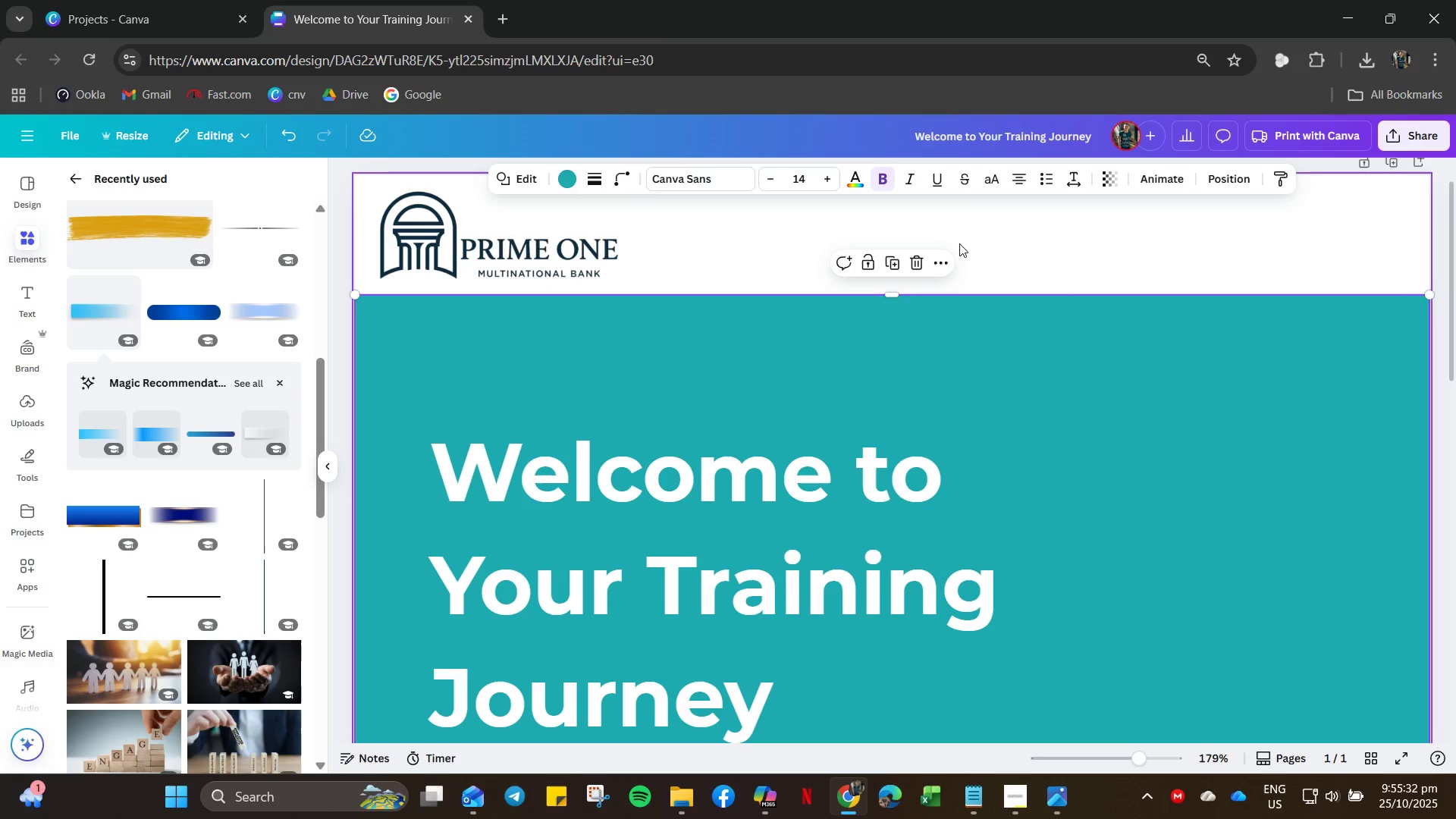 
left_click([959, 243])
 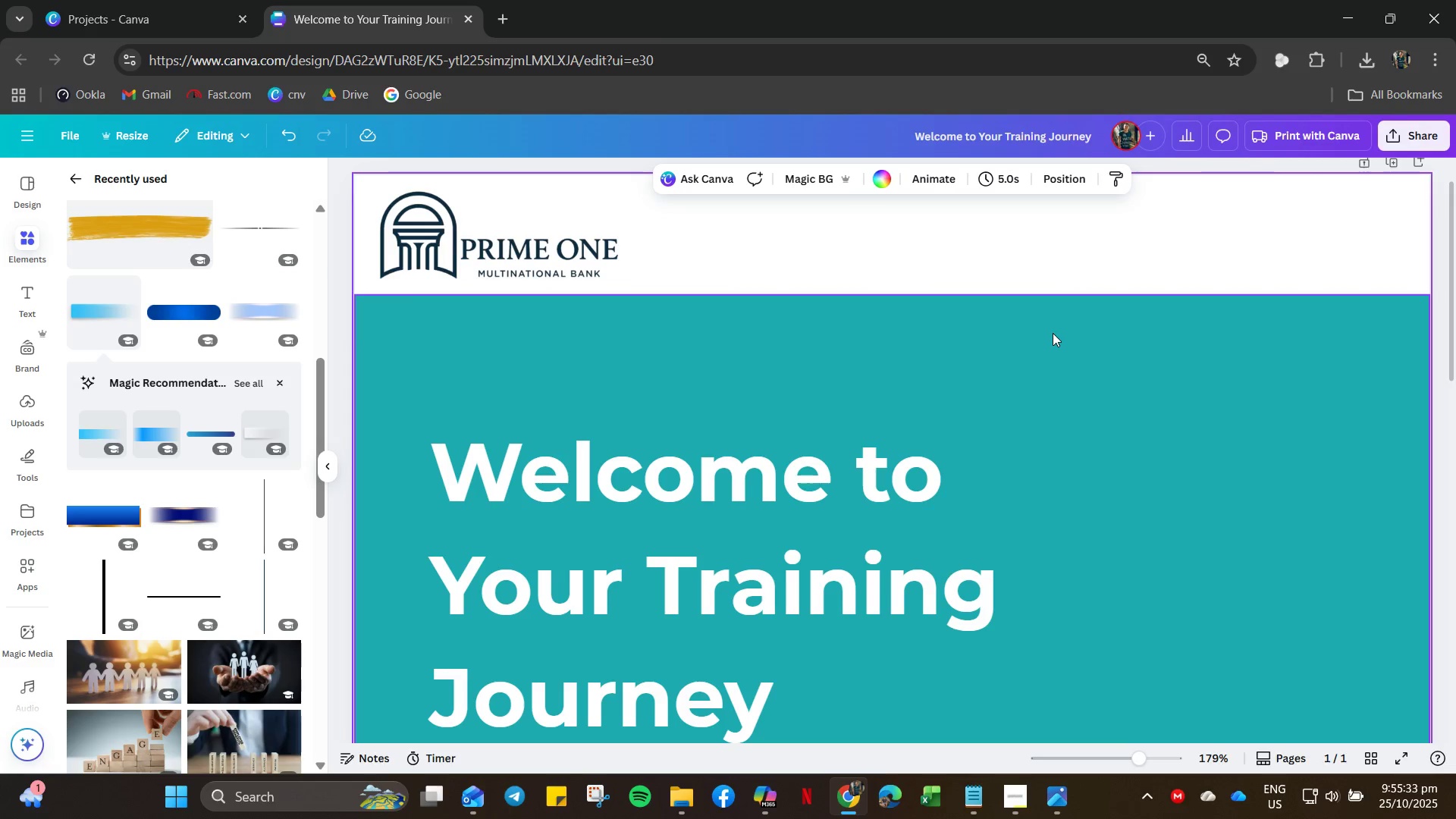 
left_click([1053, 338])
 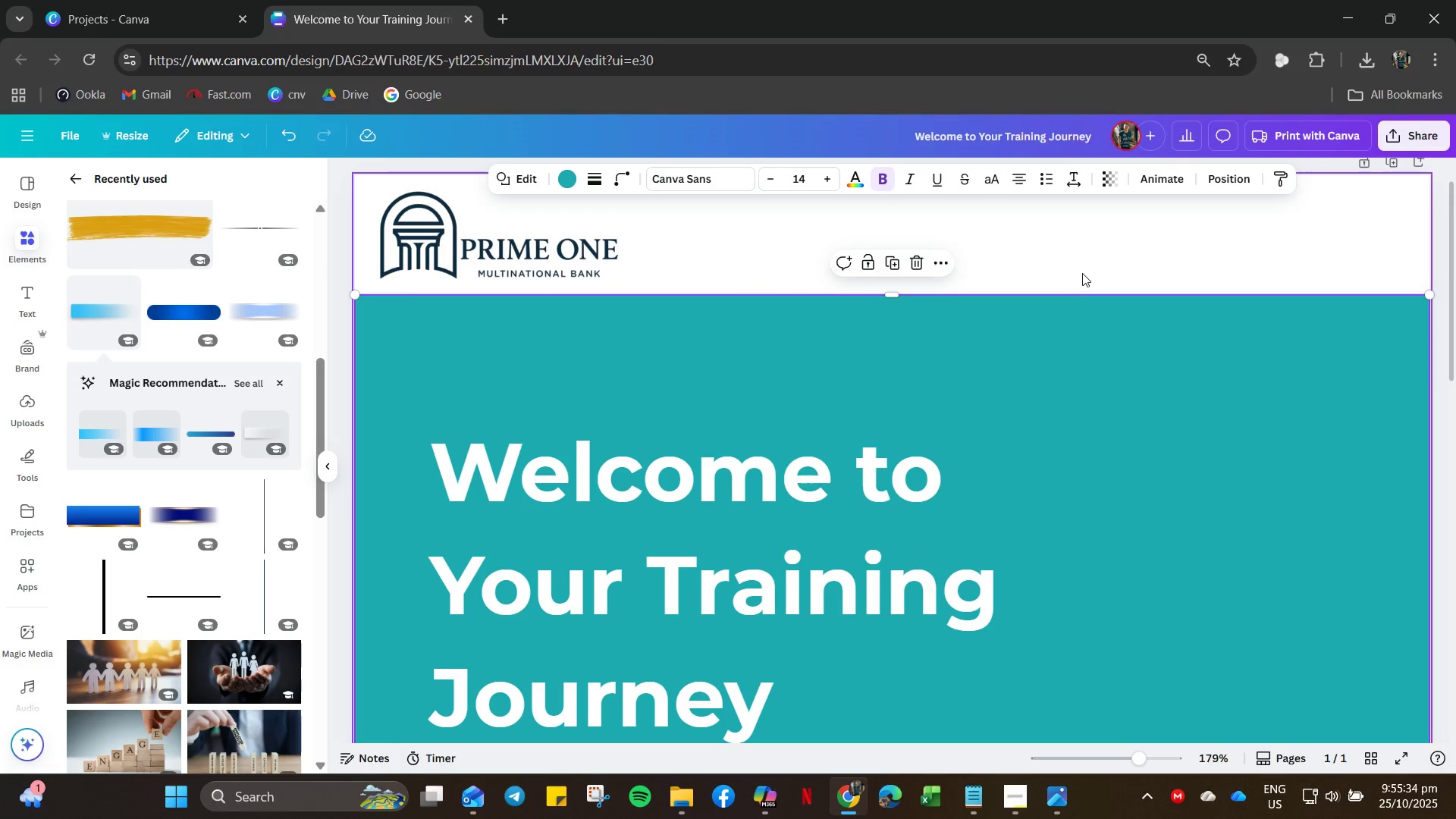 
left_click([1082, 273])
 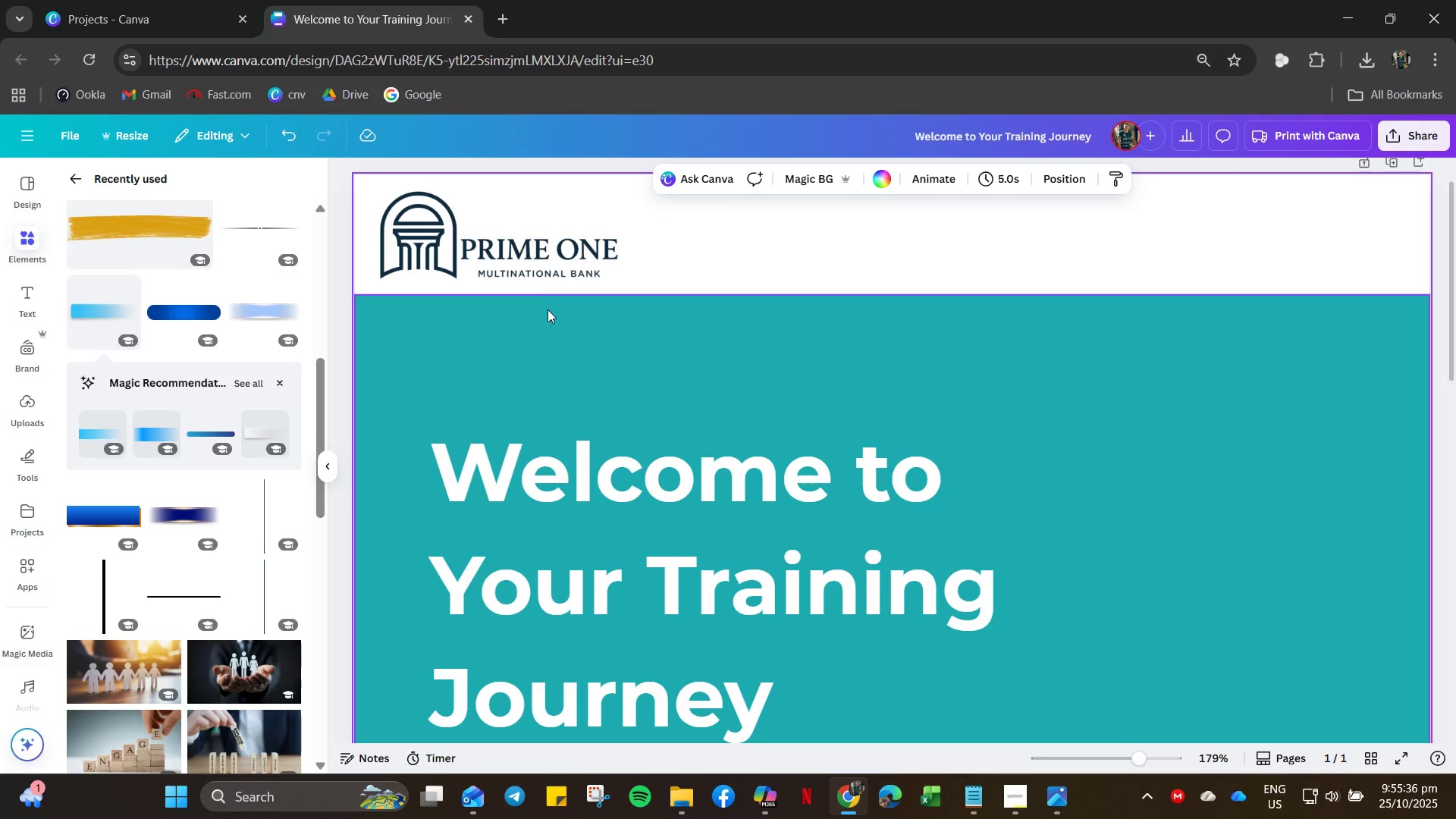 
left_click([537, 272])
 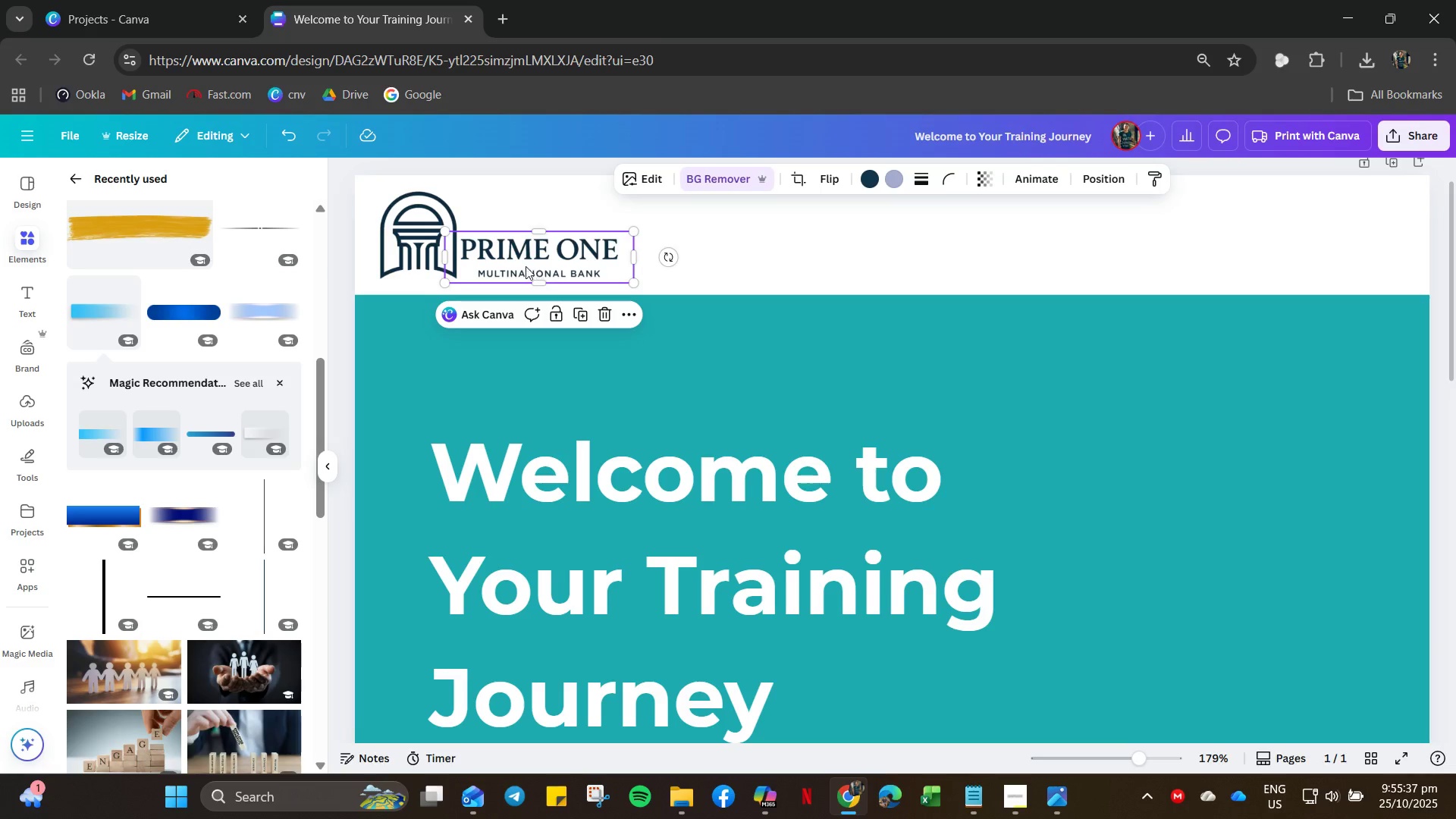 
hold_key(key=ControlLeft, duration=1.16)
left_click([394, 247])
 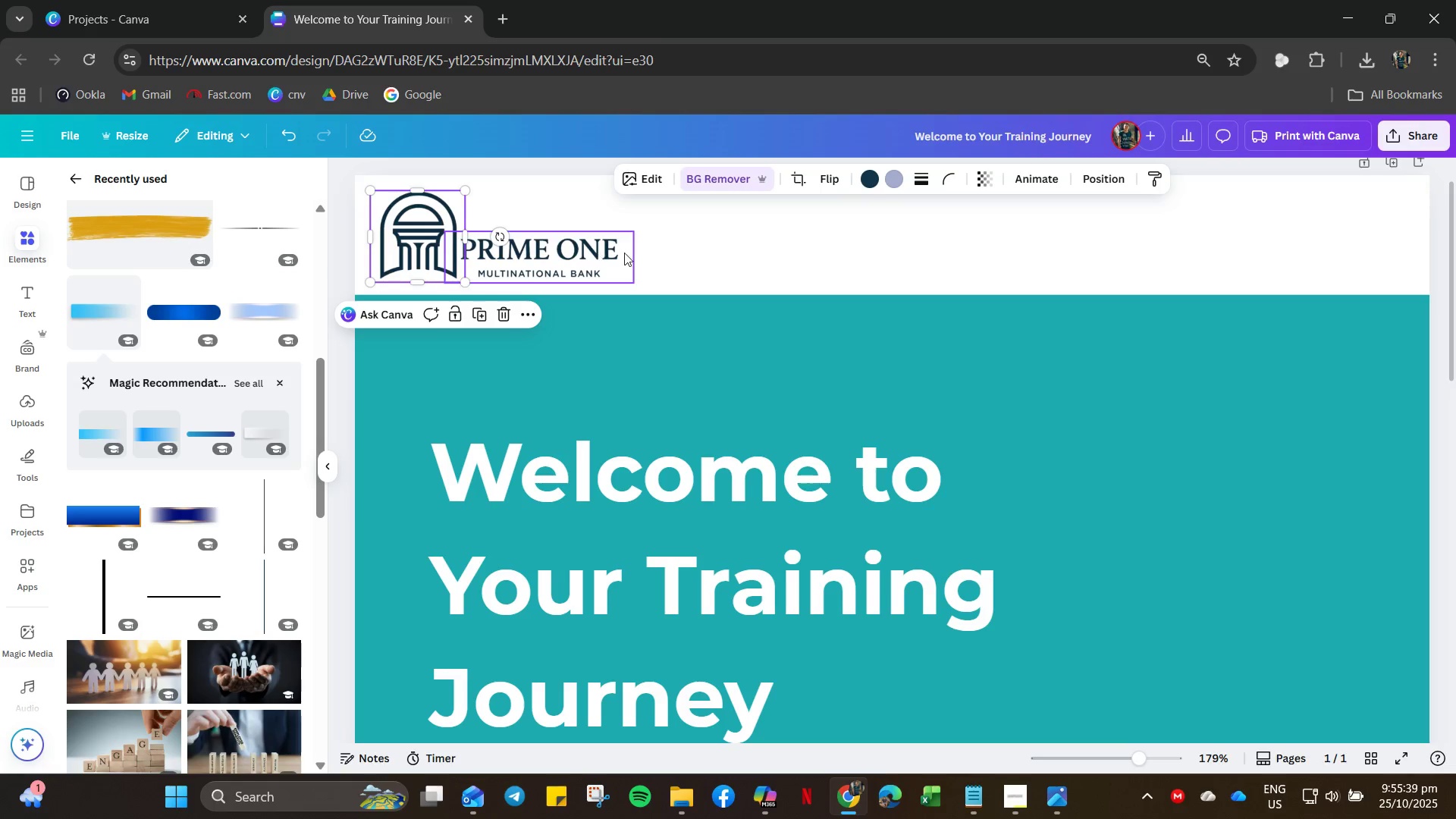 
left_click([804, 264])
 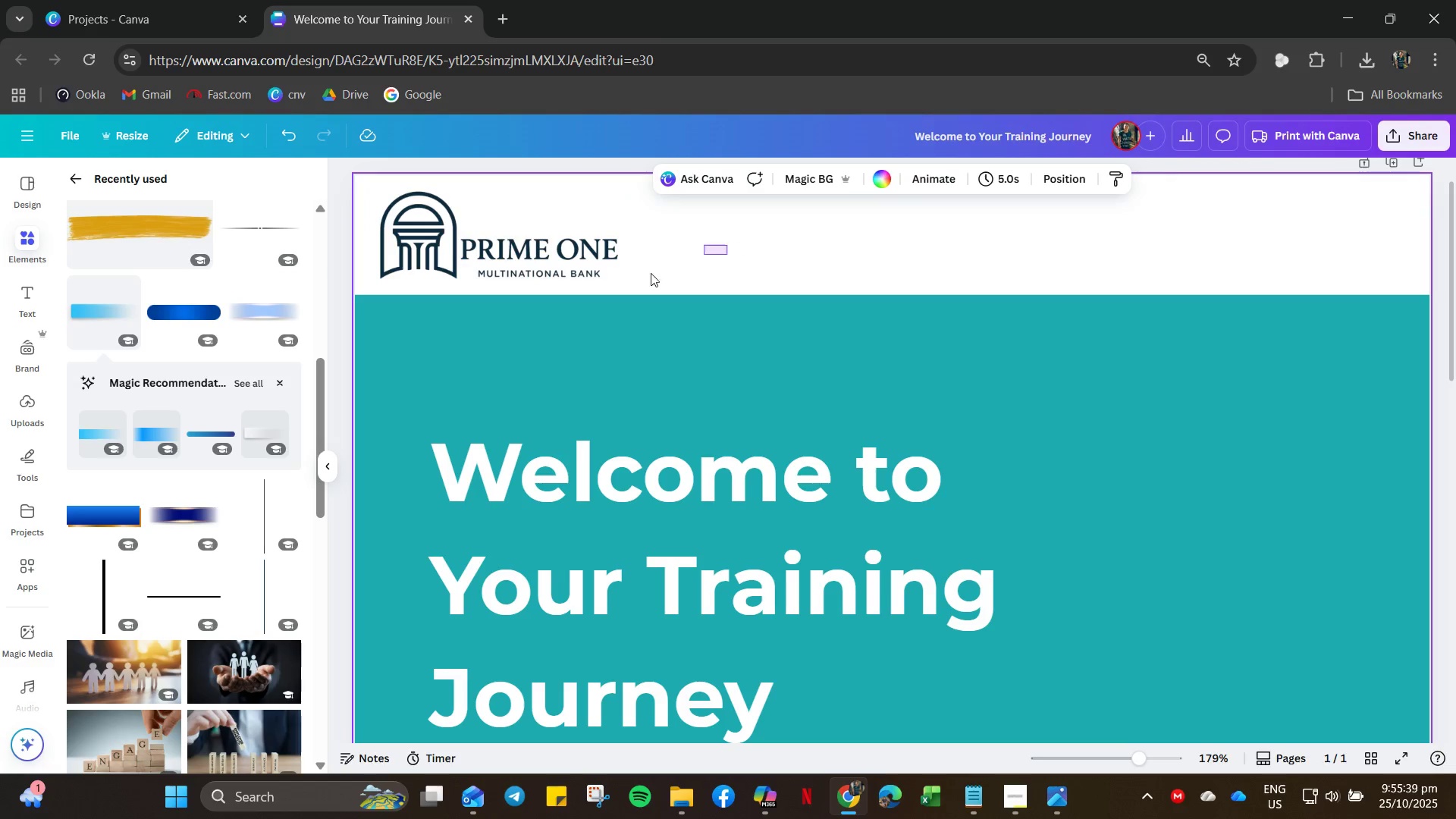 
left_click_drag(start_coordinate=[727, 246], to_coordinate=[384, 227])
 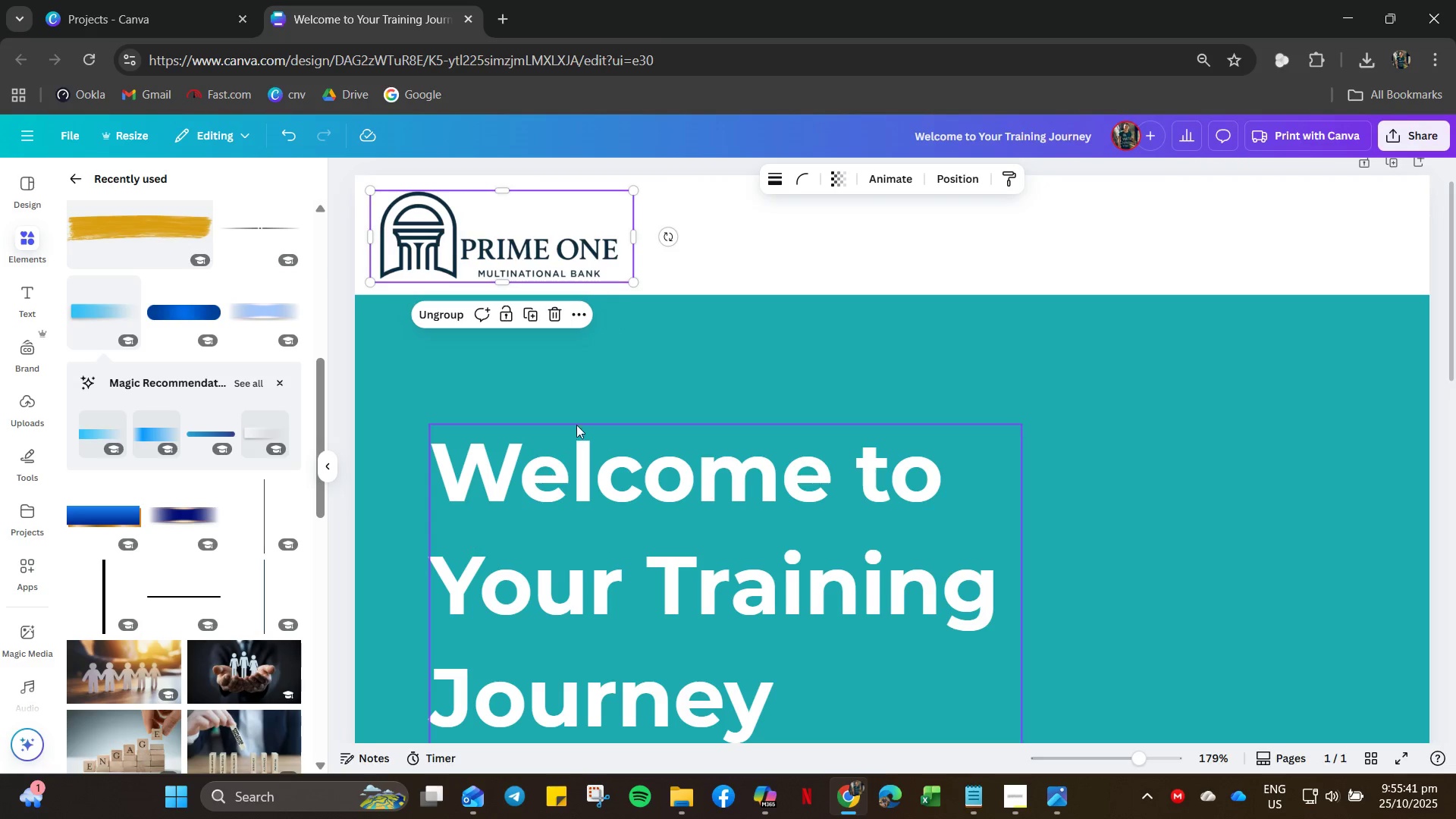 
left_click([775, 271])
 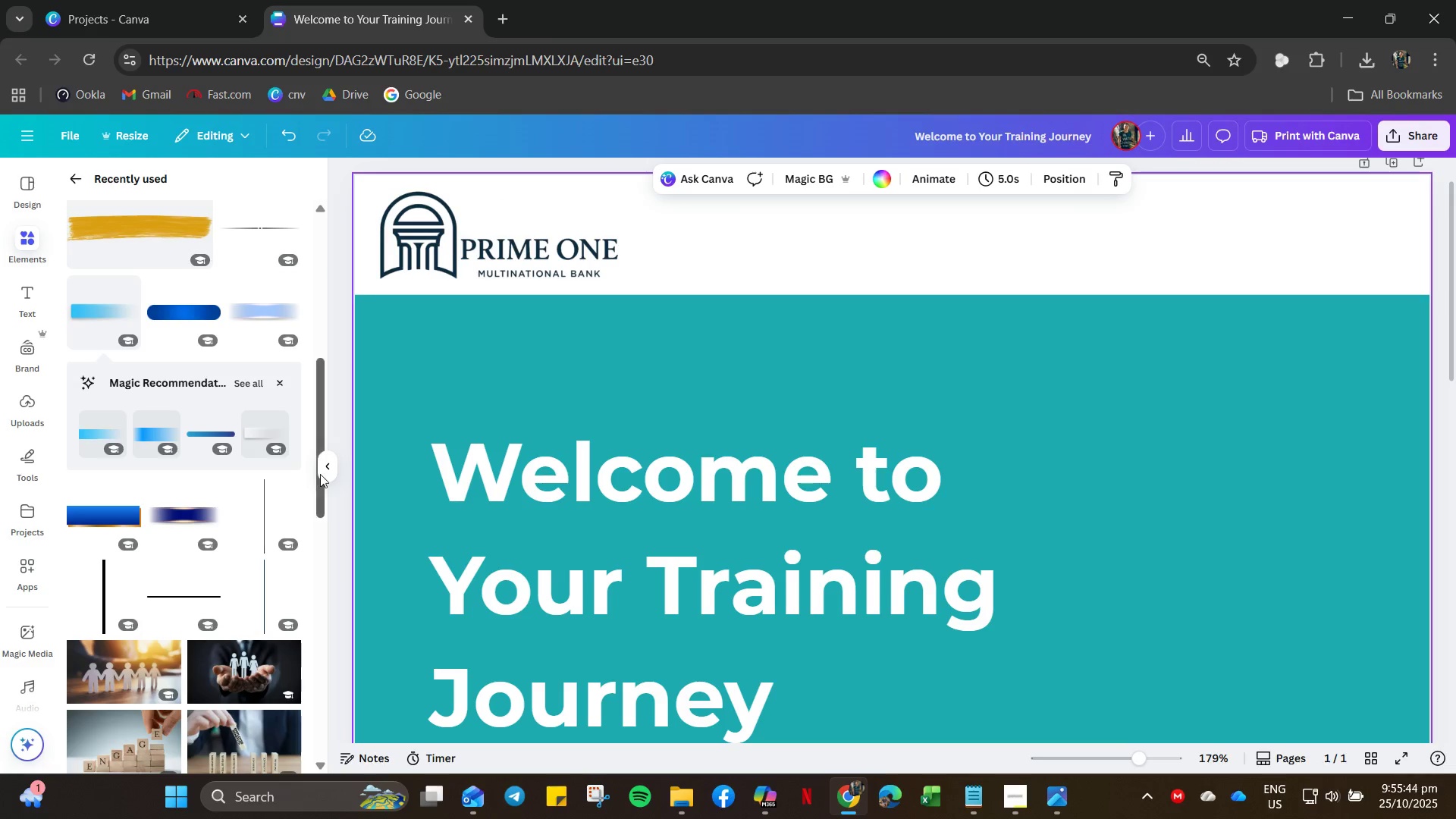 
left_click([629, 495])
 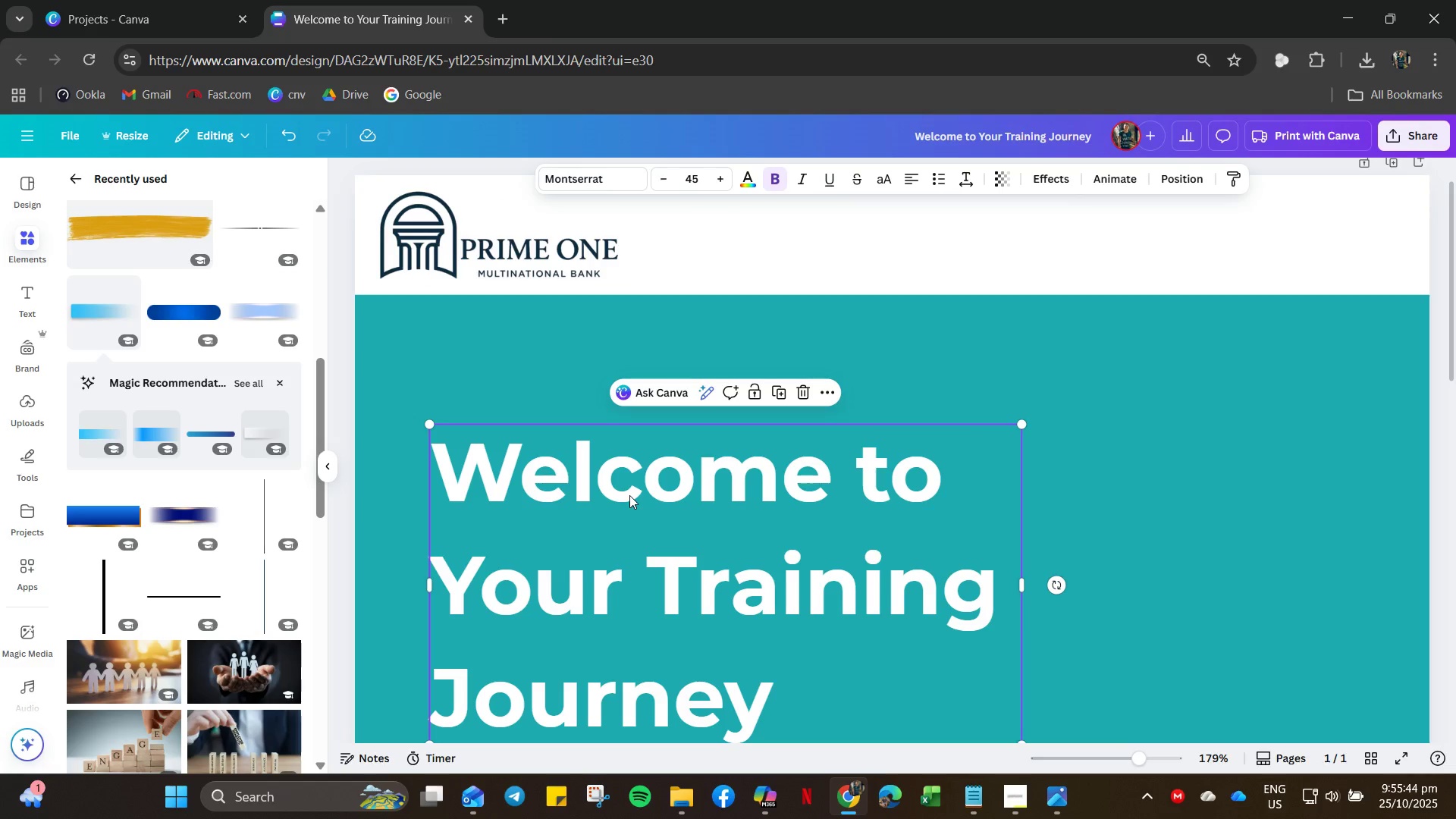 
key(Control+C)
 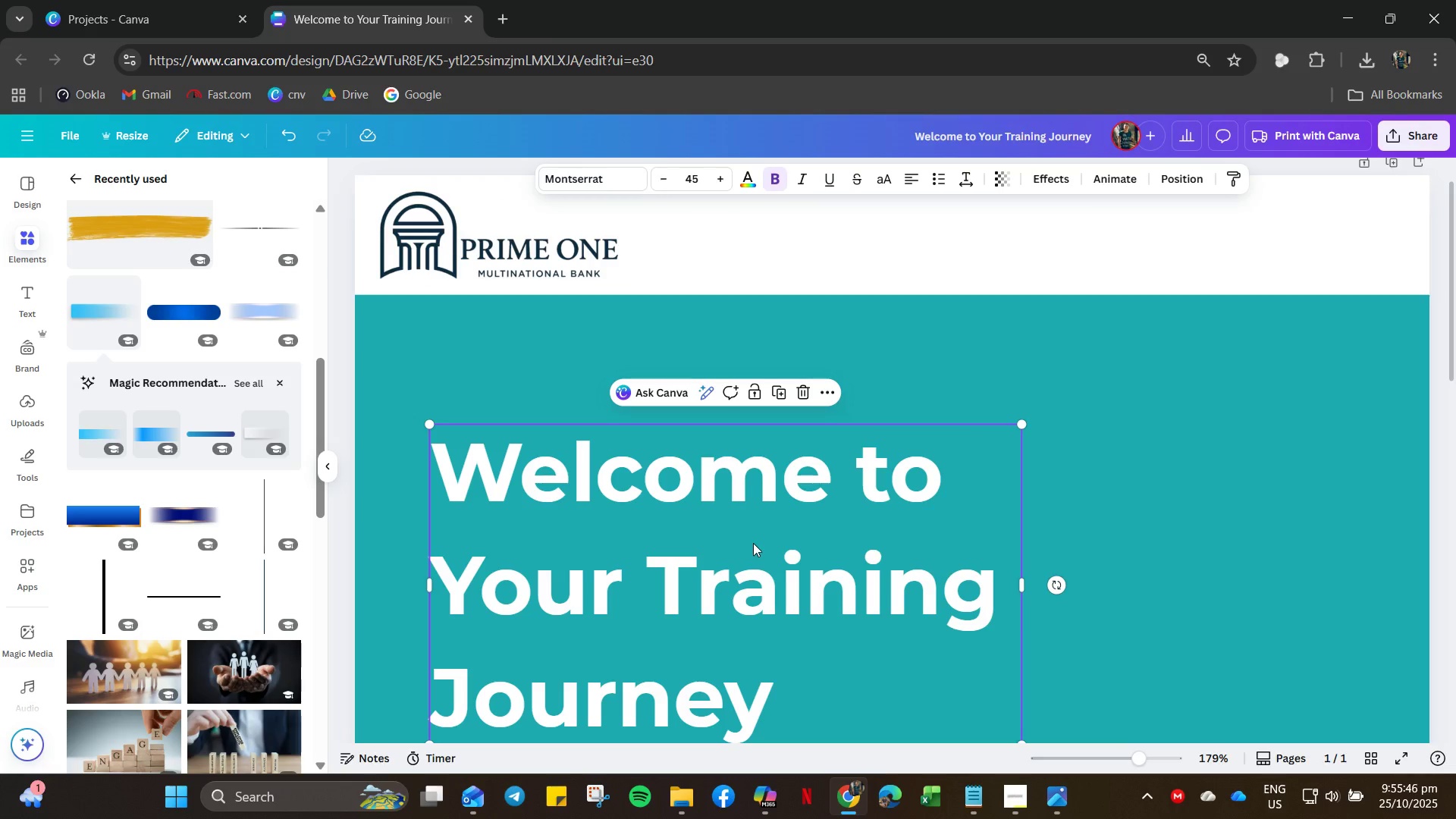 
key(Control+V)
 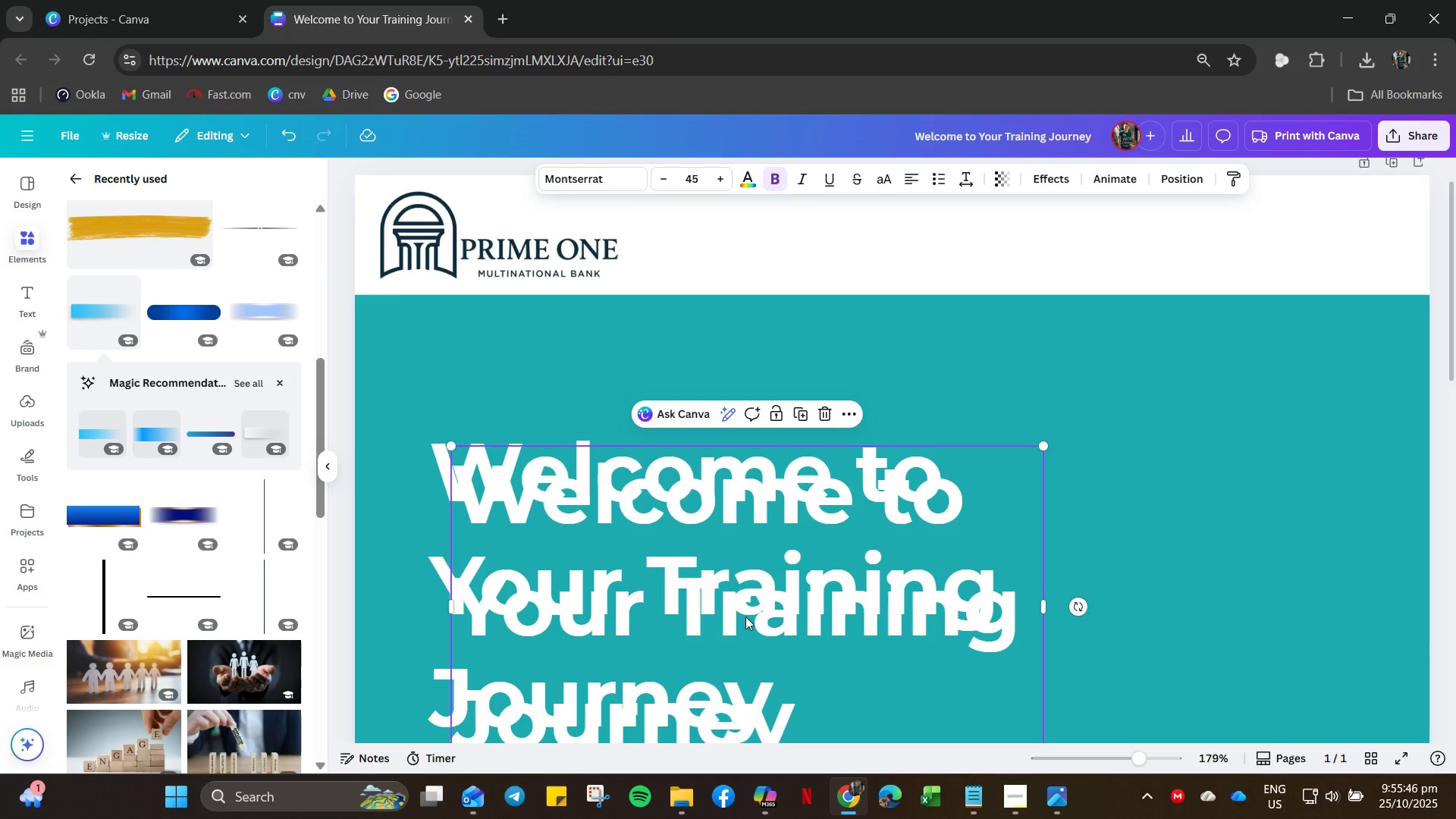 
left_click_drag(start_coordinate=[745, 617], to_coordinate=[1047, 410])
 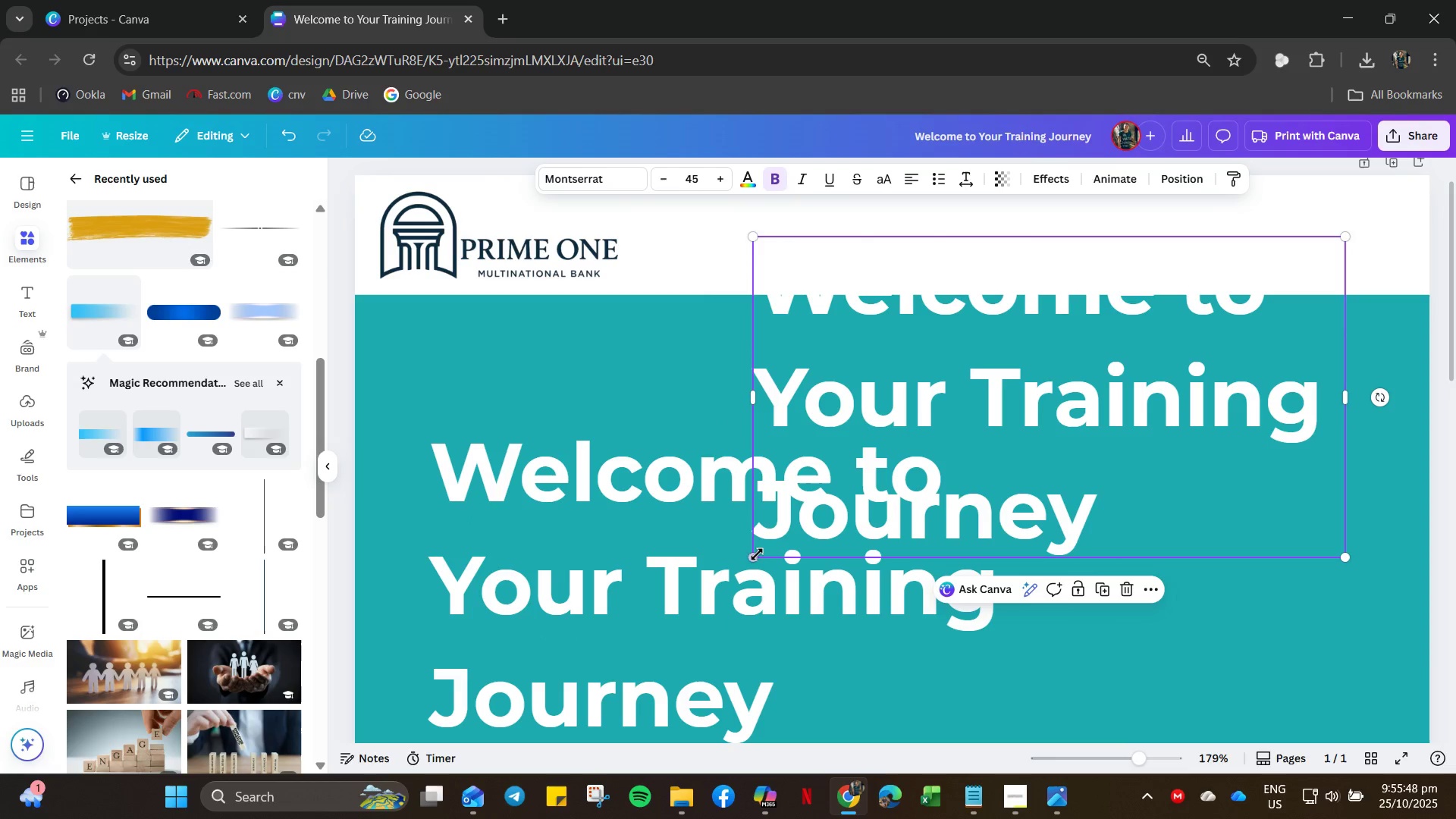 
left_click_drag(start_coordinate=[757, 554], to_coordinate=[1128, 312])
 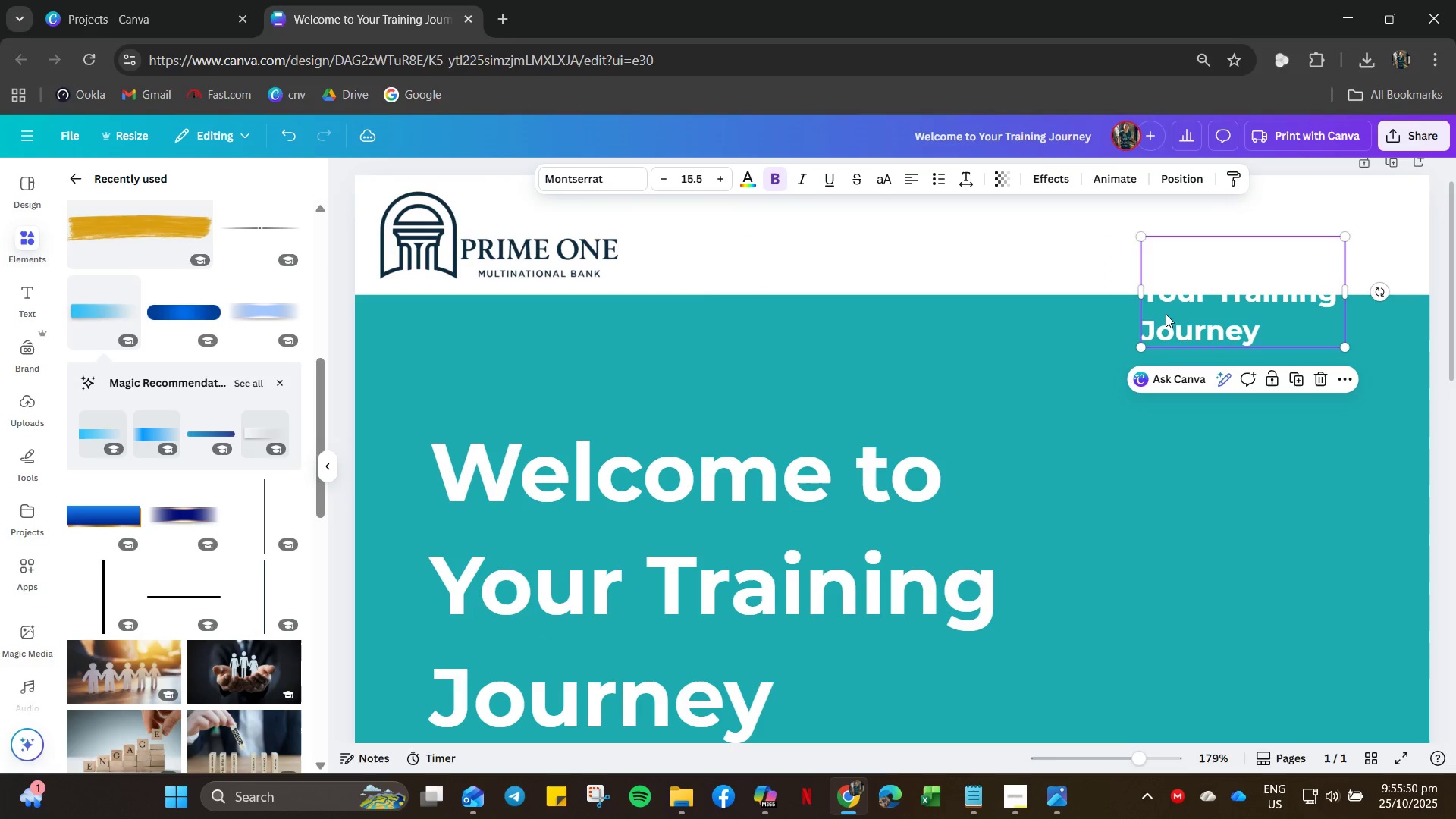 
left_click([1166, 314])
 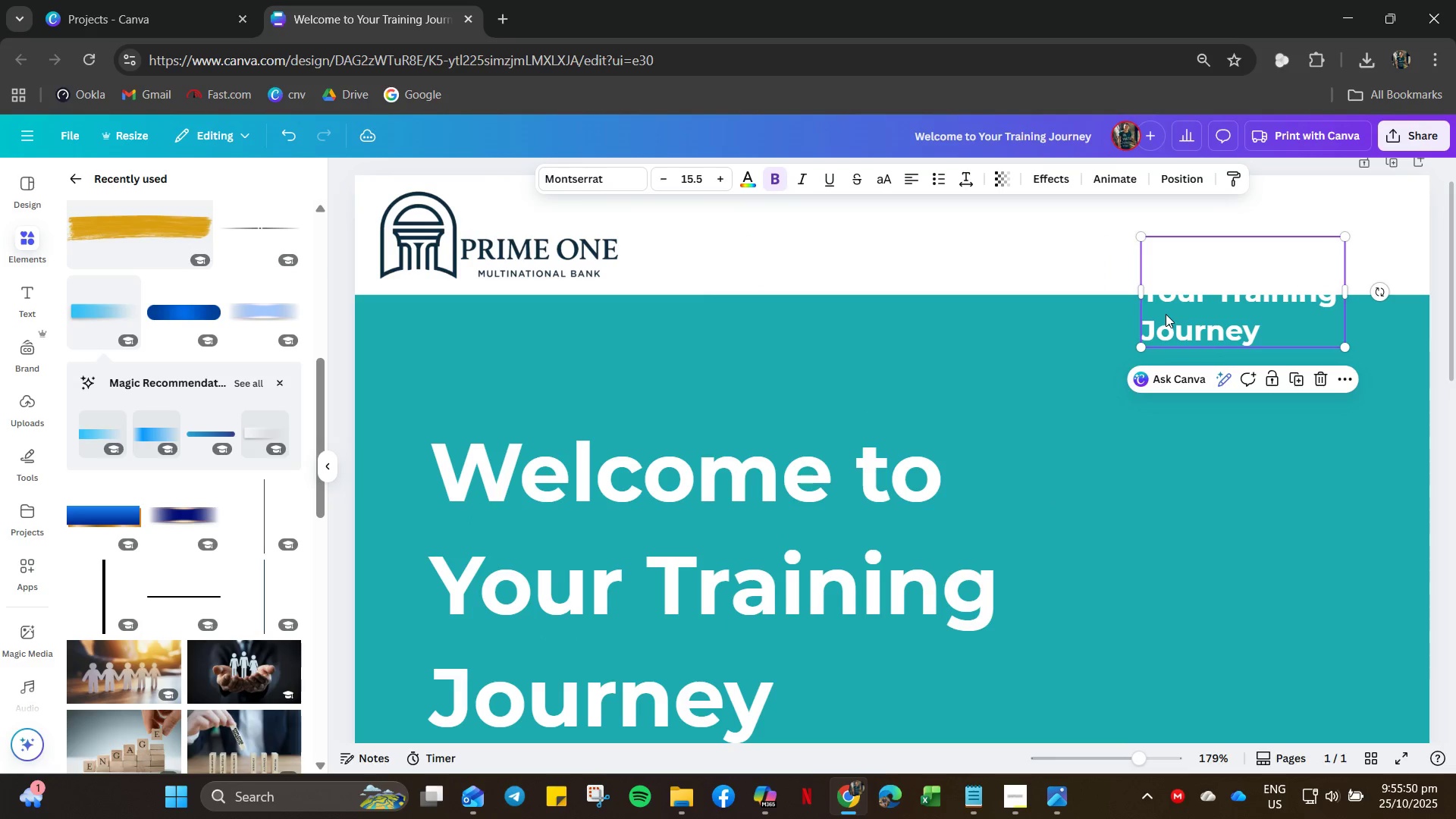 
key(Control+A)
 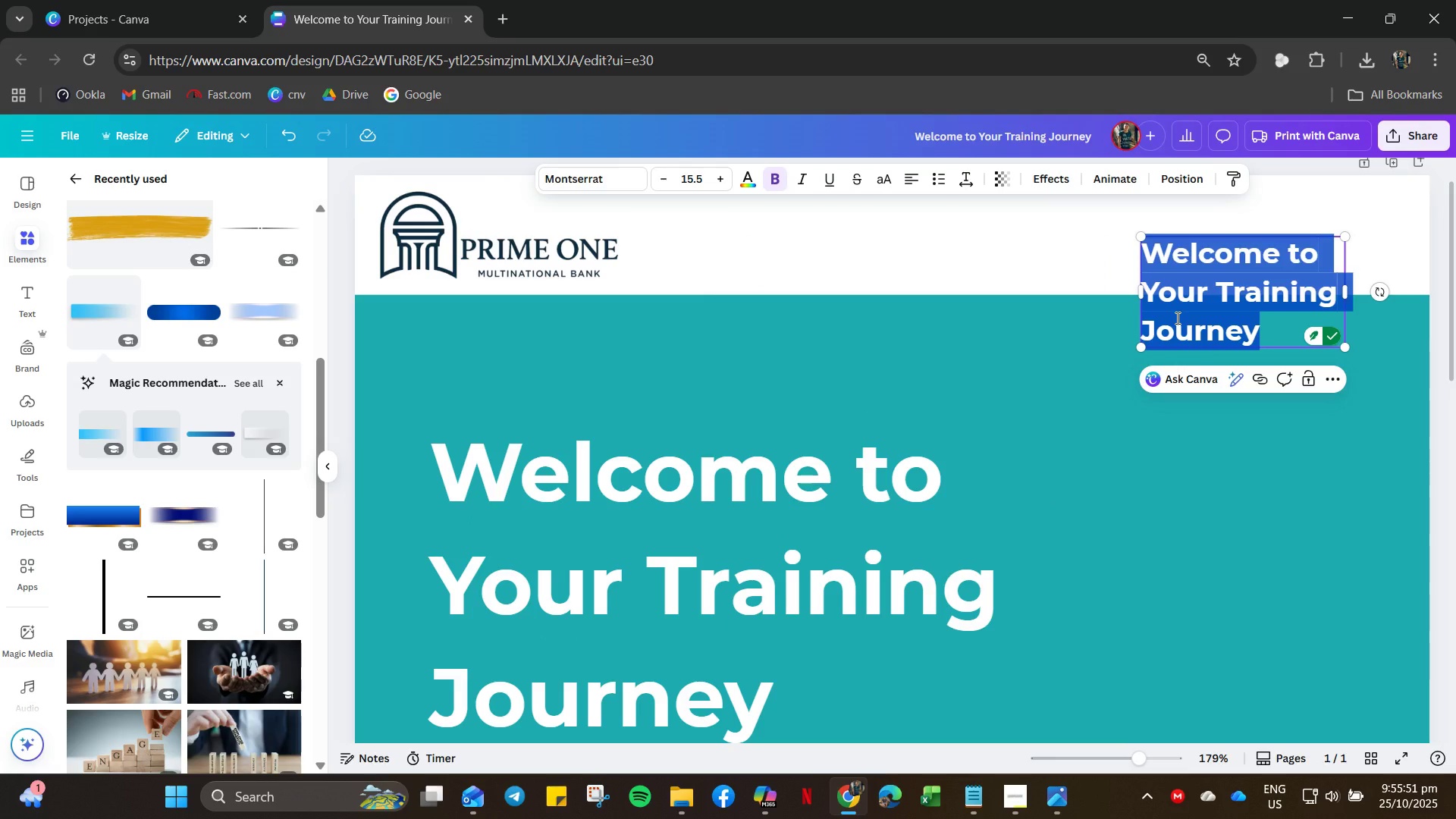 
type(English)
 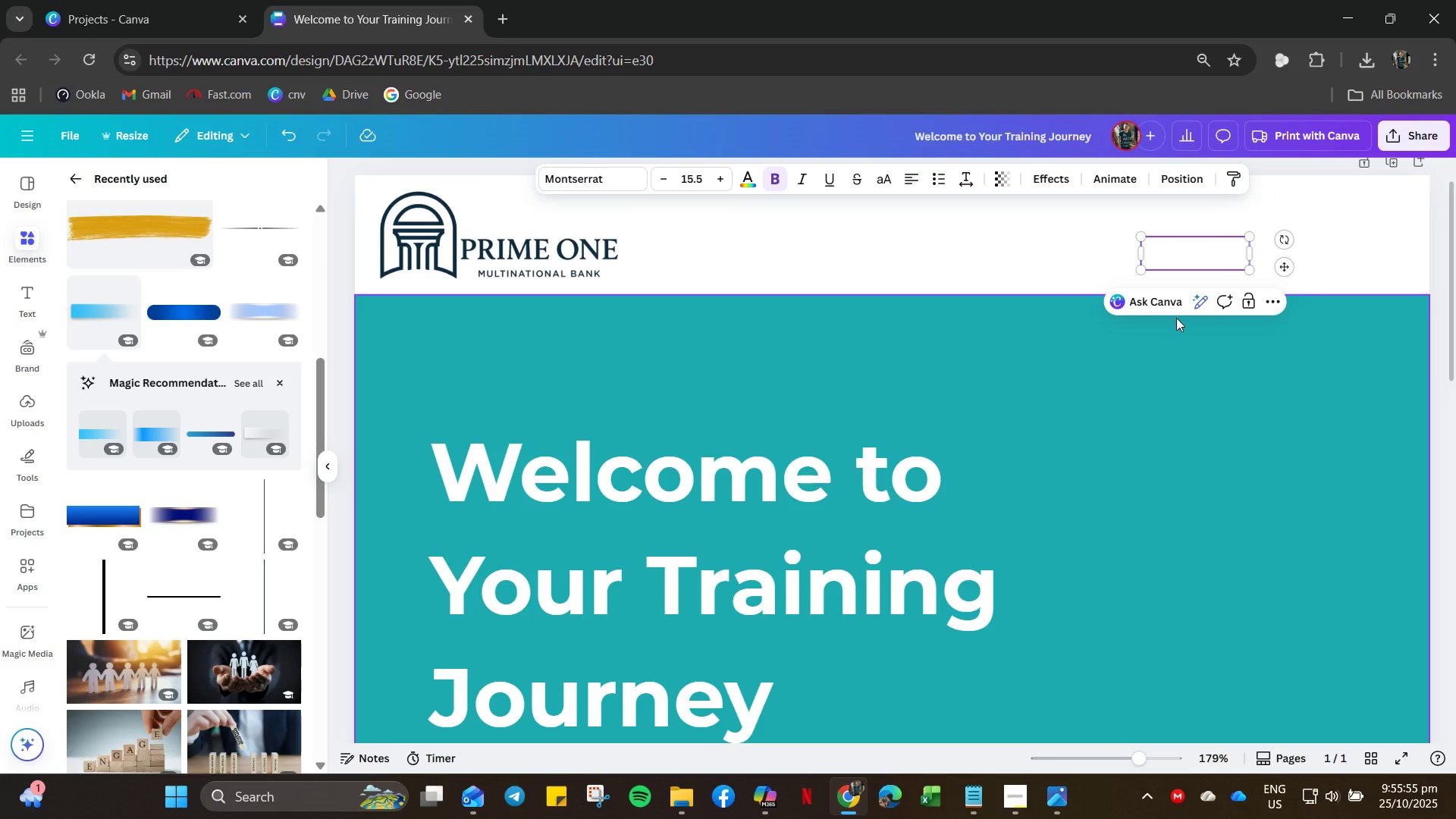 
key(Control+ControlLeft)
 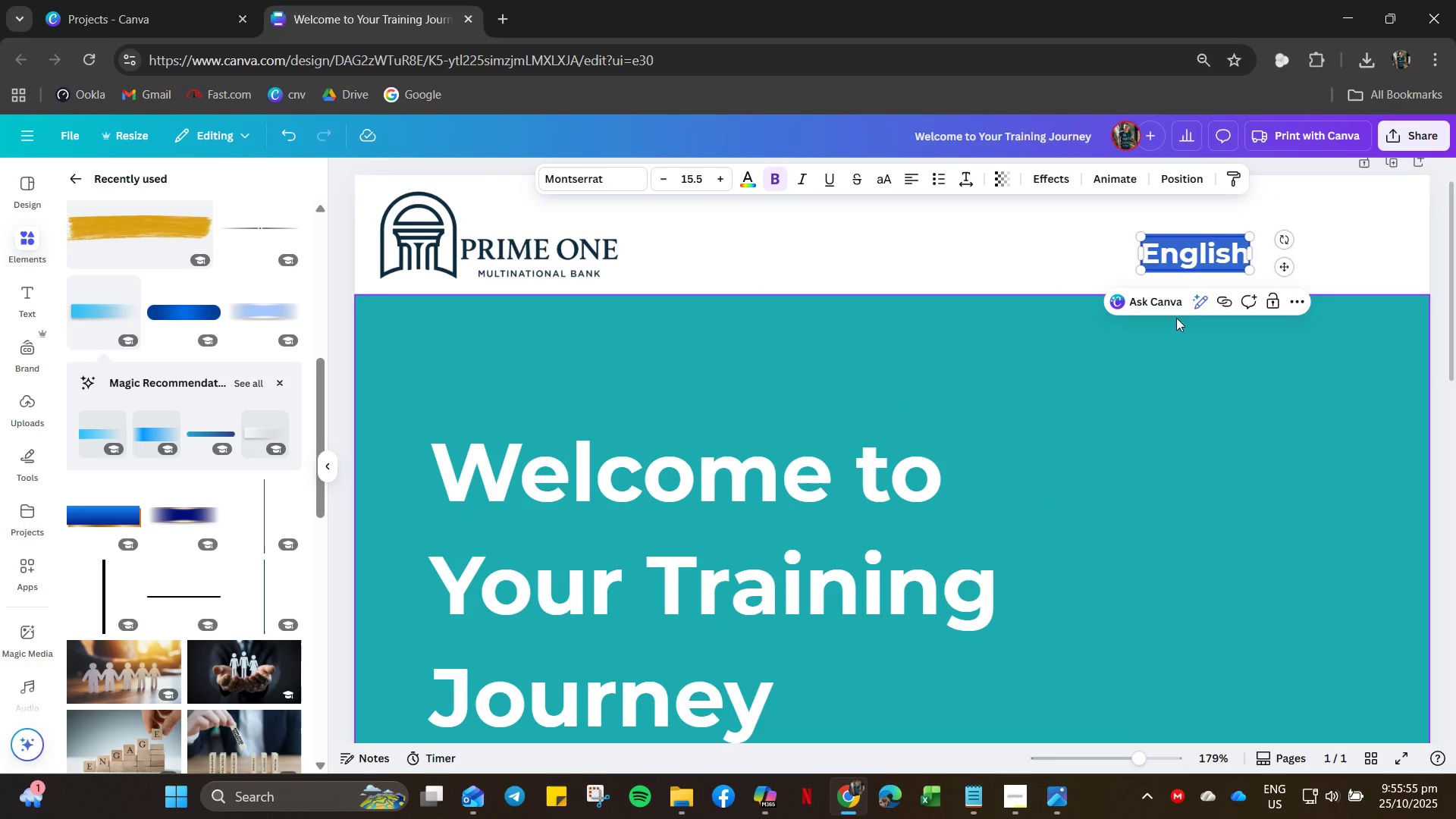 
key(Control+A)
 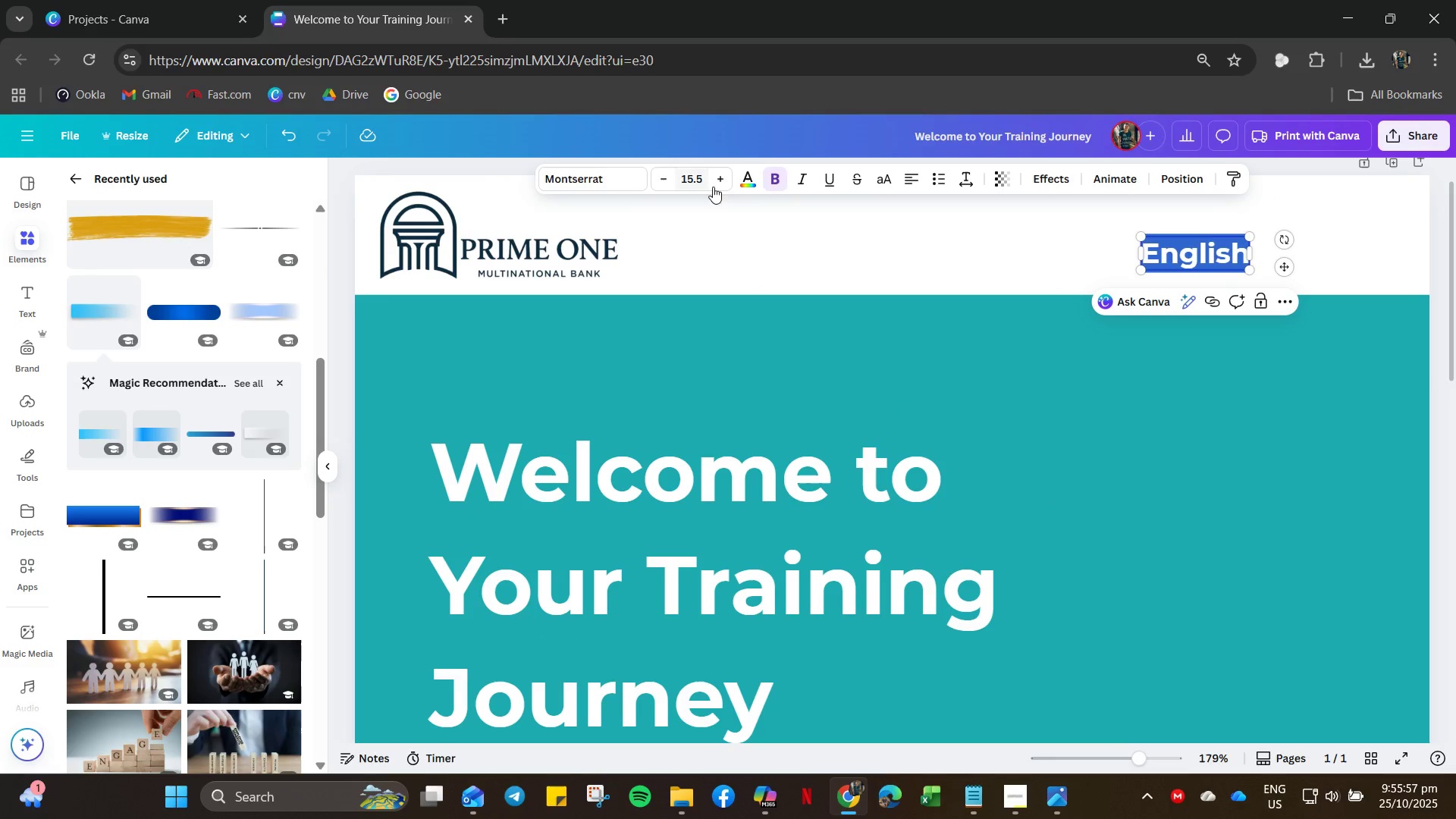 
left_click([742, 180])
 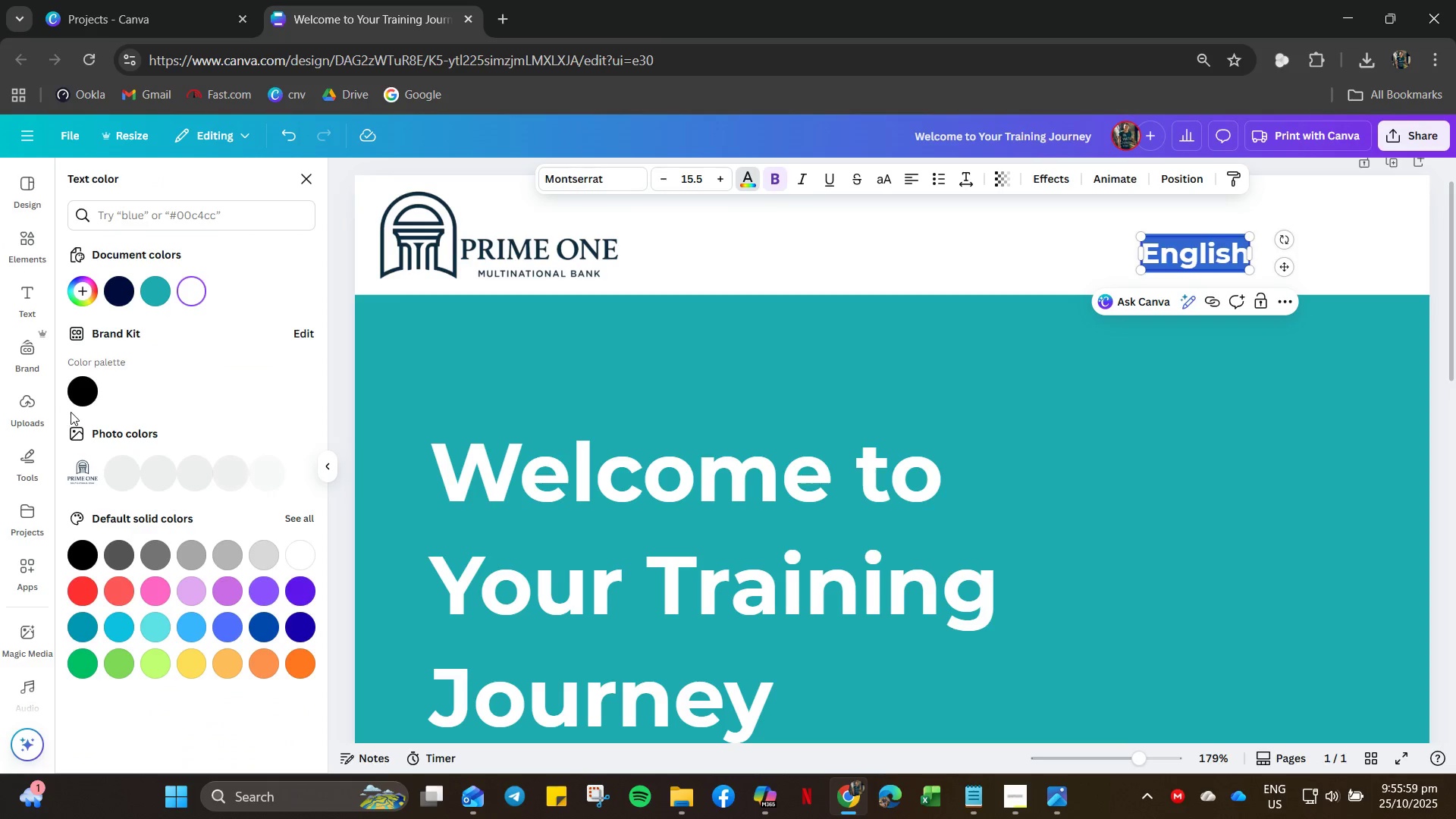 
left_click([89, 391])
 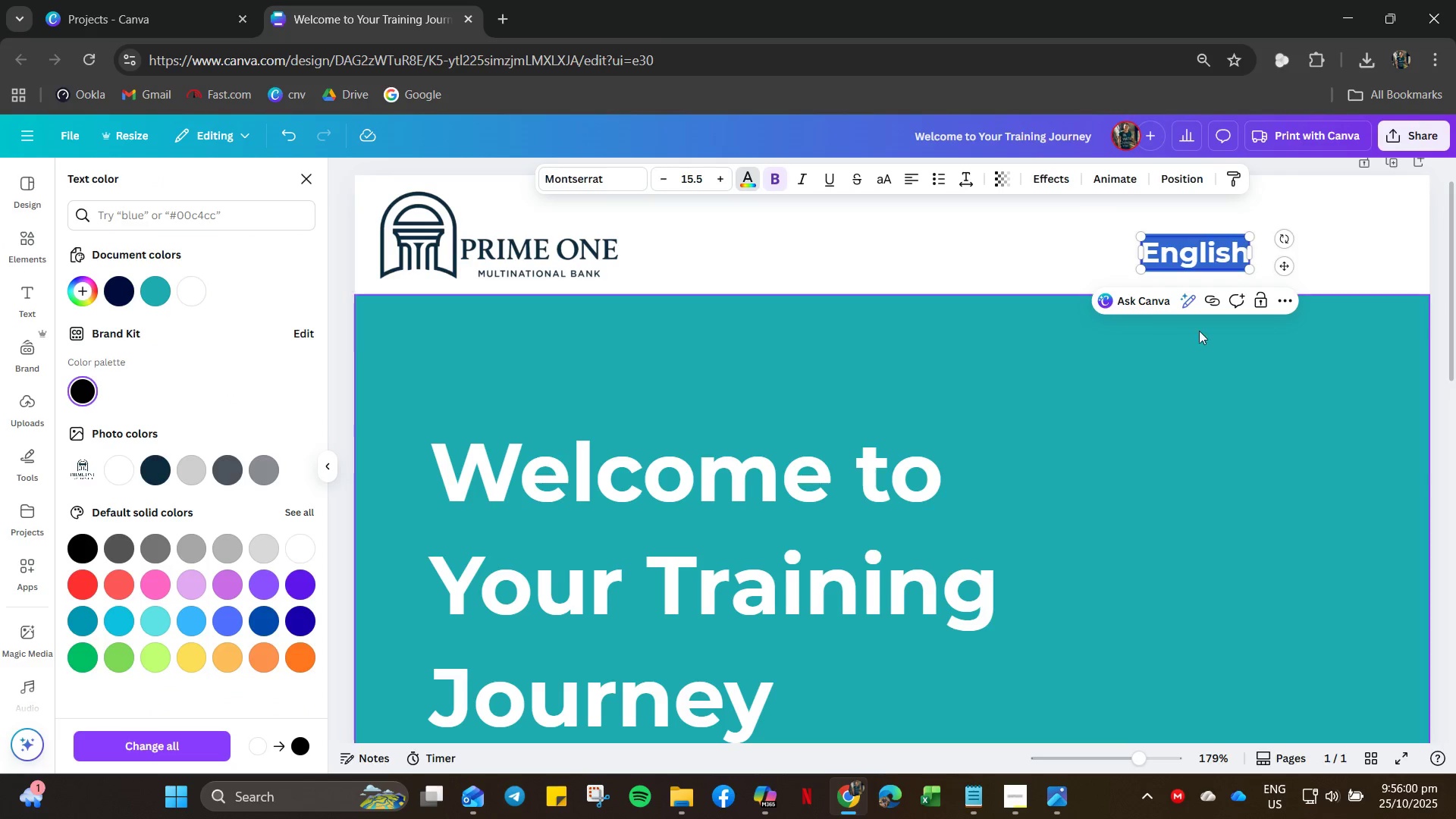 
left_click([1203, 338])
 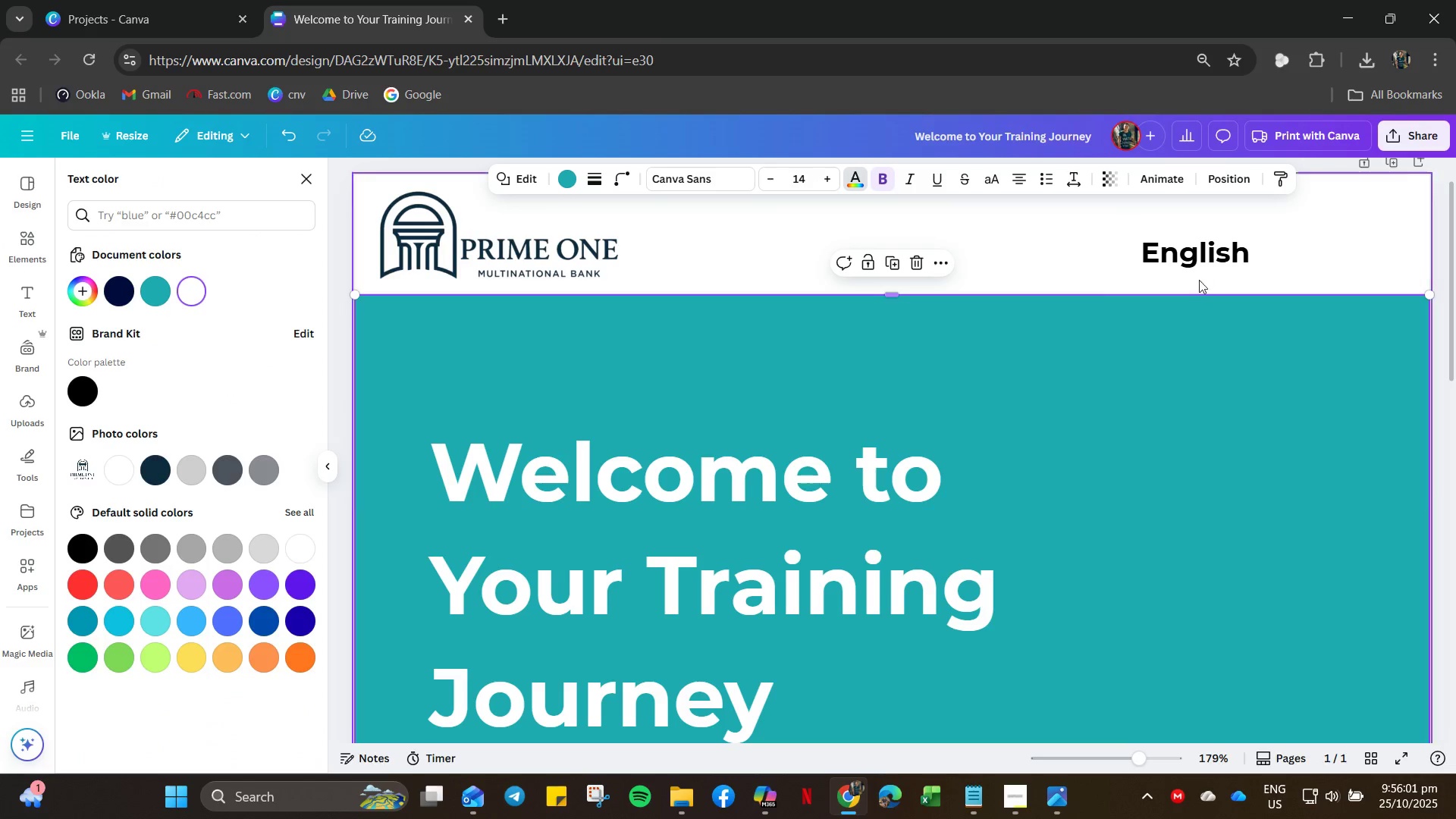 
left_click([1194, 259])
 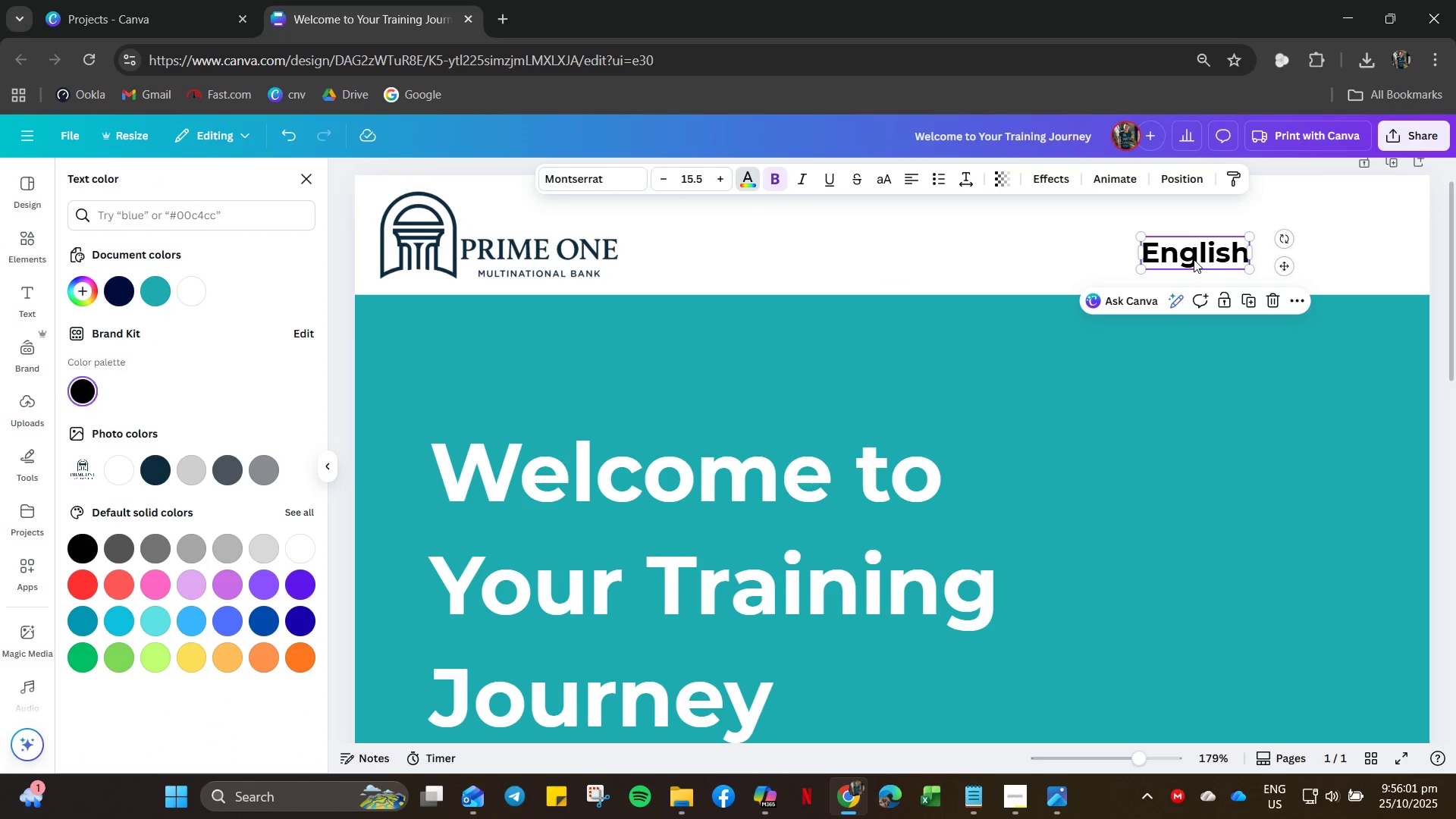 
left_click_drag(start_coordinate=[1194, 259], to_coordinate=[1357, 250])
 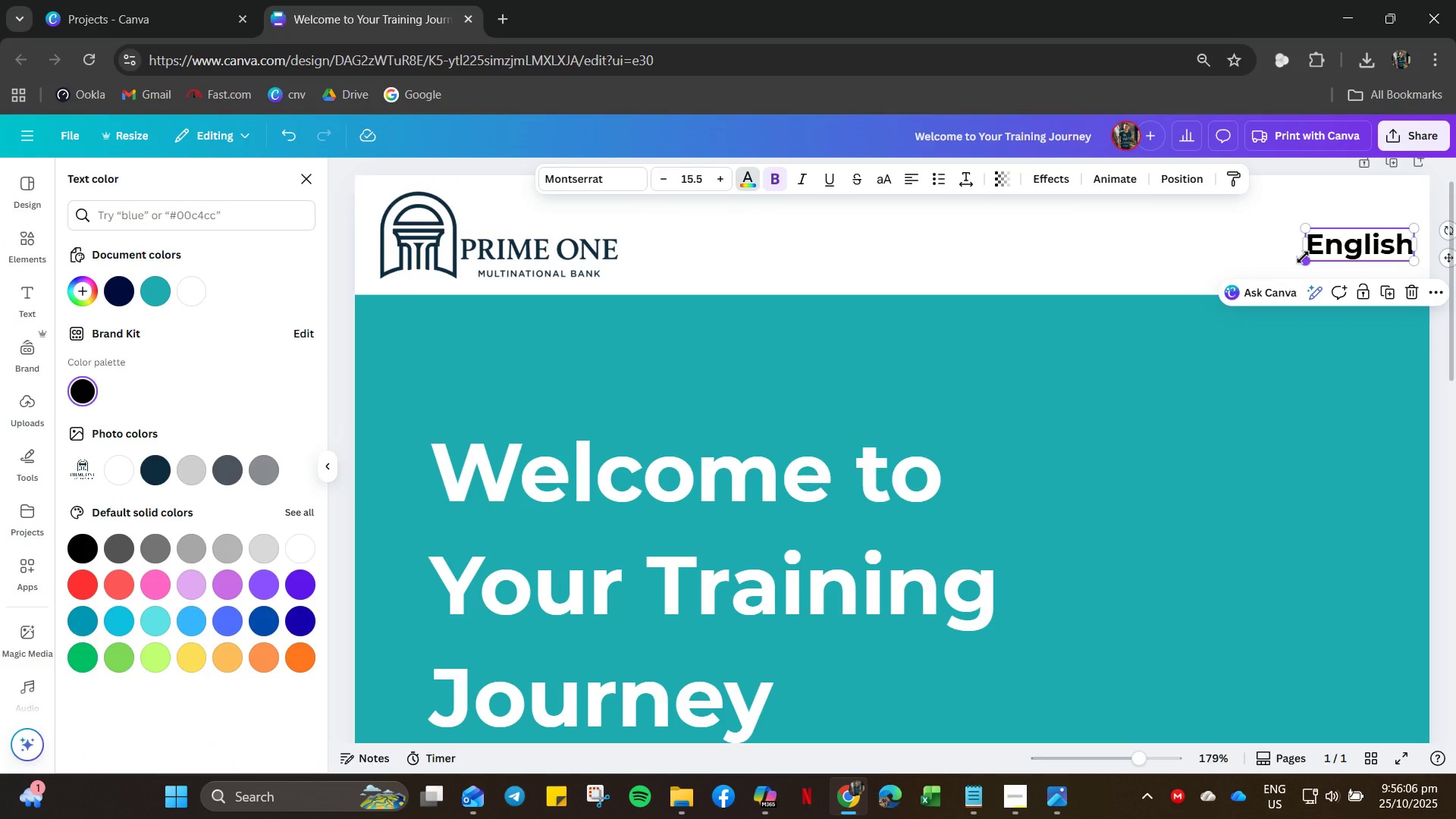 
left_click_drag(start_coordinate=[1303, 257], to_coordinate=[1289, 263])
 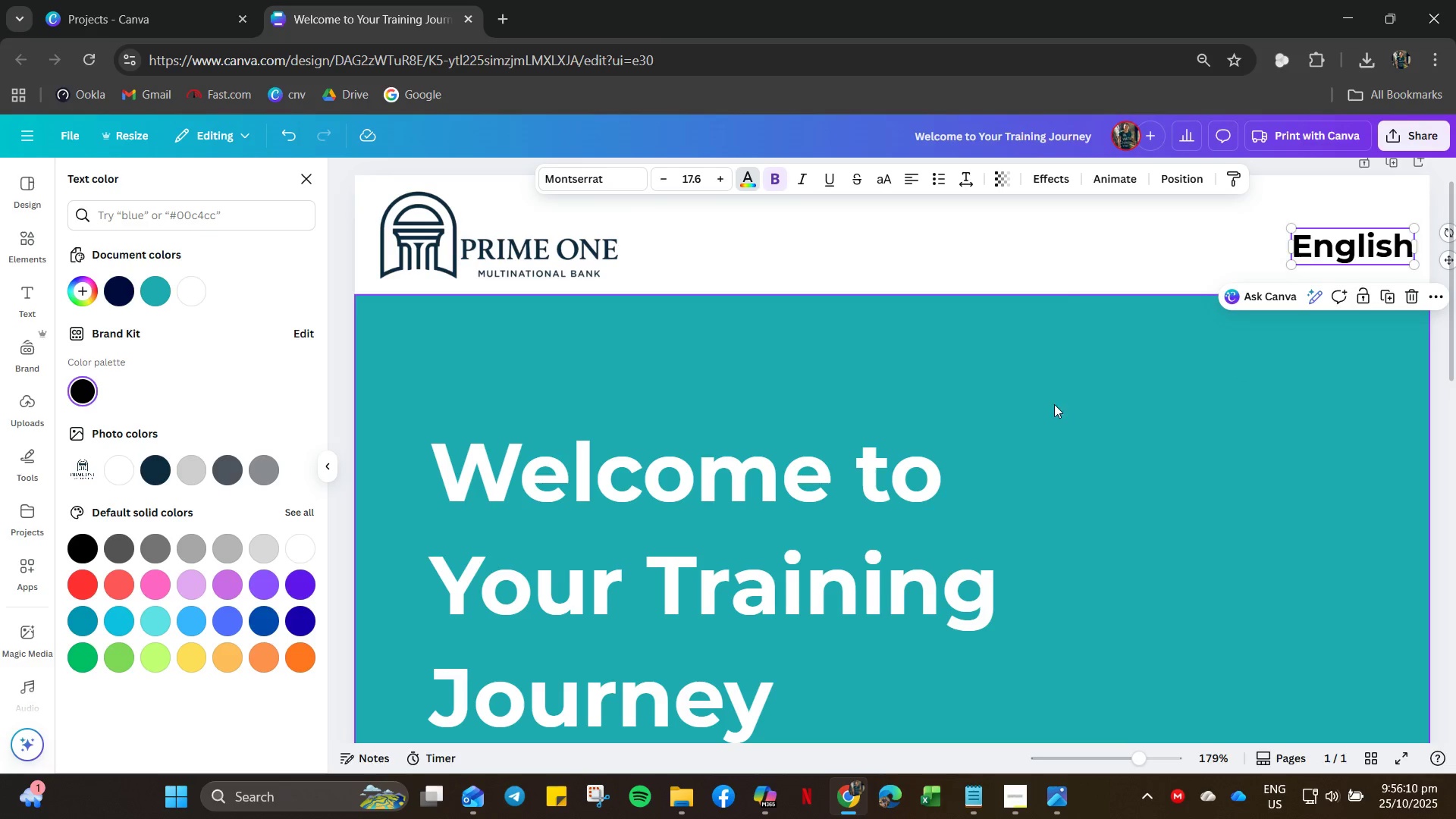 
left_click([1050, 397])
 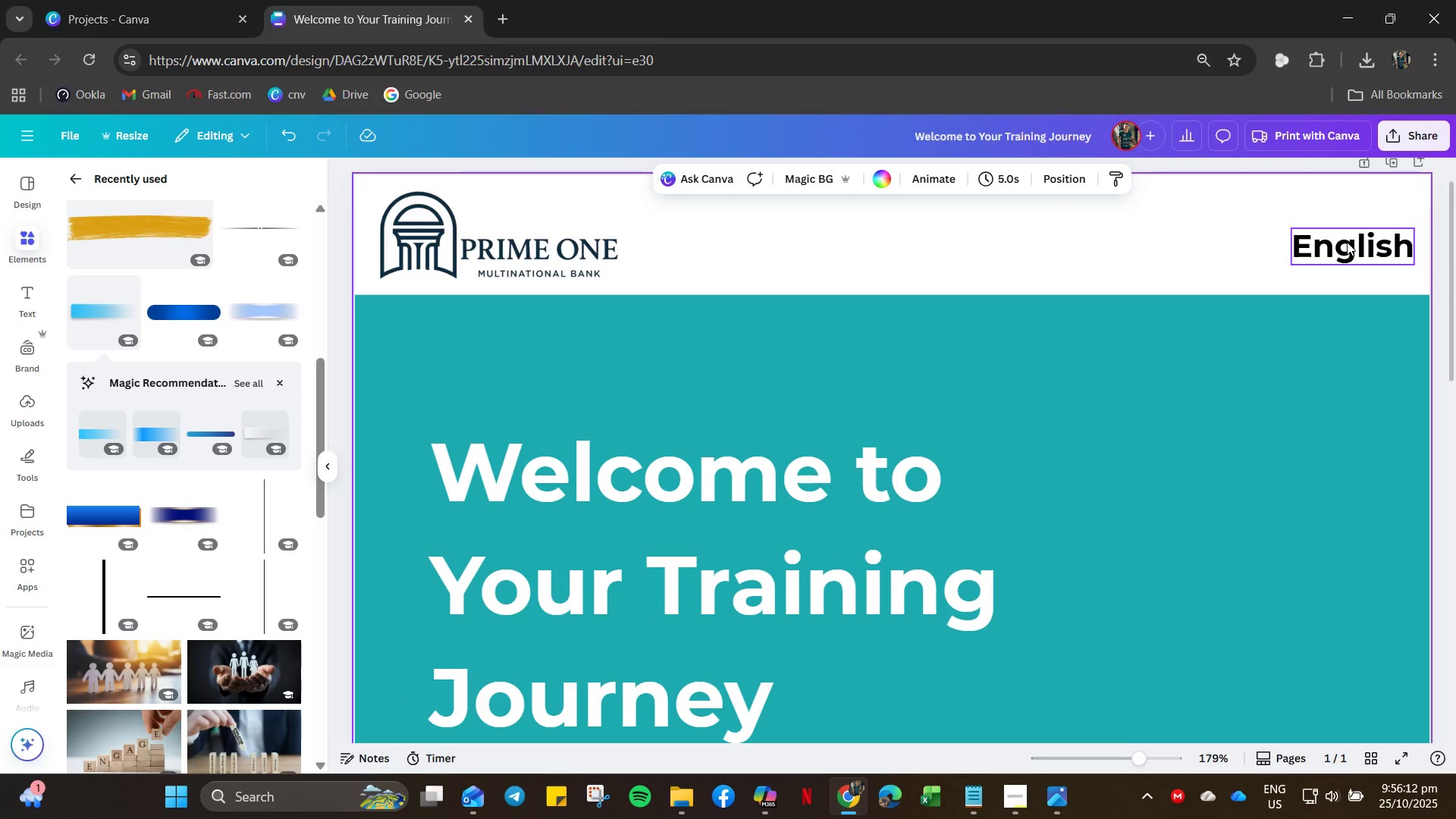 
left_click([1321, 259])
 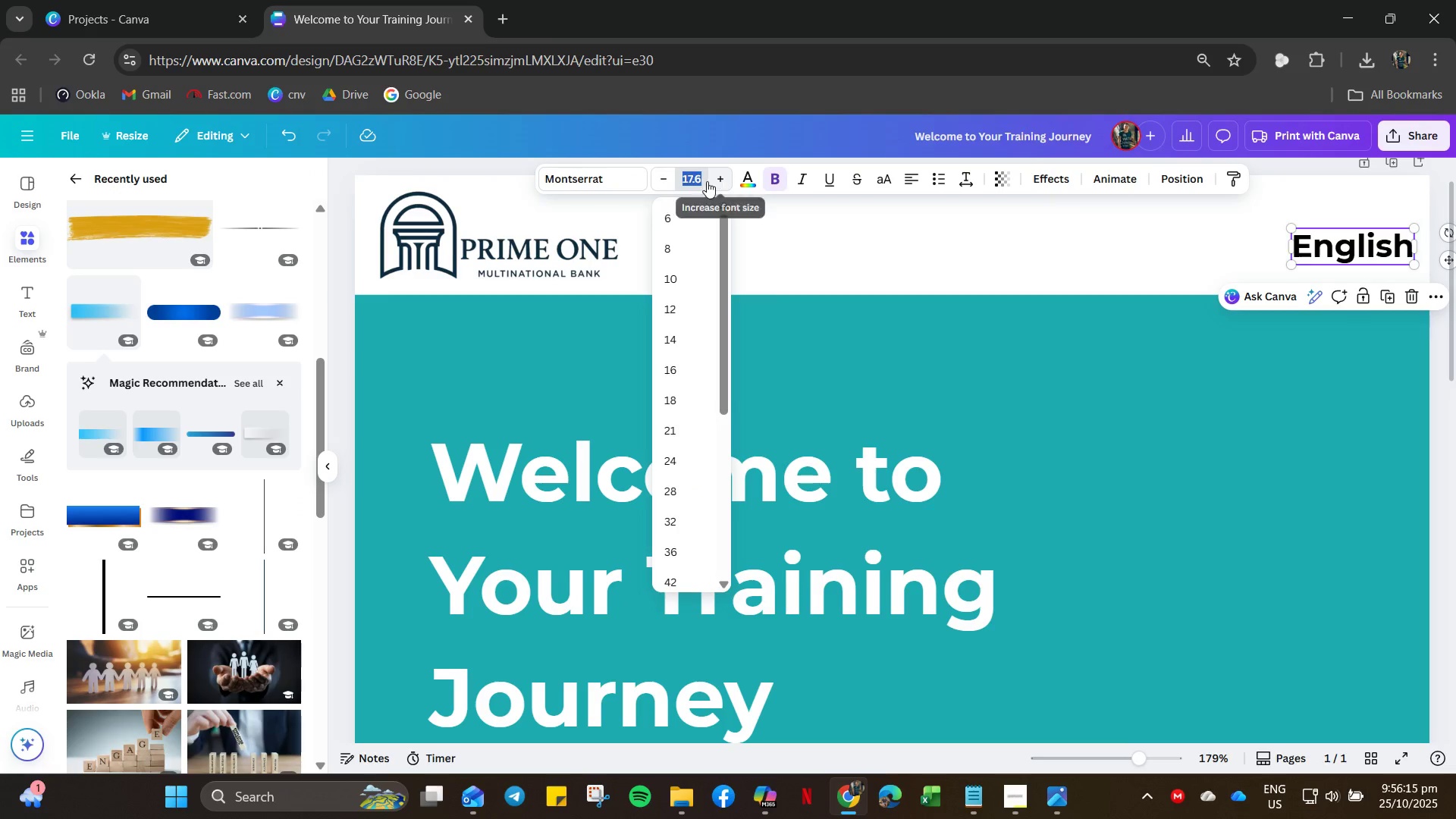 
double_click([664, 182])
 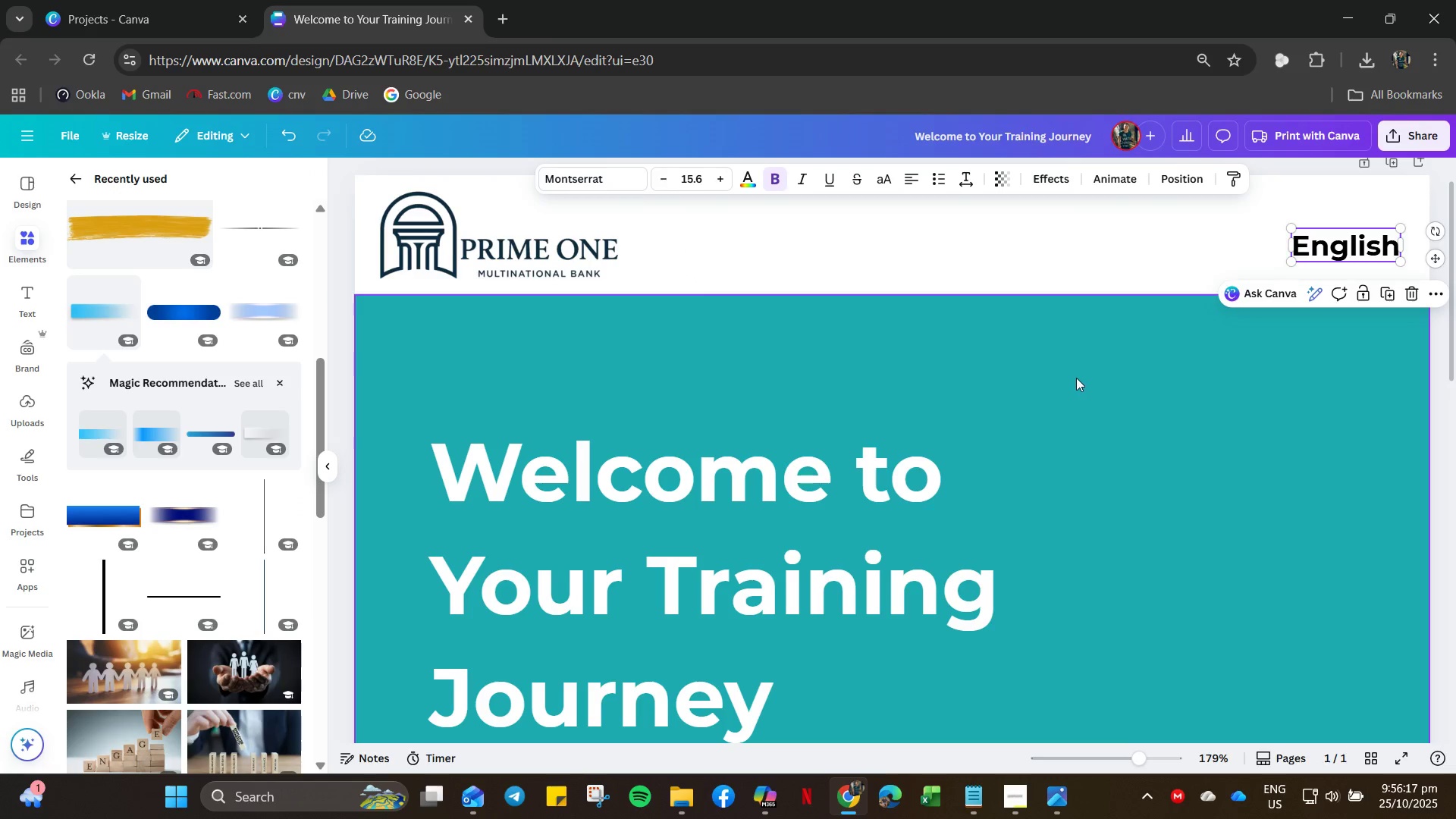 
left_click_drag(start_coordinate=[1236, 452], to_coordinate=[1232, 451])
 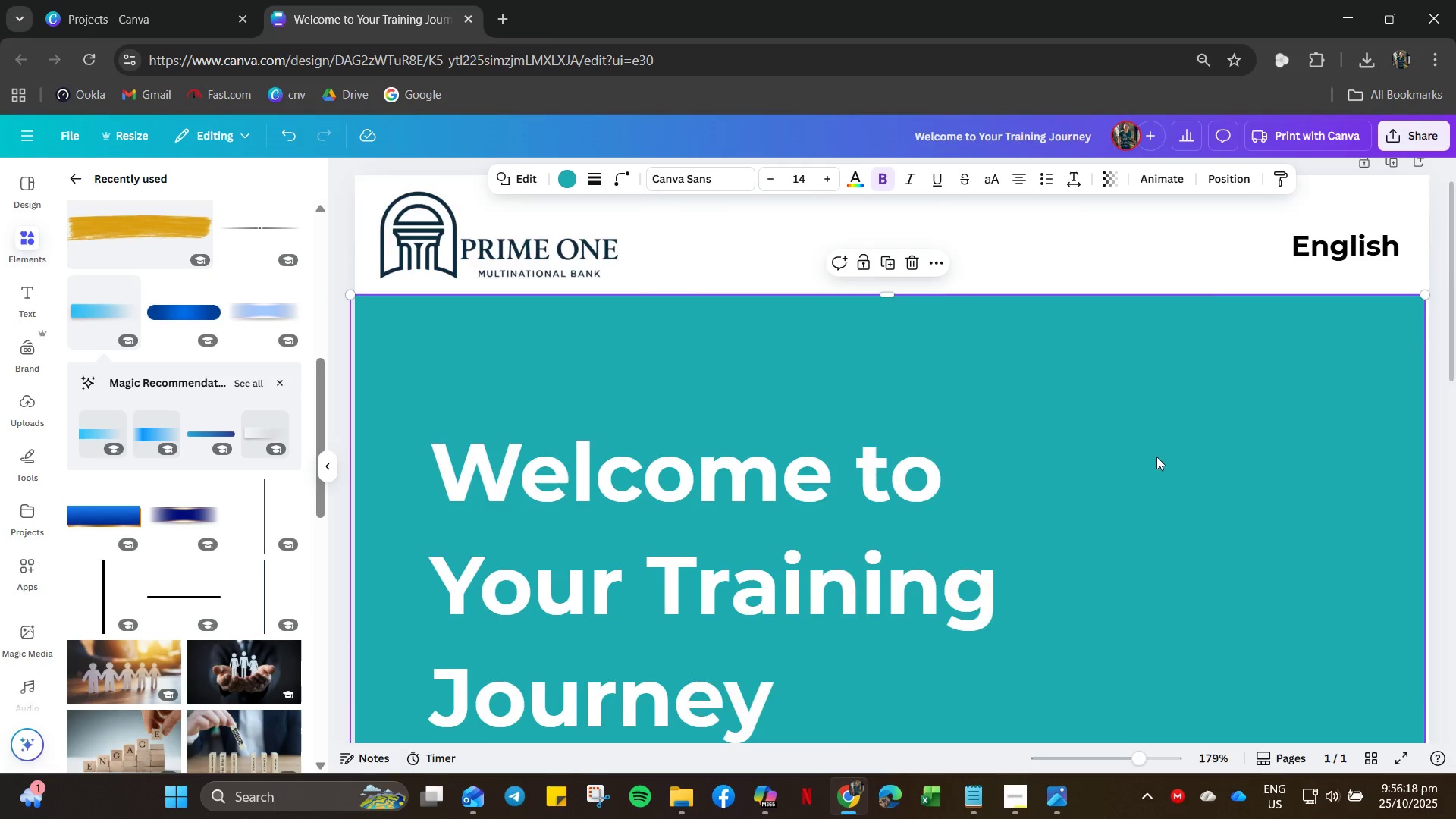 
scroll: coordinate [1132, 585], scroll_direction: down, amount: 16.0
 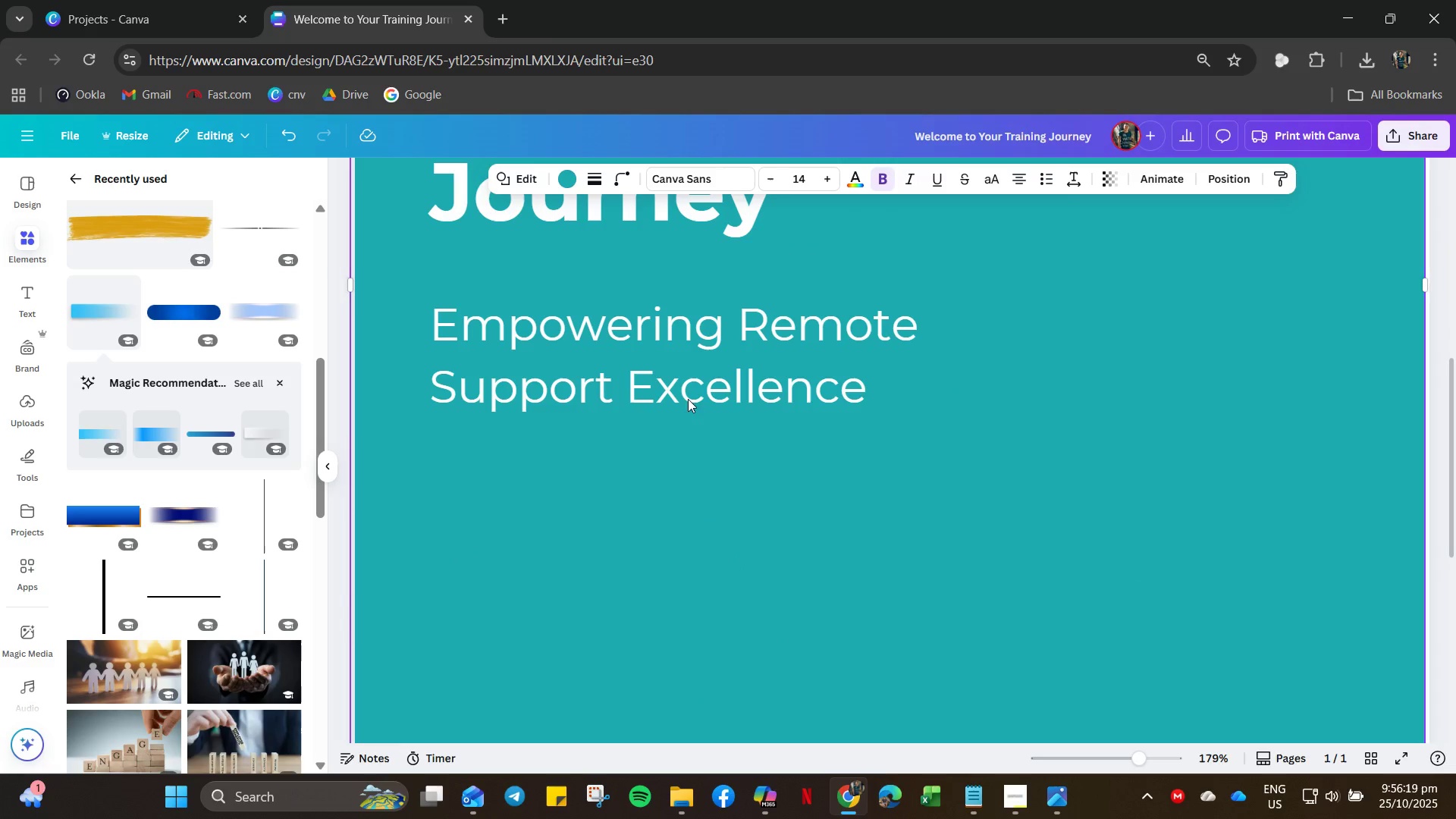 
left_click([689, 396])
 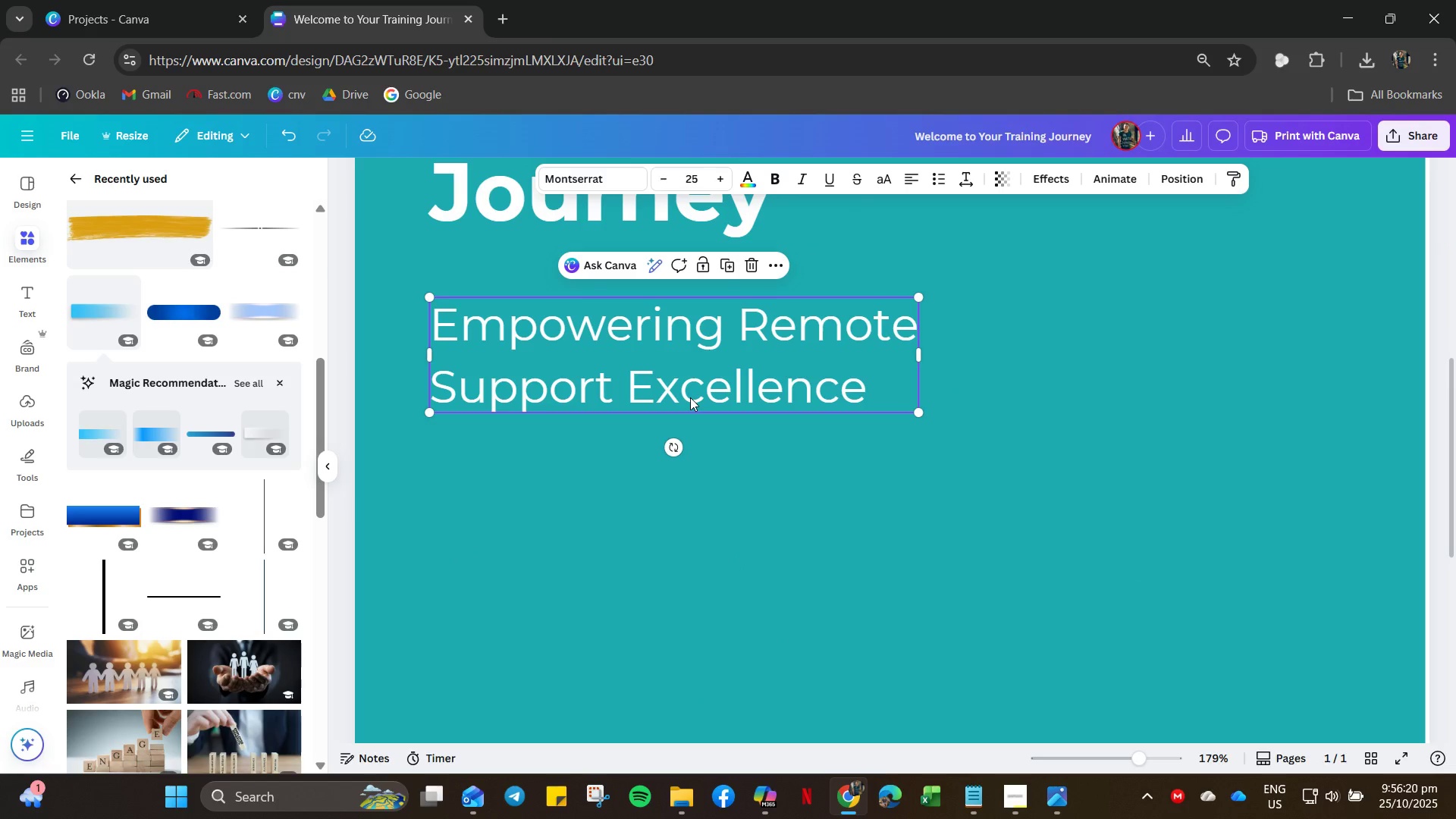 
key(Control+C)
 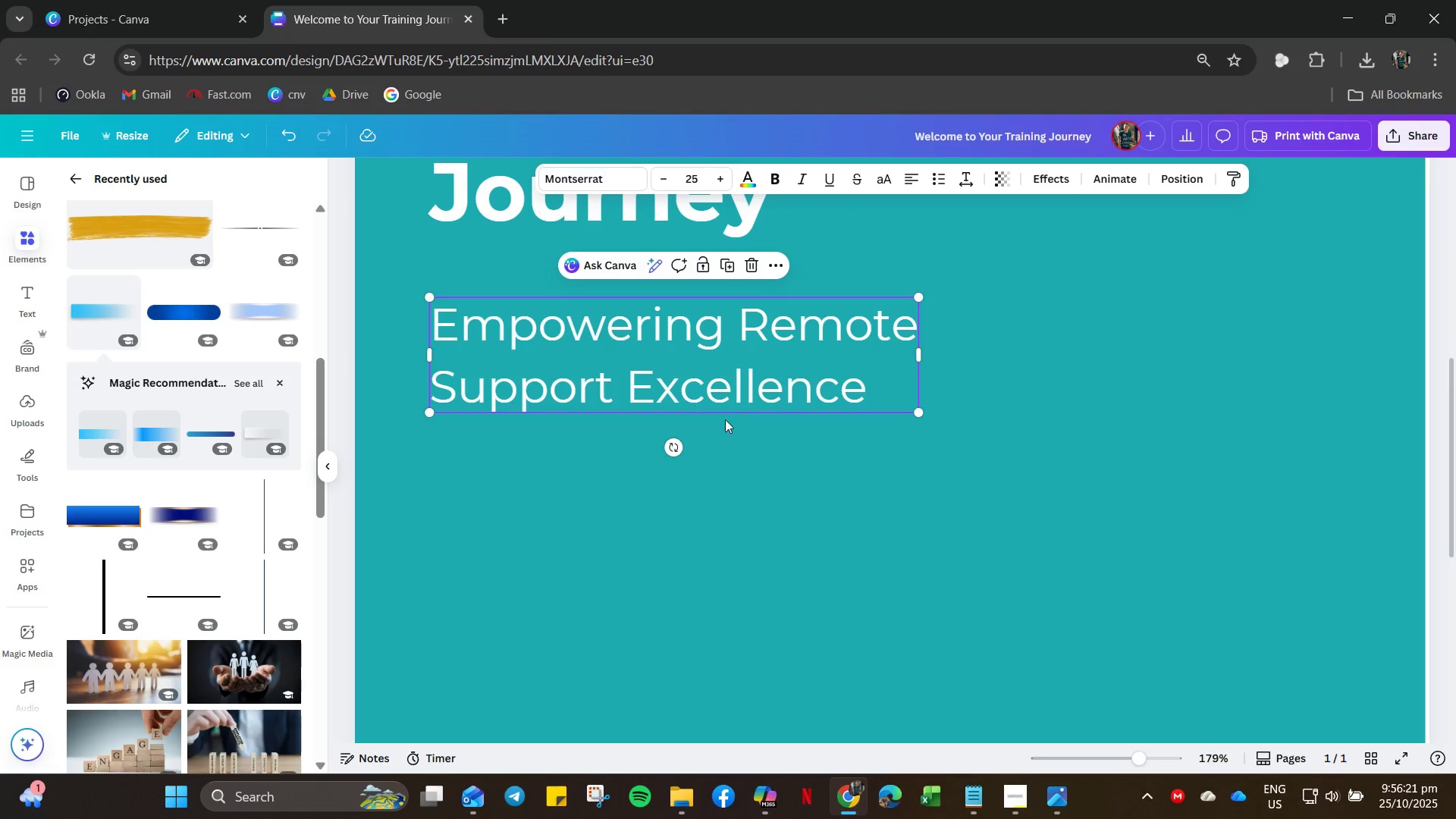 
key(Control+V)
 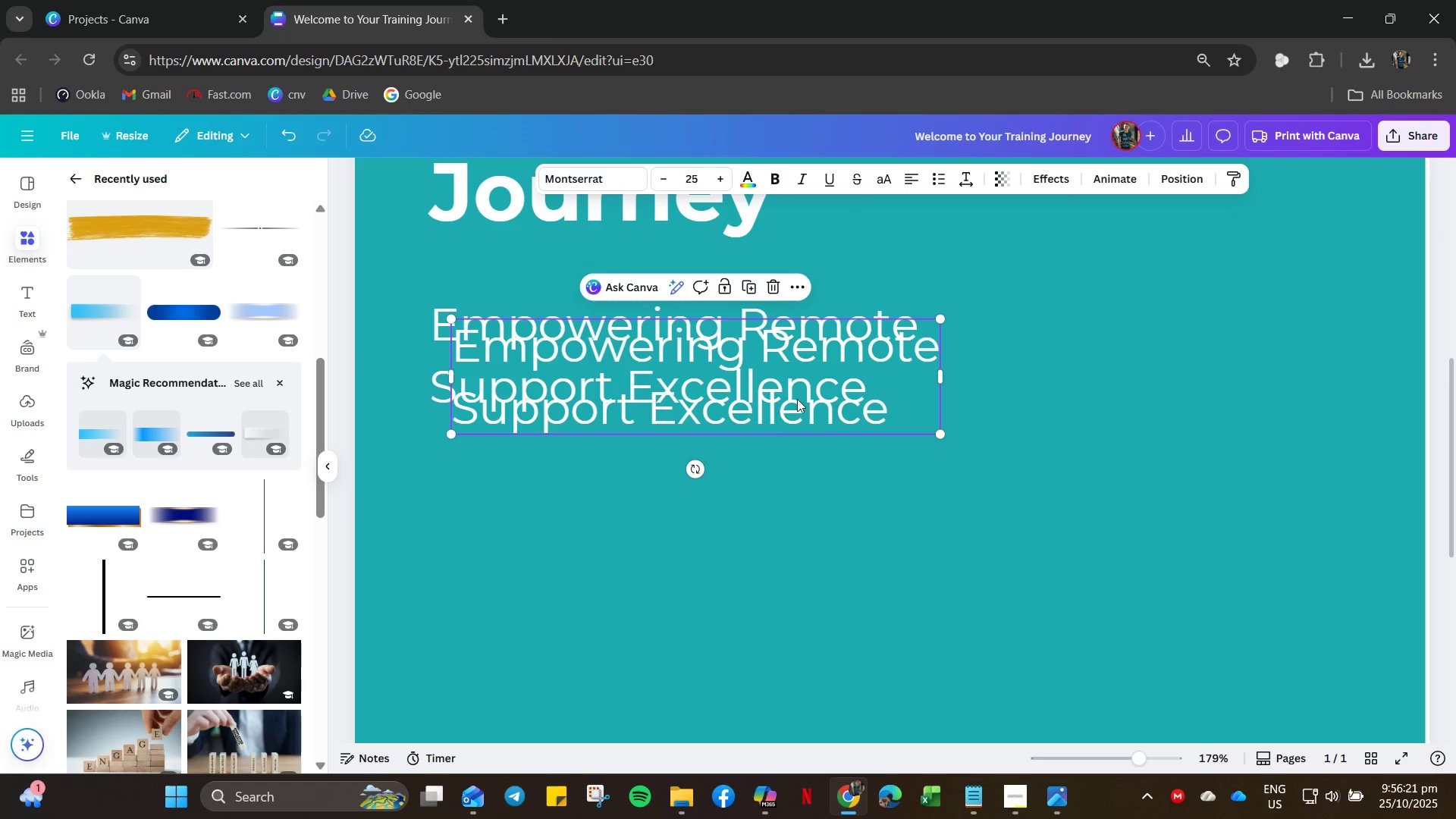 
left_click_drag(start_coordinate=[799, 399], to_coordinate=[1043, 500])
 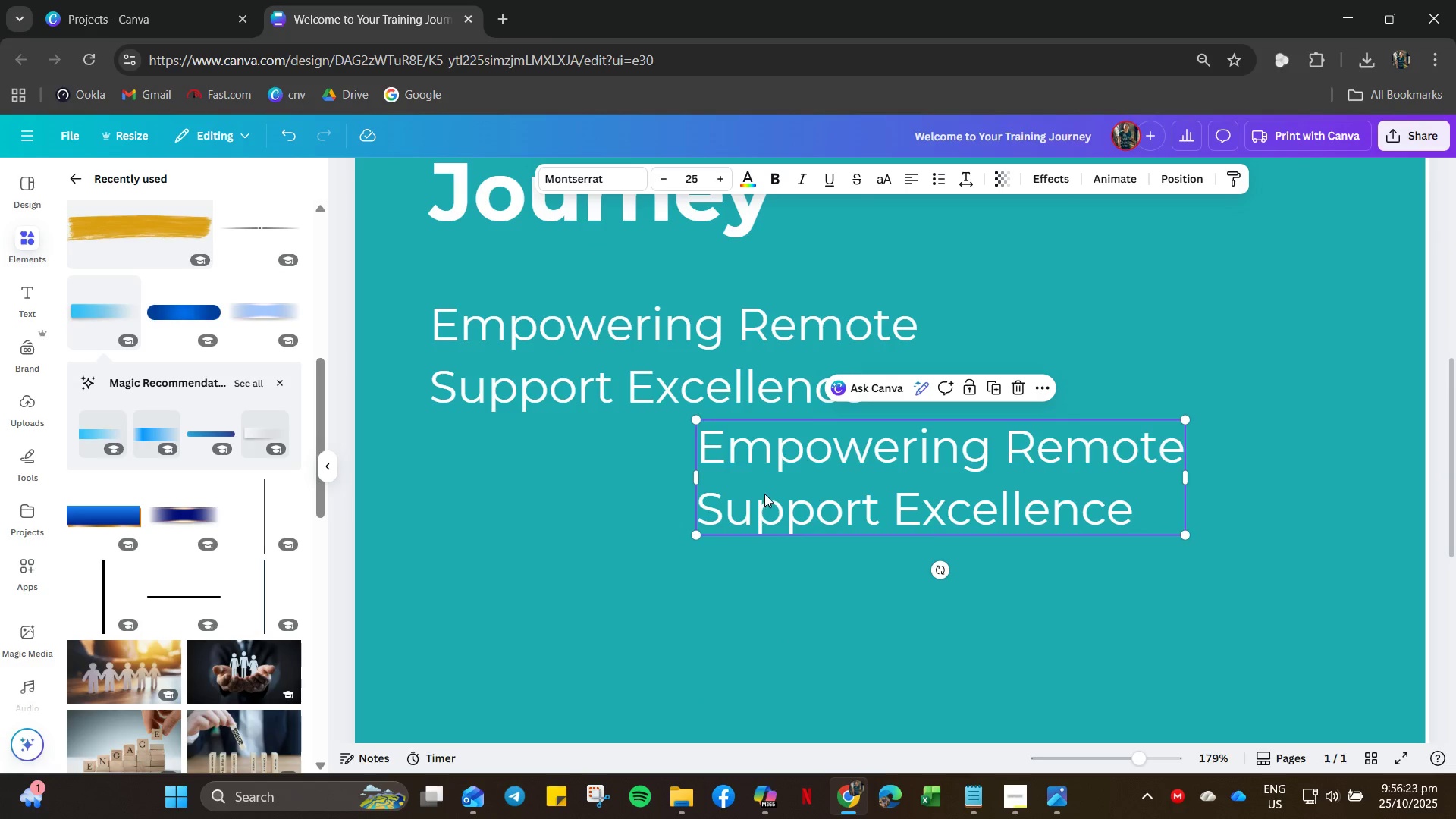 
key(Control+A)
 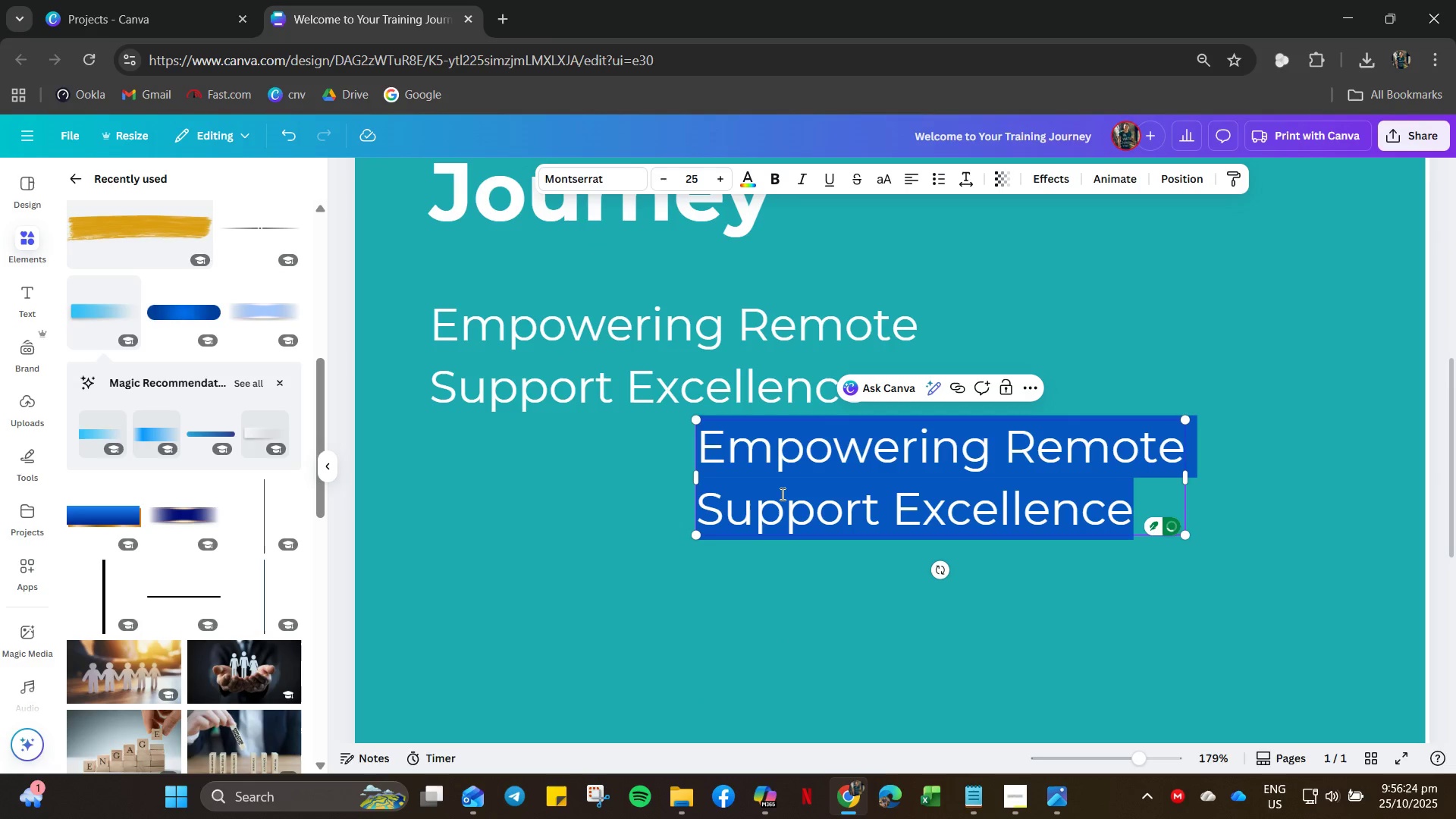 
type(LANGUAGE T)
key(Backspace)
key(Backspace)
key(Backspace)
type(anguage Toggle)
 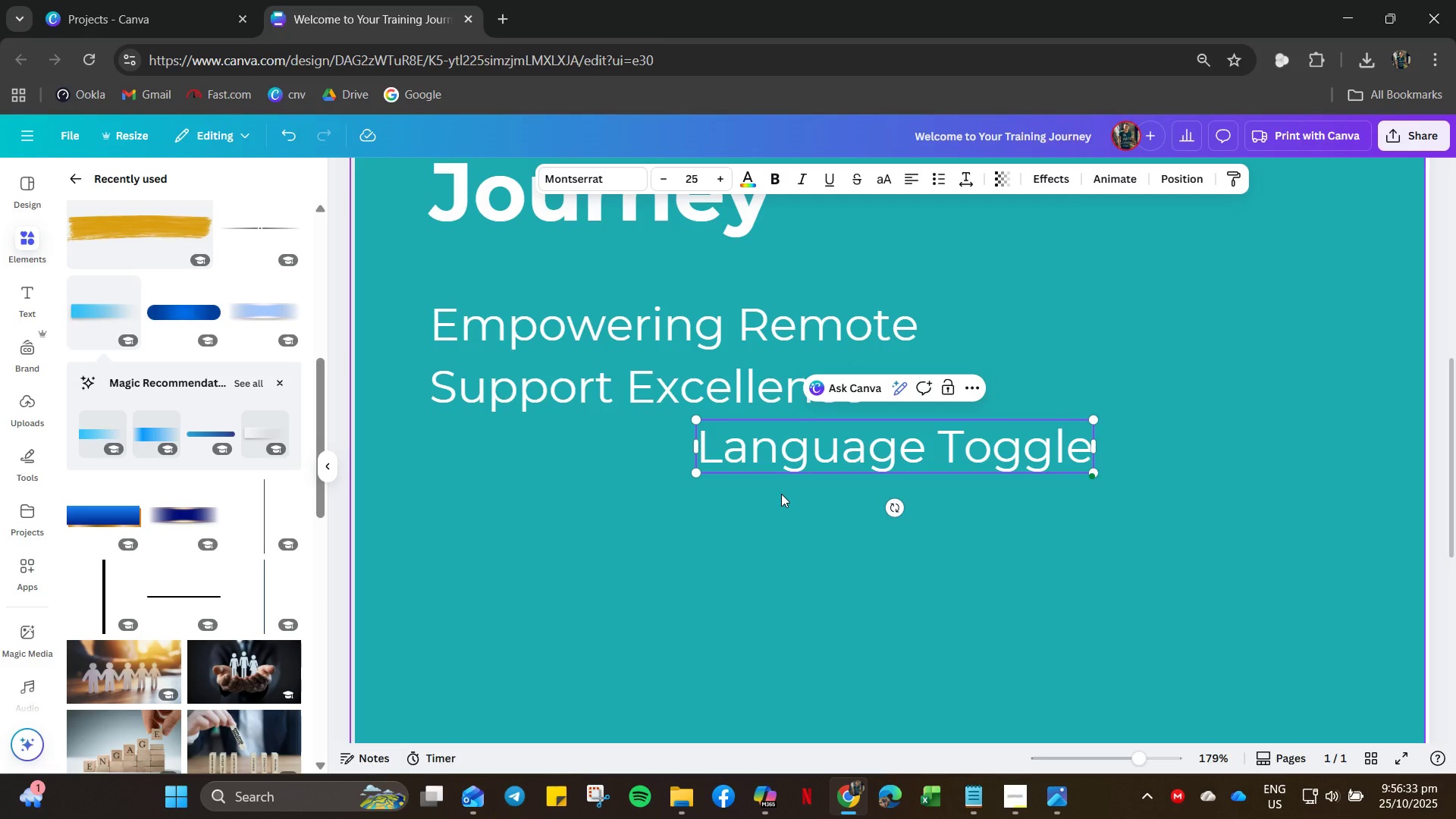 
key(Space)
 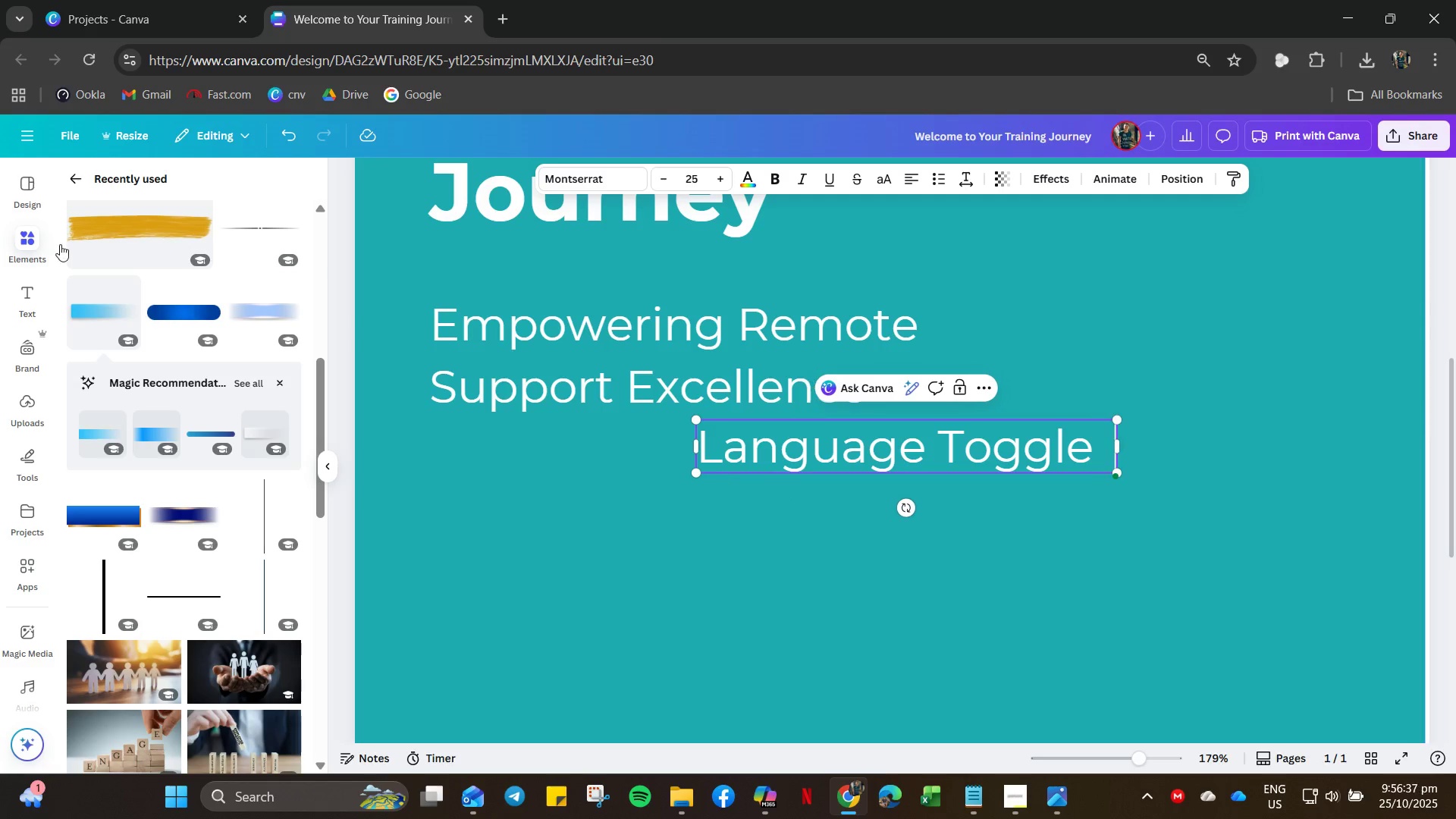 
key(Space)
 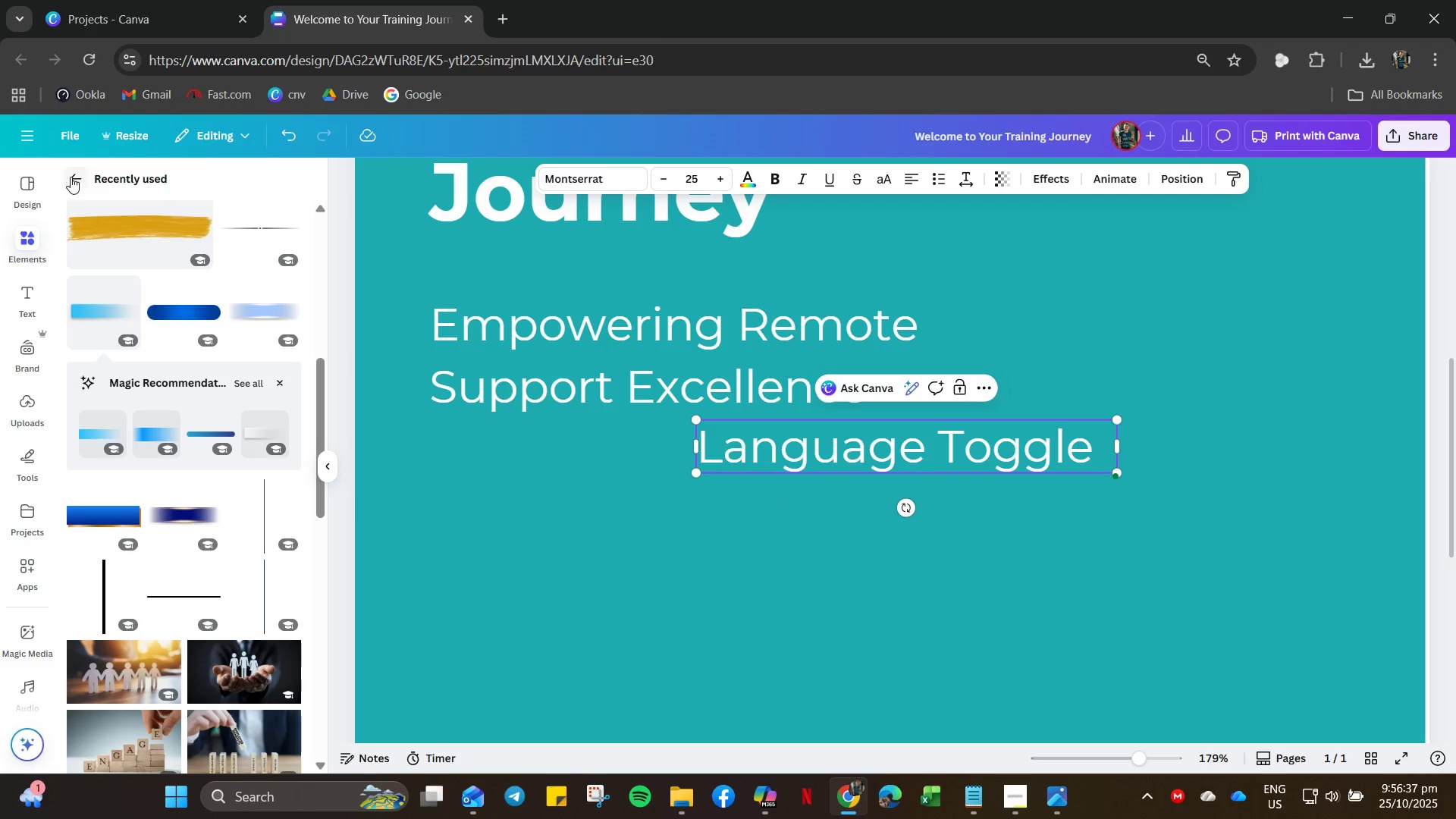 
left_click([68, 178])
 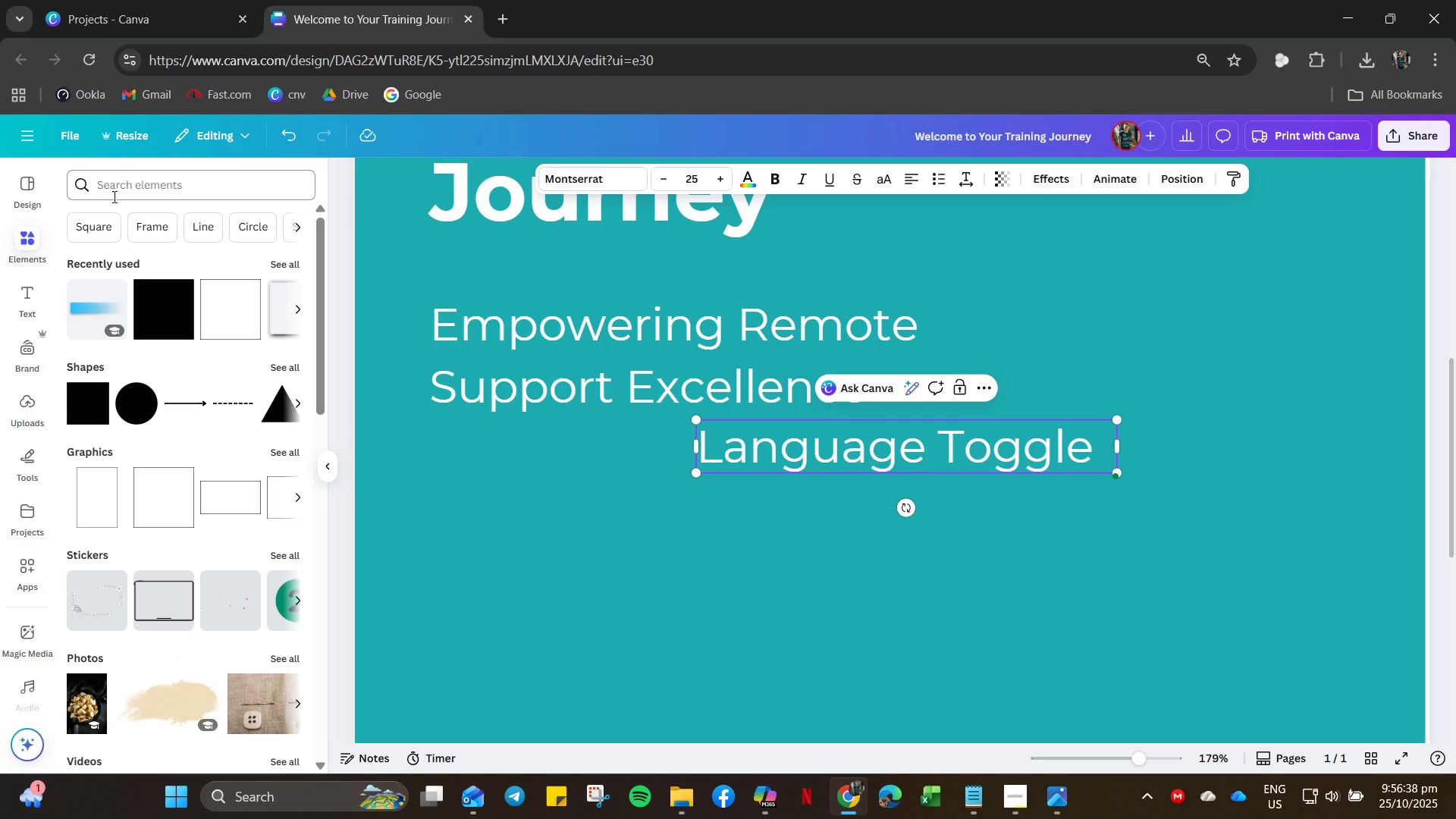 
left_click([132, 181])
 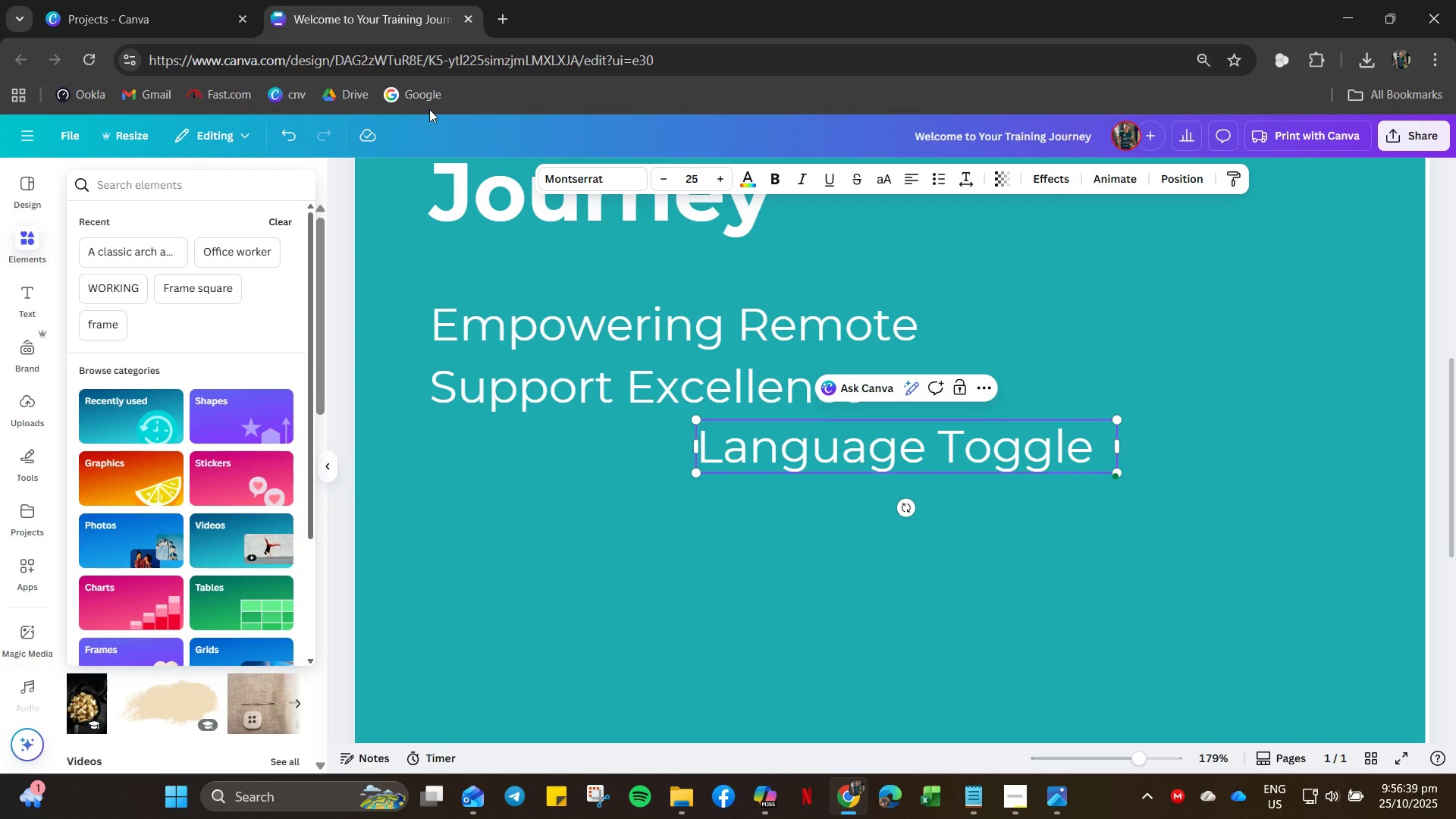 
type(arrow)
 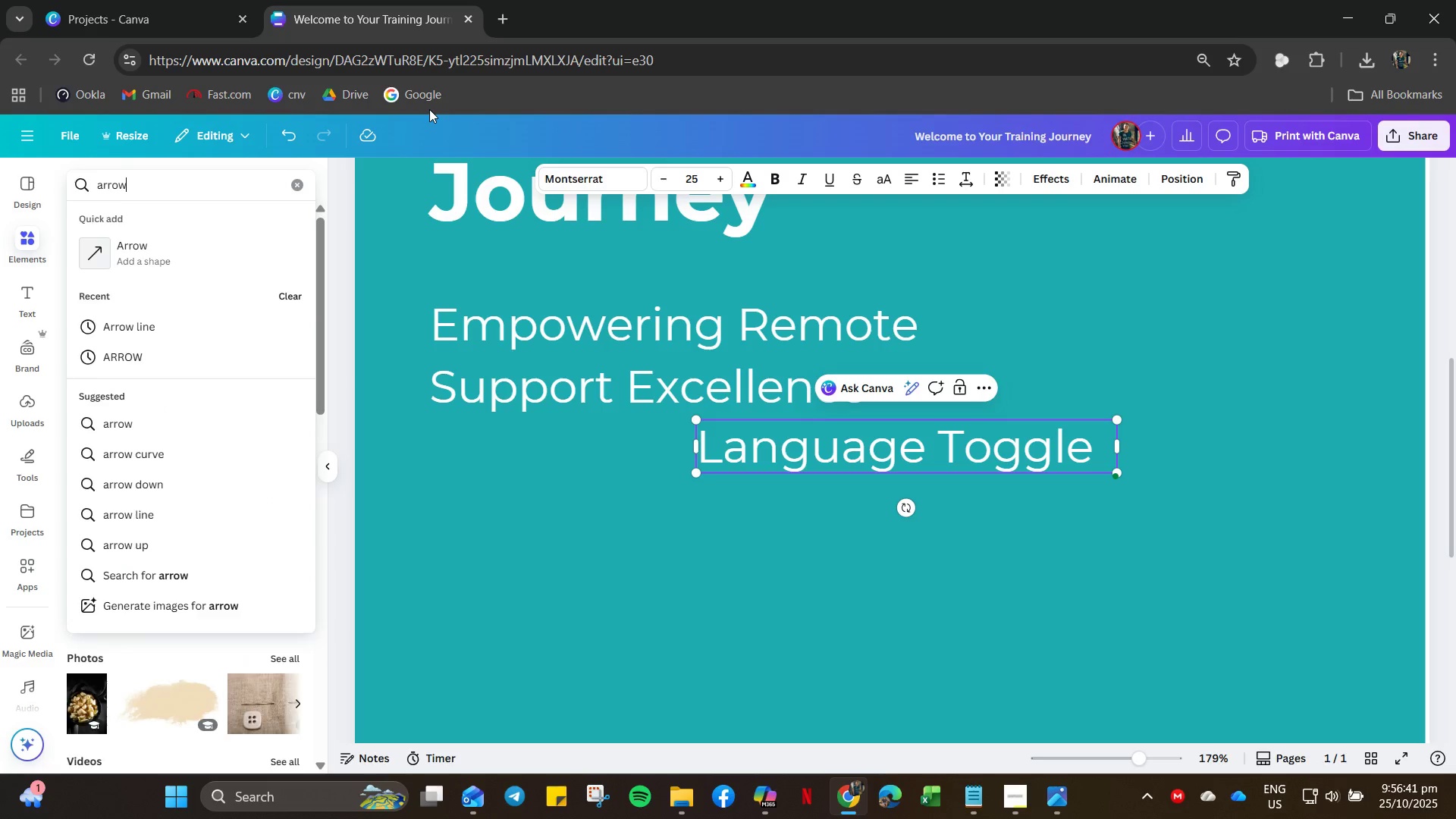 
key(Enter)
 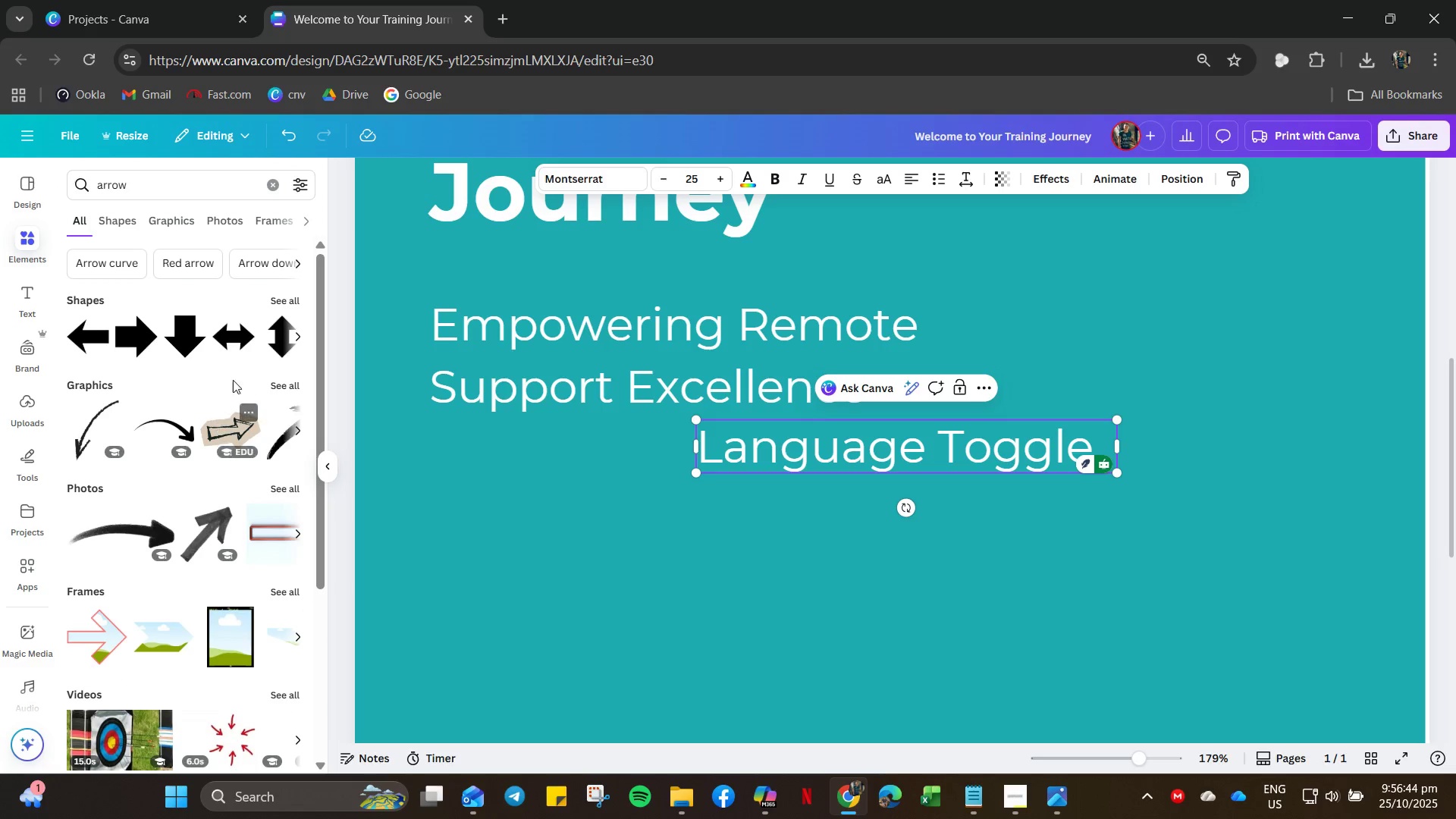 
wait(8.66)
 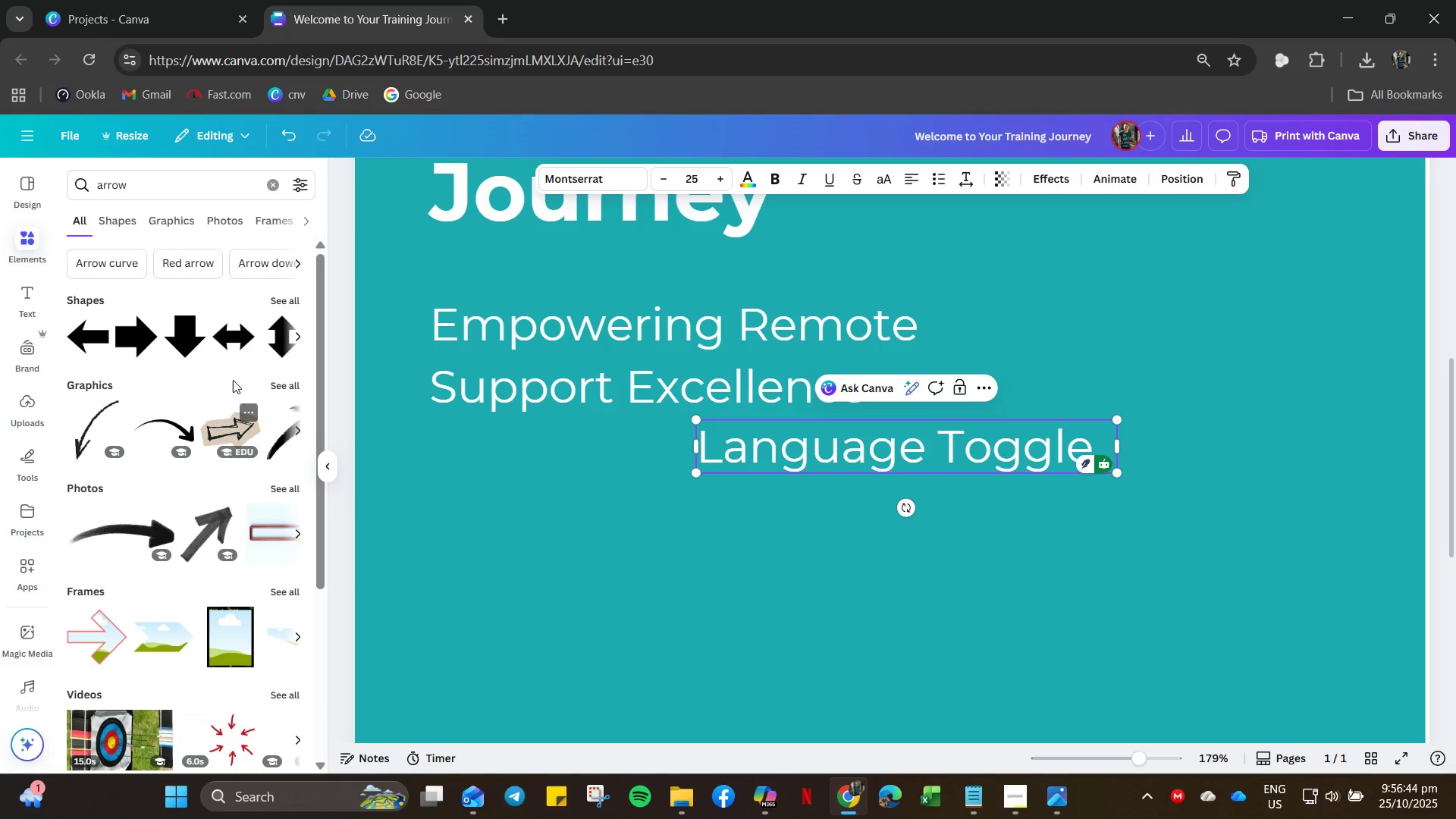 
left_click([151, 228])
 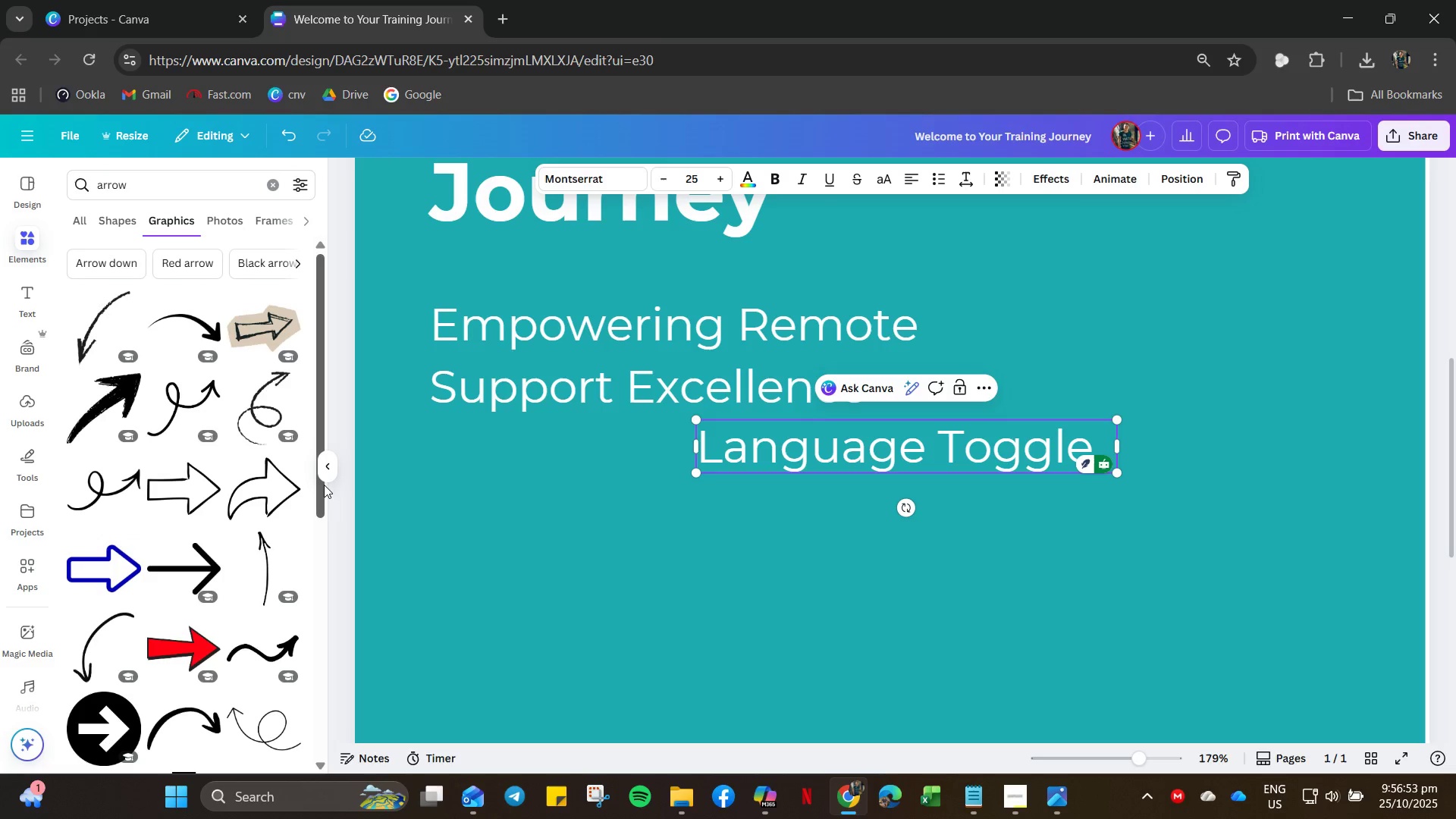 
scroll: coordinate [165, 586], scroll_direction: down, amount: 30.0
 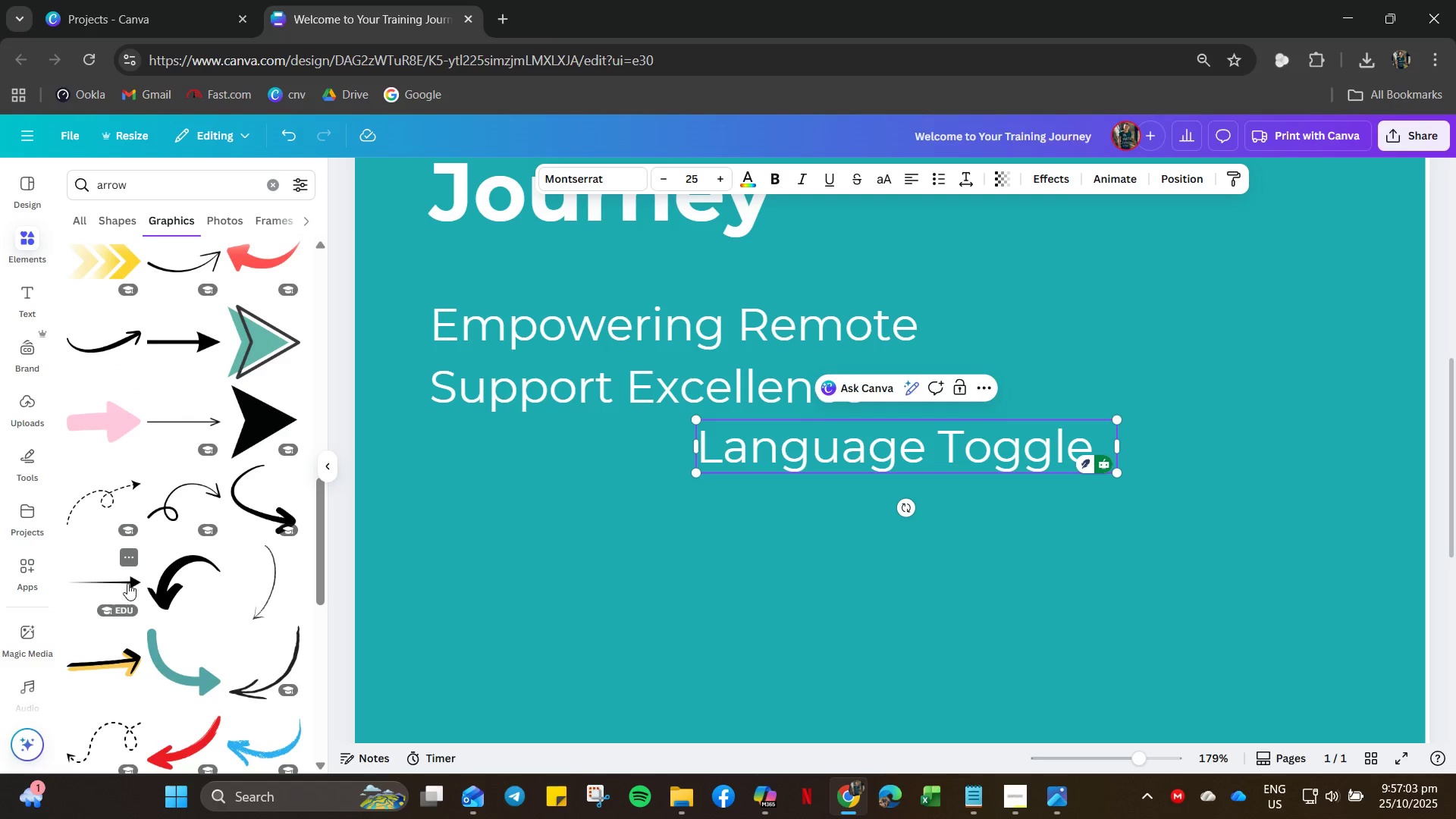 
scroll: coordinate [168, 561], scroll_direction: down, amount: 14.0
 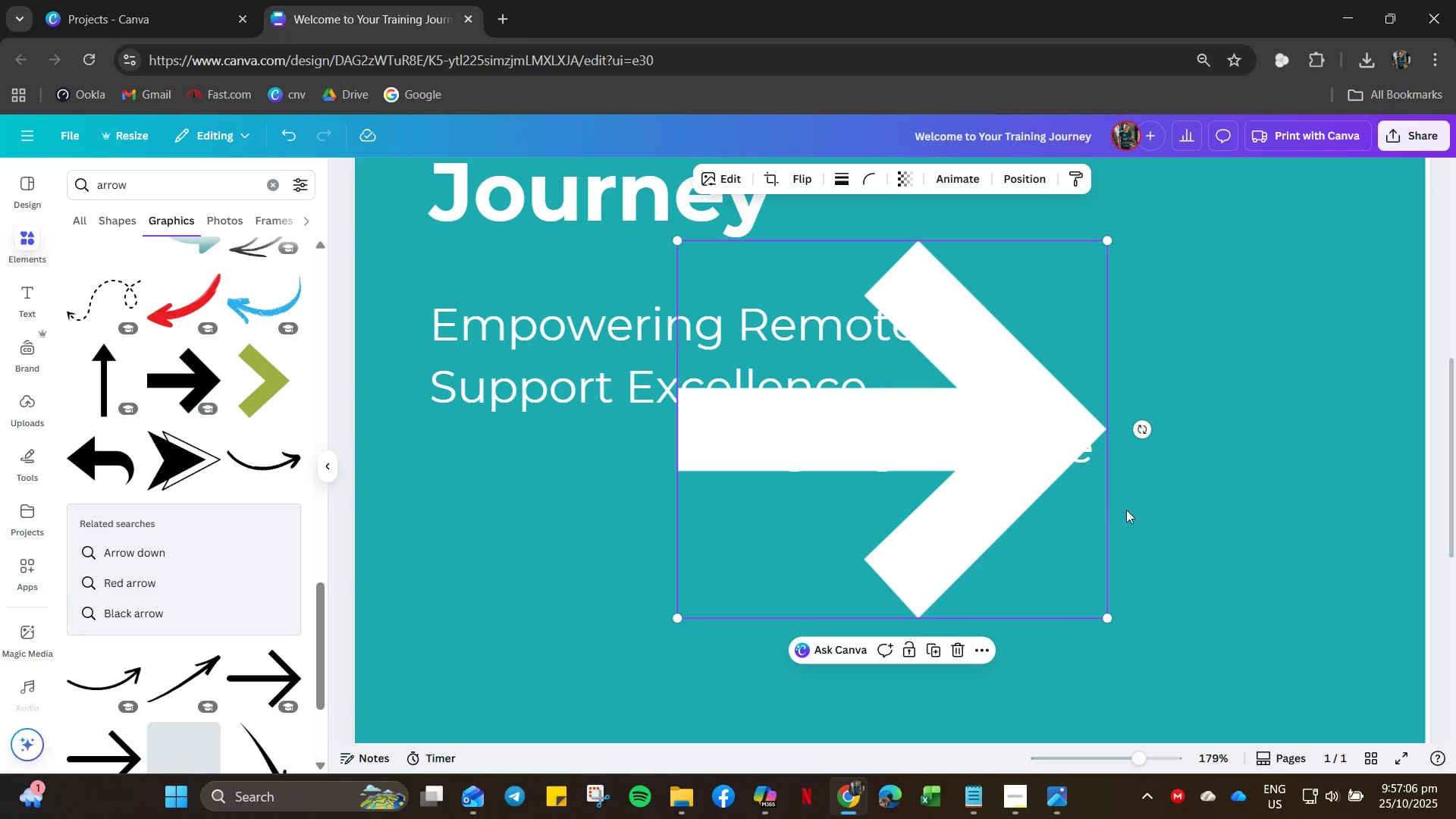 
left_click_drag(start_coordinate=[1004, 469], to_coordinate=[1302, 513])
 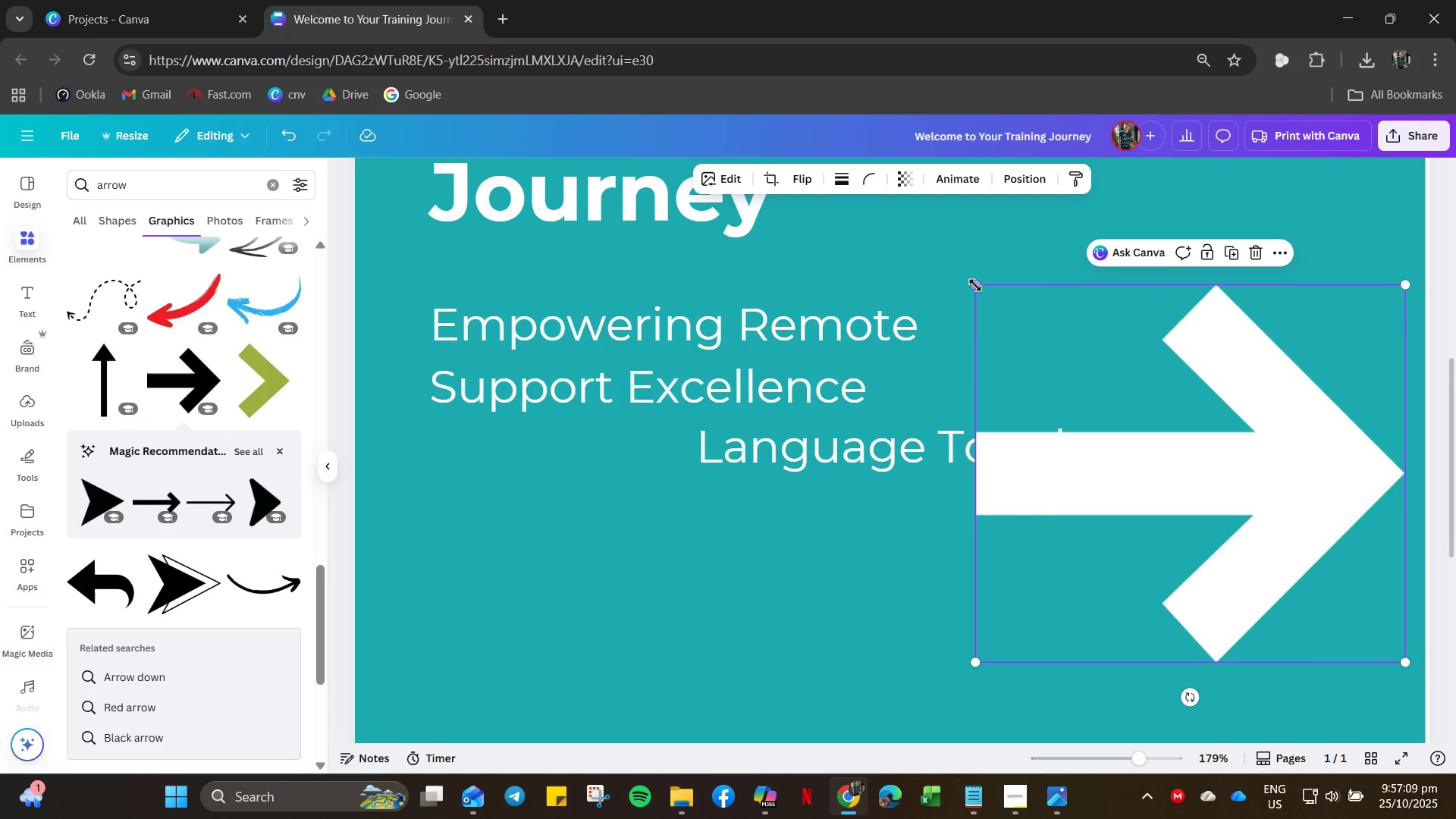 
left_click_drag(start_coordinate=[975, 285], to_coordinate=[1290, 509])
 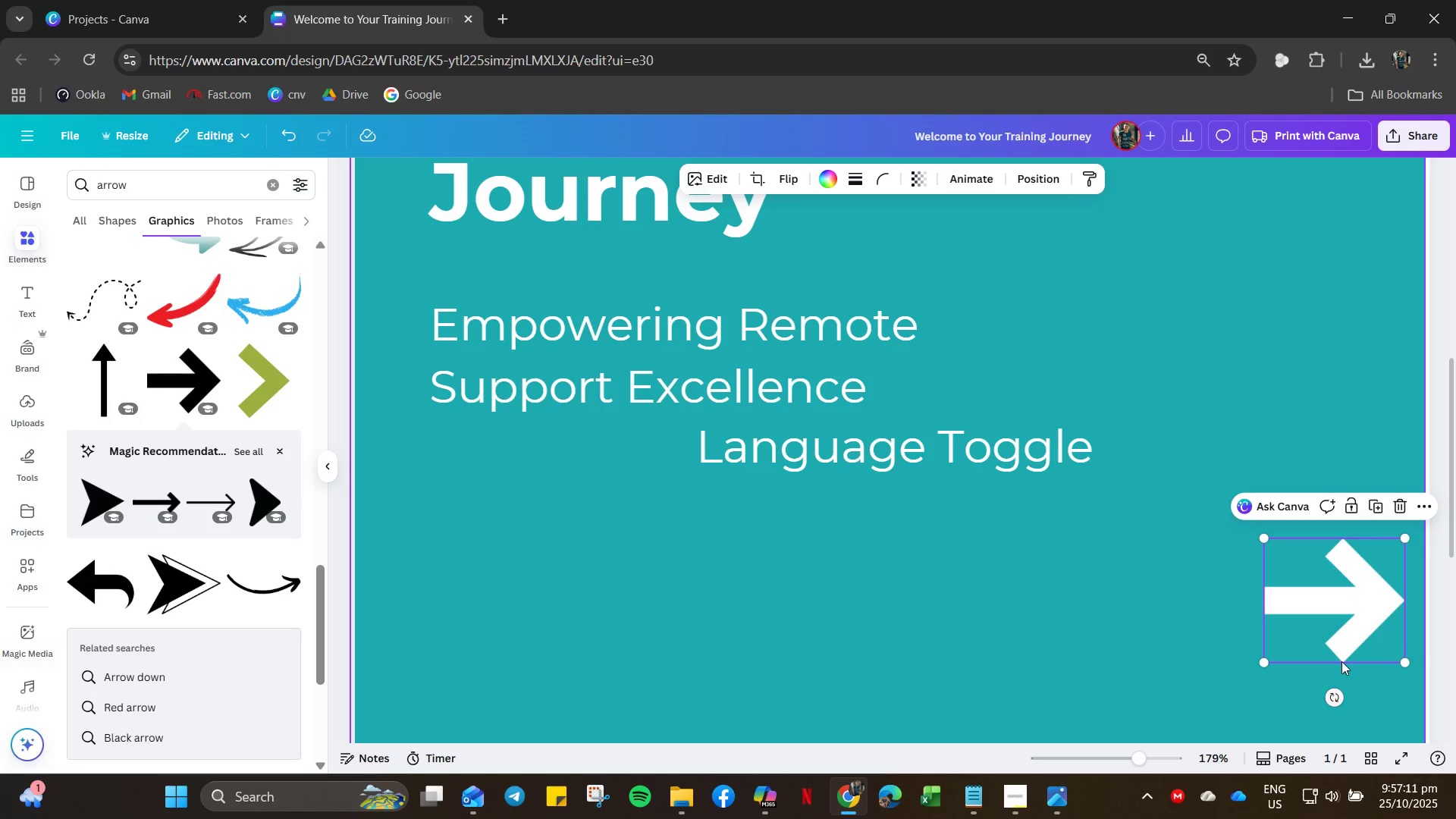 
key(Delete)
 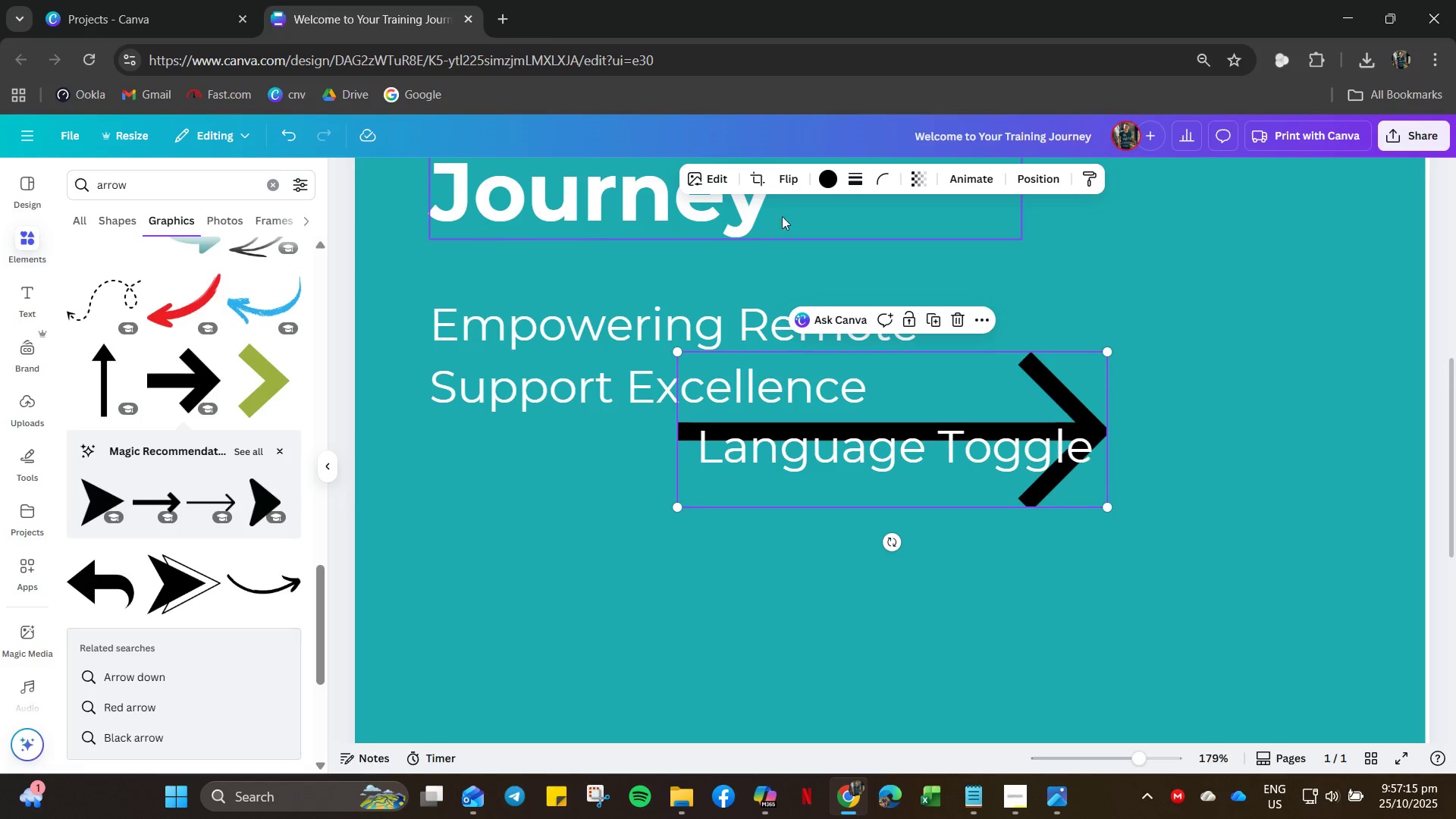 
left_click([822, 177])
 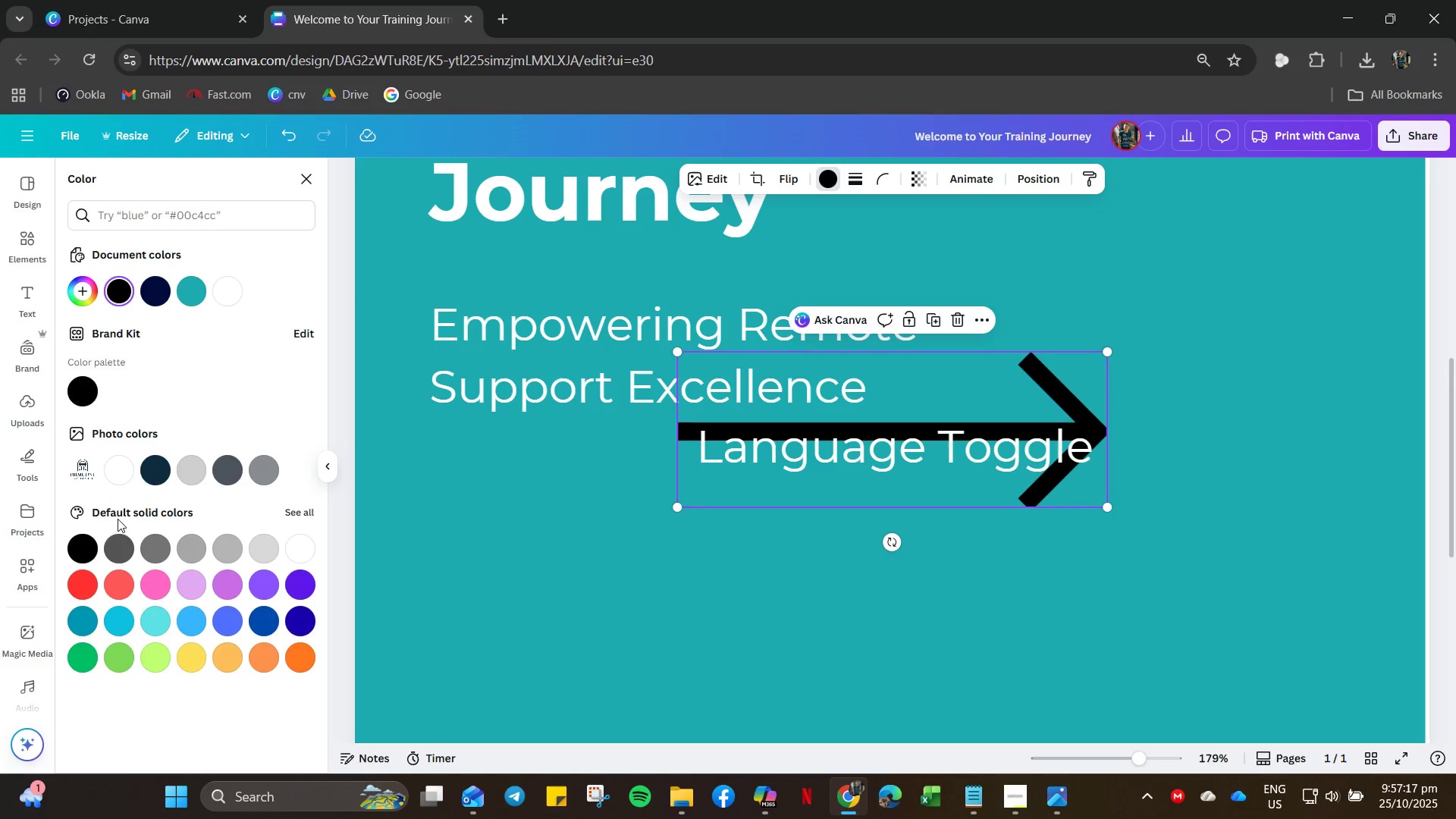 
left_click([124, 479])
 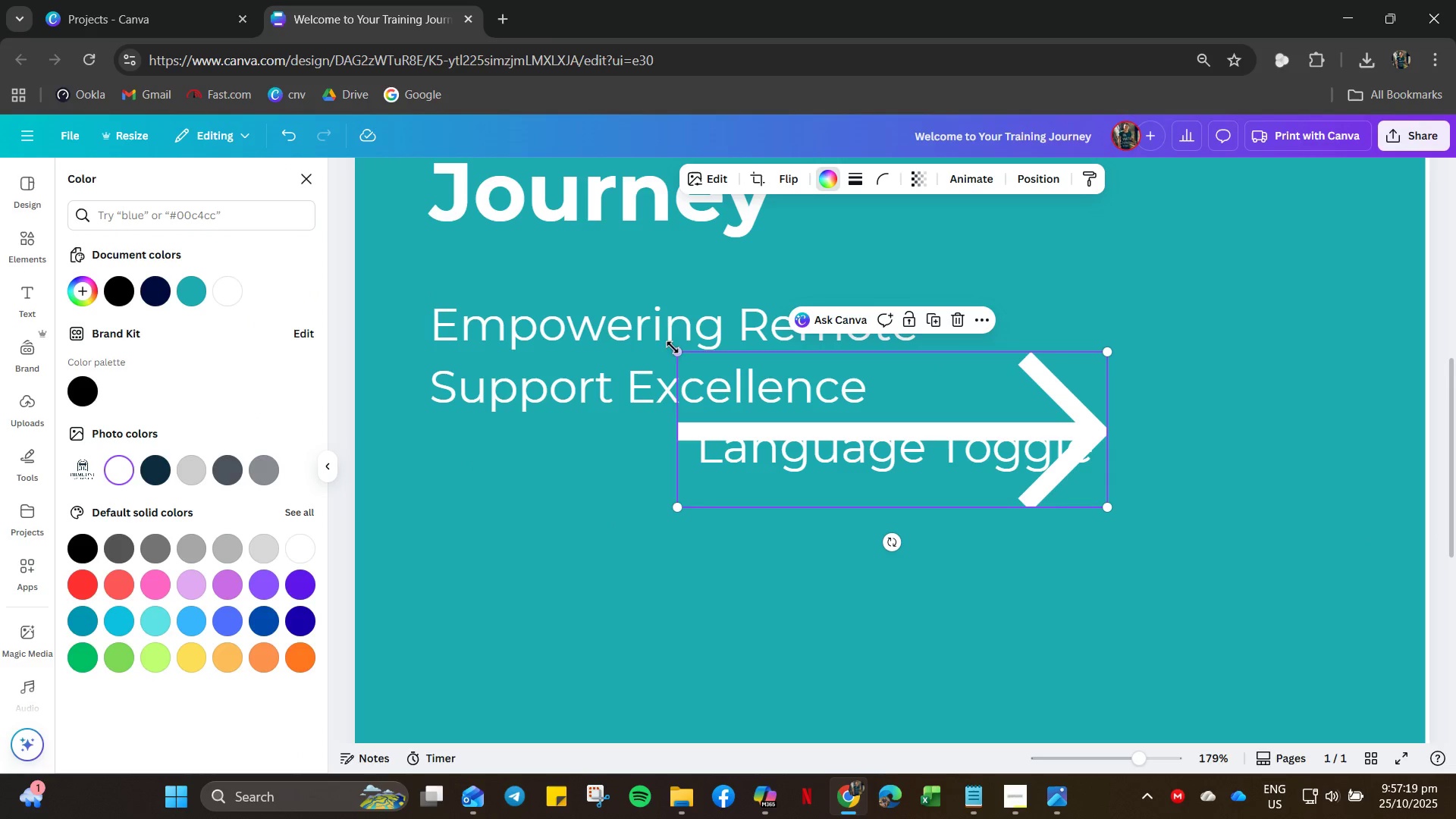 
left_click_drag(start_coordinate=[677, 354], to_coordinate=[1025, 435])
 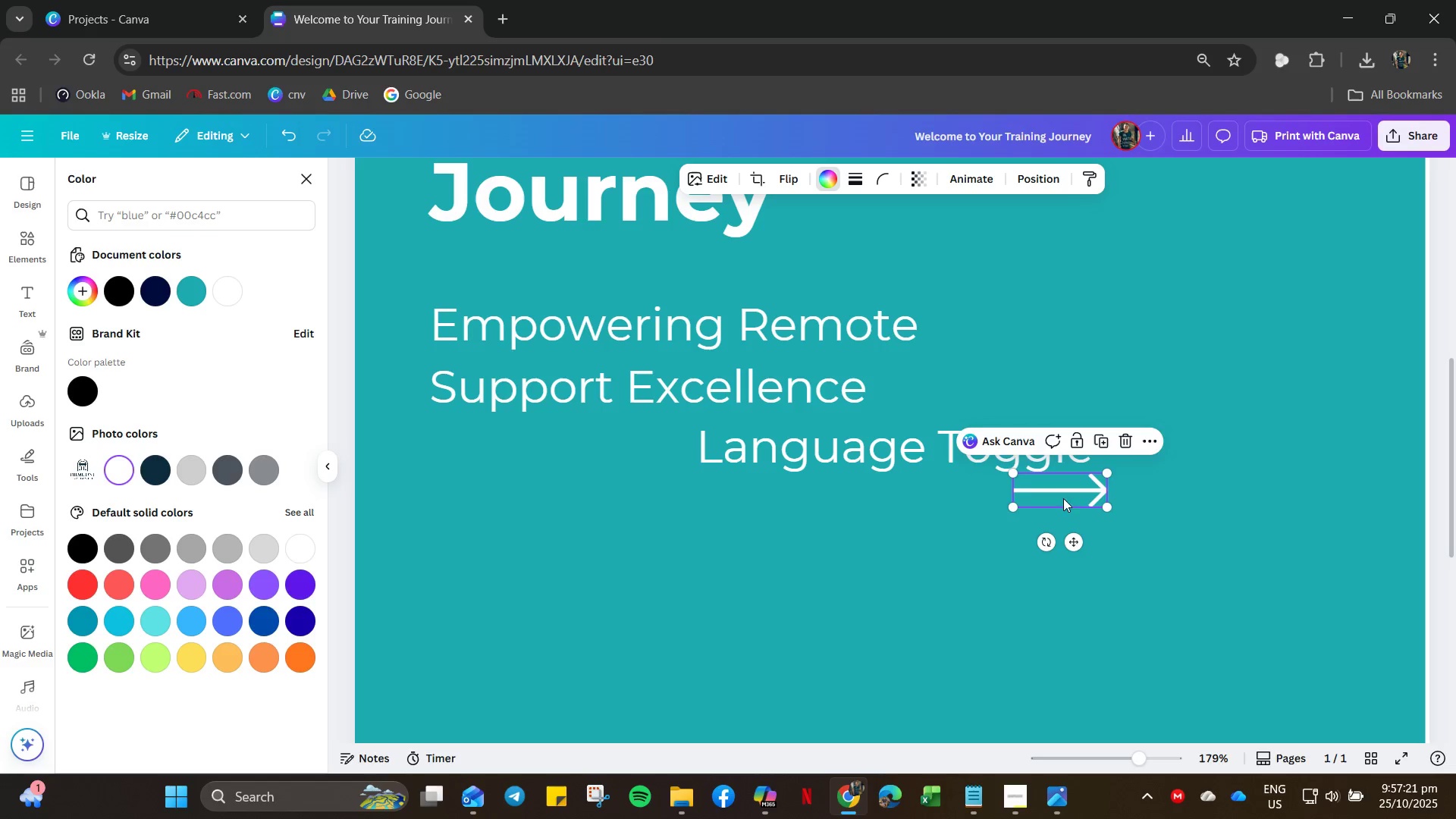 
left_click_drag(start_coordinate=[1063, 499], to_coordinate=[1270, 456])
 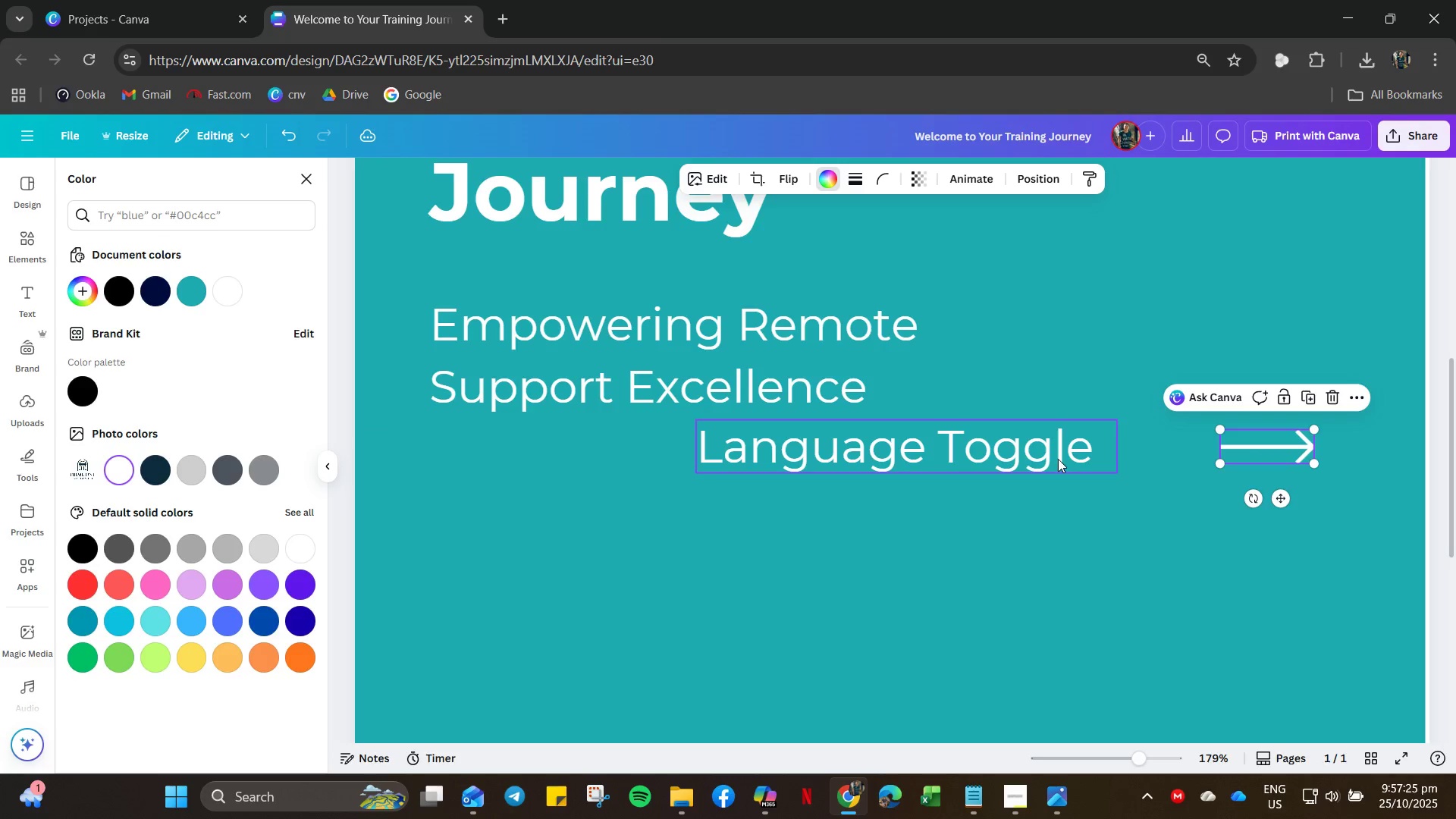 
left_click([1058, 459])
 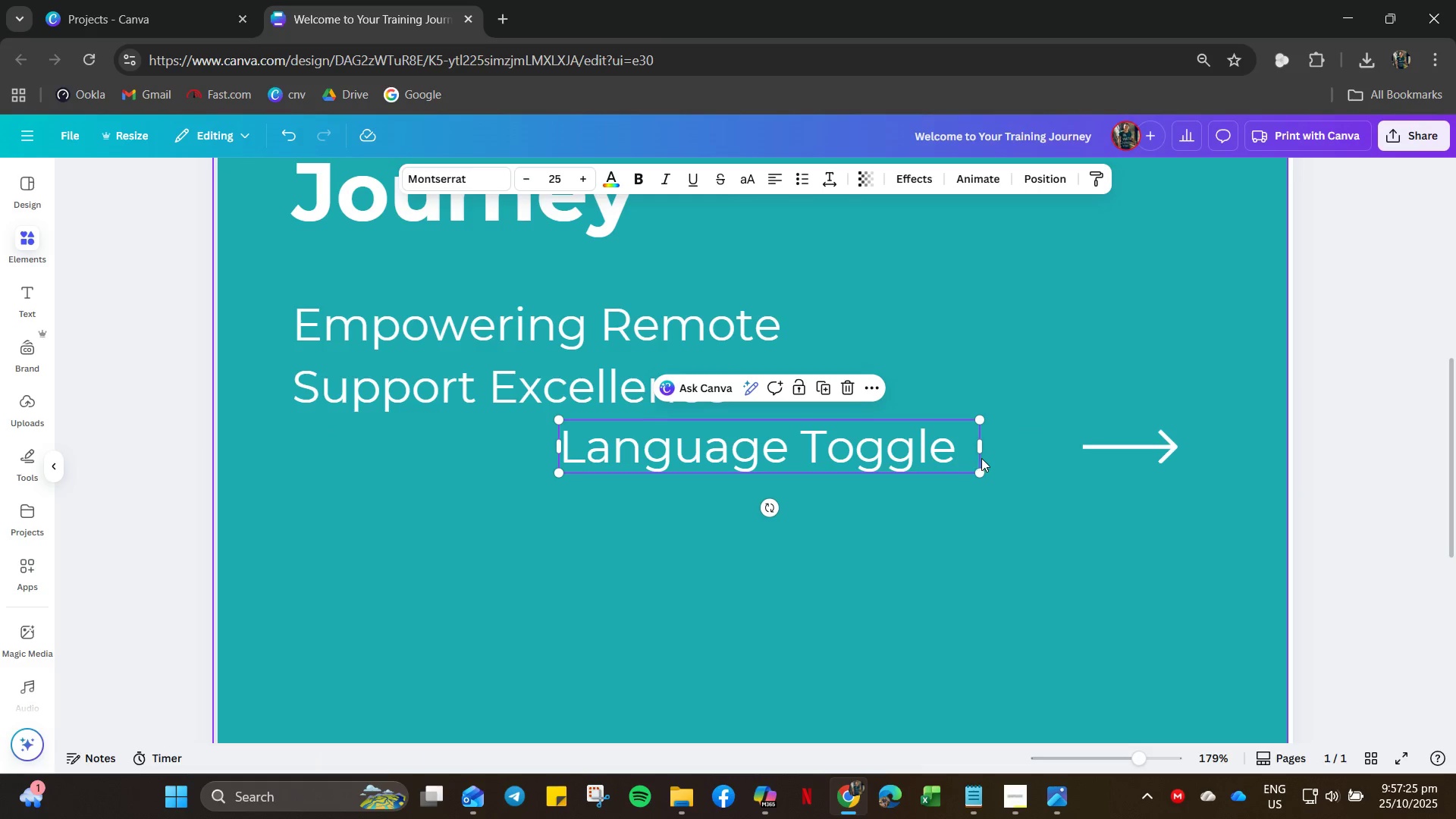 
left_click_drag(start_coordinate=[980, 458], to_coordinate=[1059, 543])
 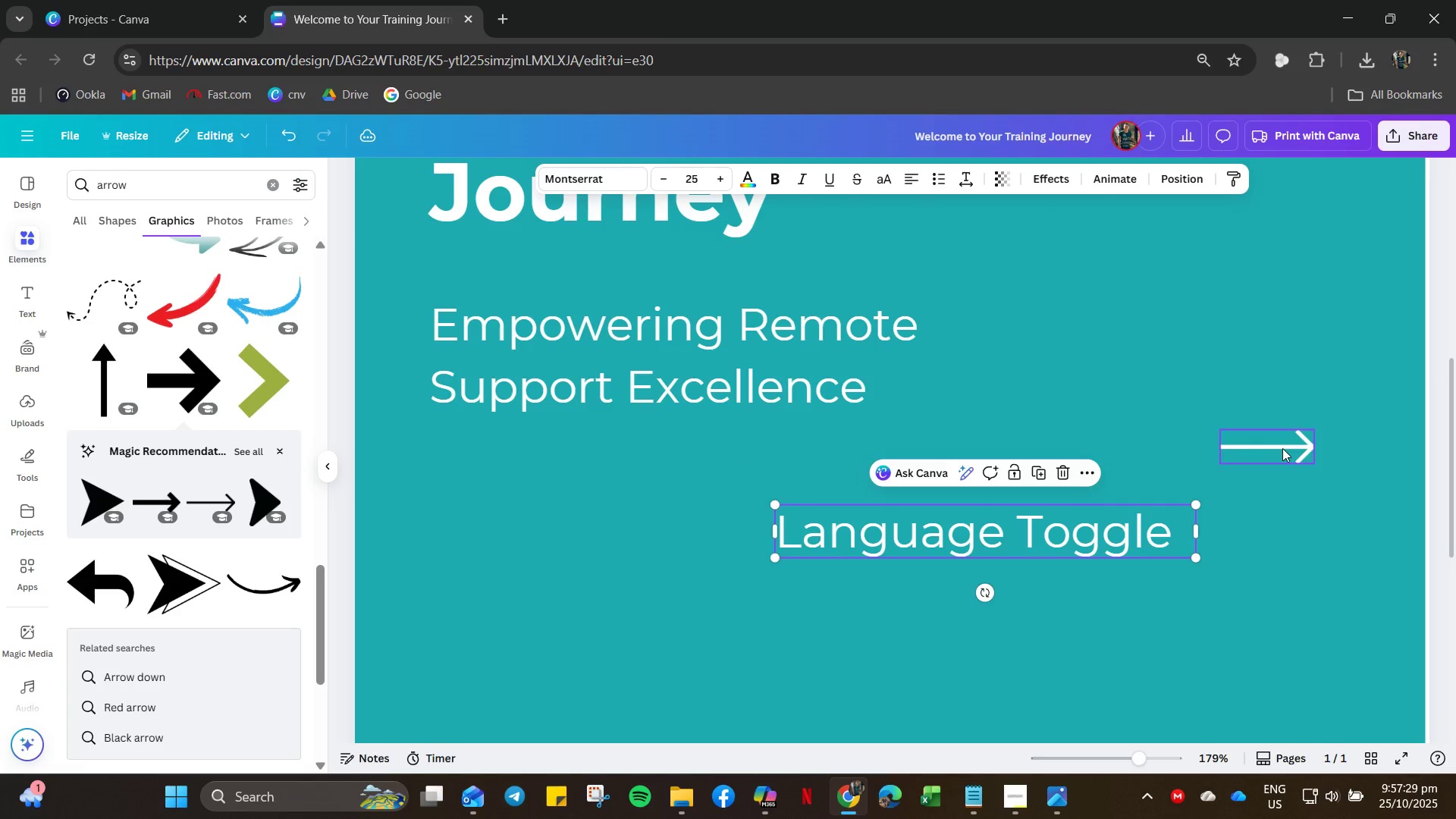 
left_click_drag(start_coordinate=[1282, 448], to_coordinate=[1335, 576])
 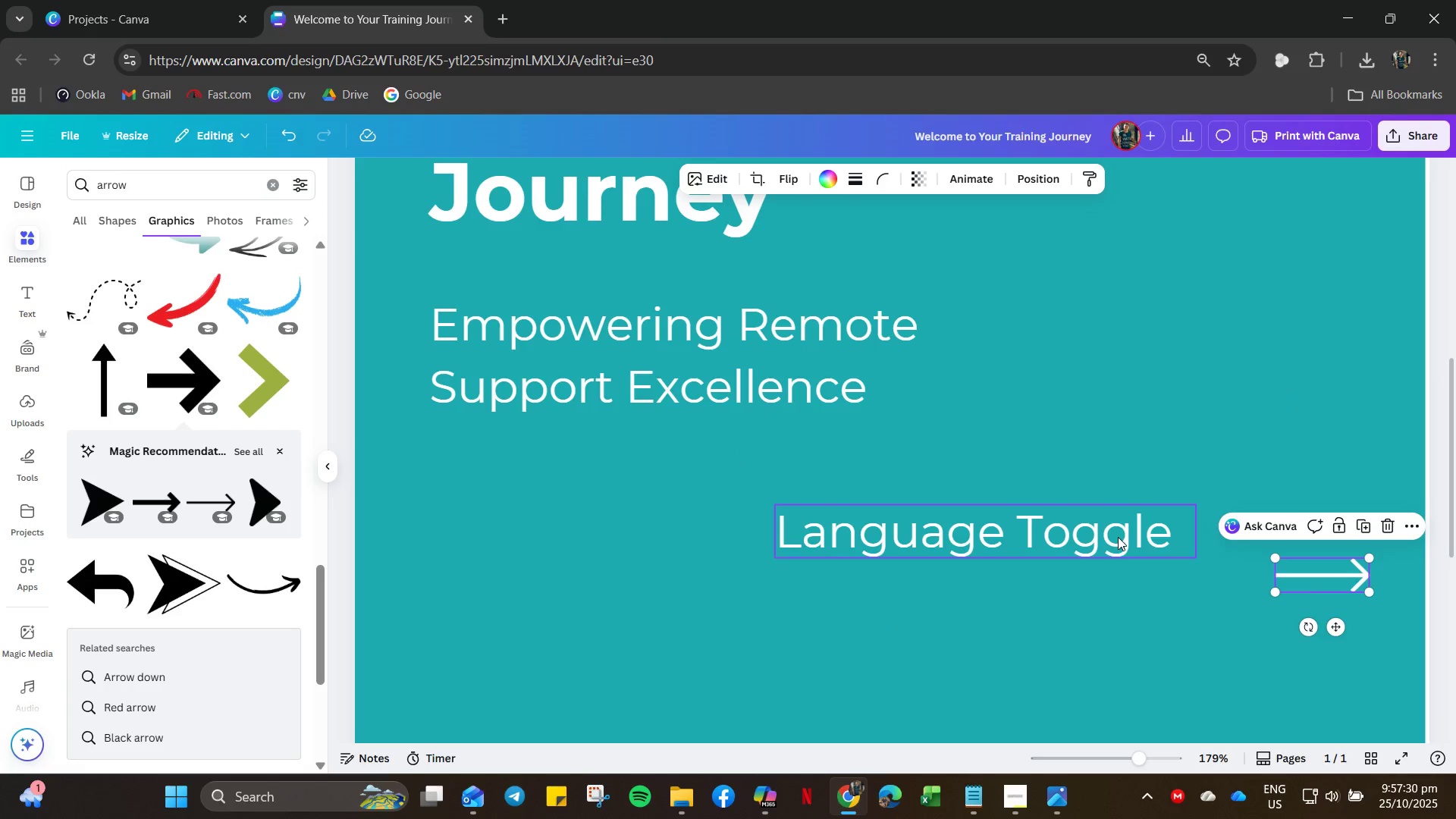 
left_click_drag(start_coordinate=[1118, 537], to_coordinate=[1193, 577])
 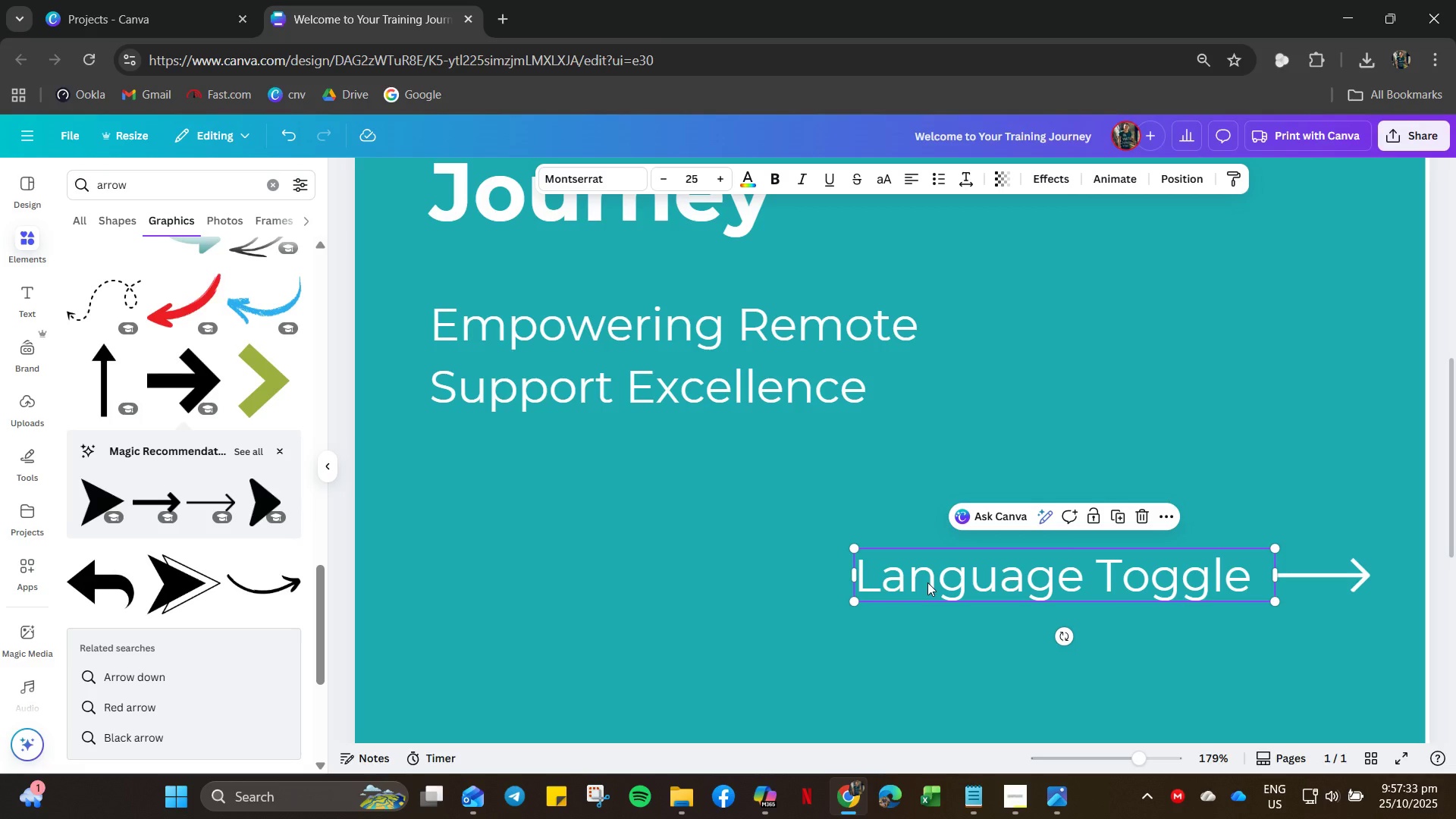 
left_click([927, 582])
 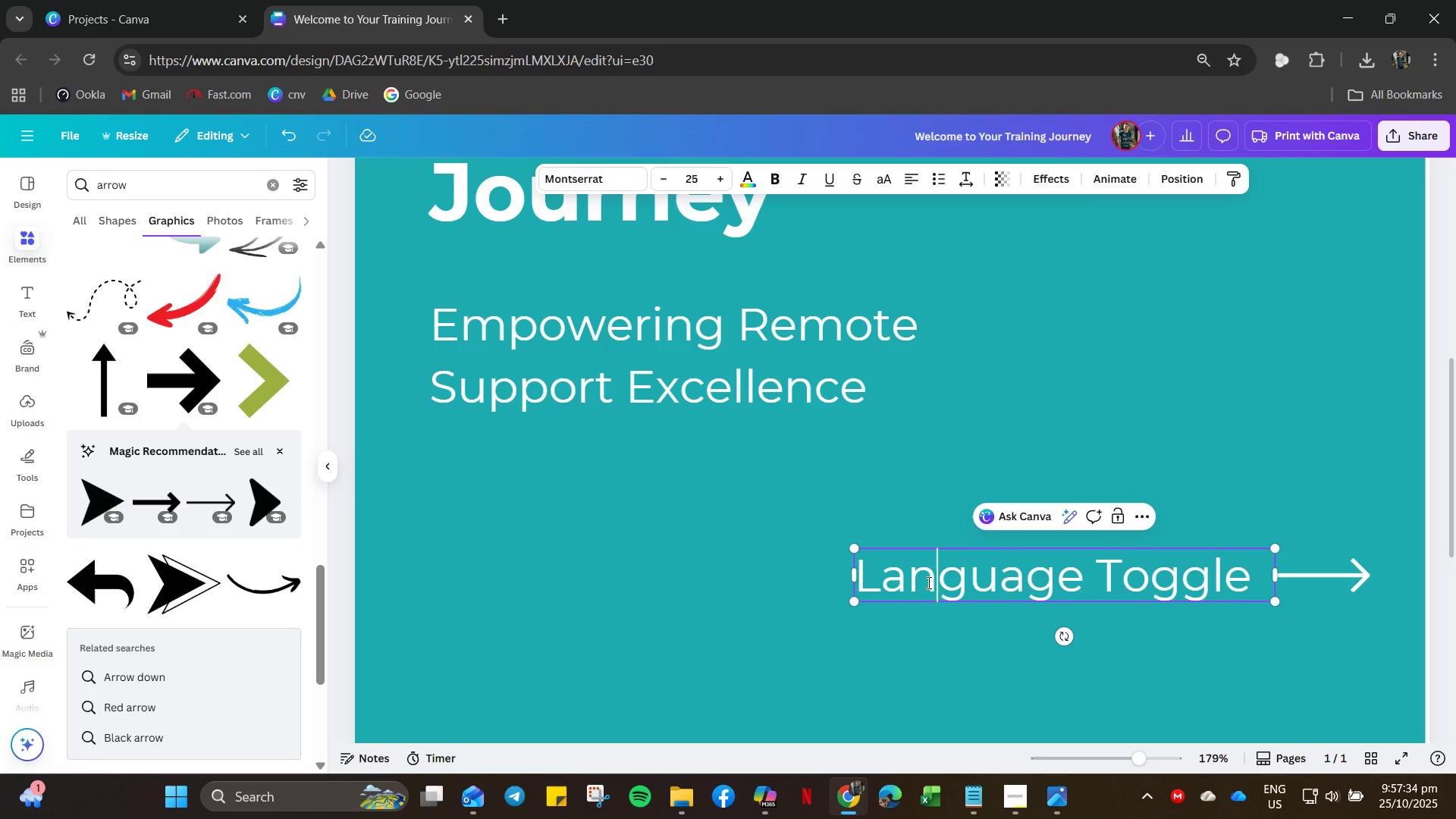 
key(Control+A)
 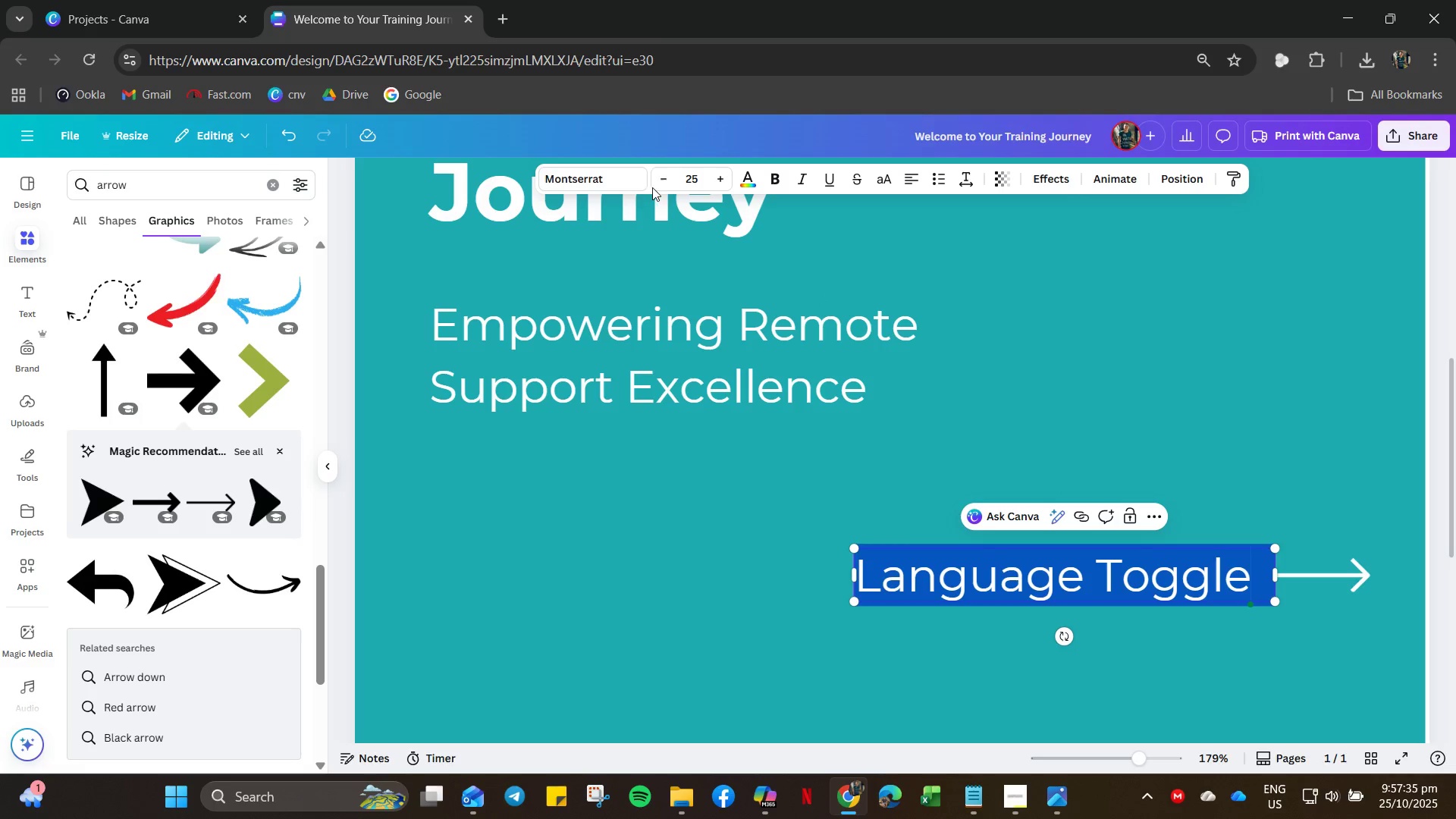 
double_click([673, 180])
 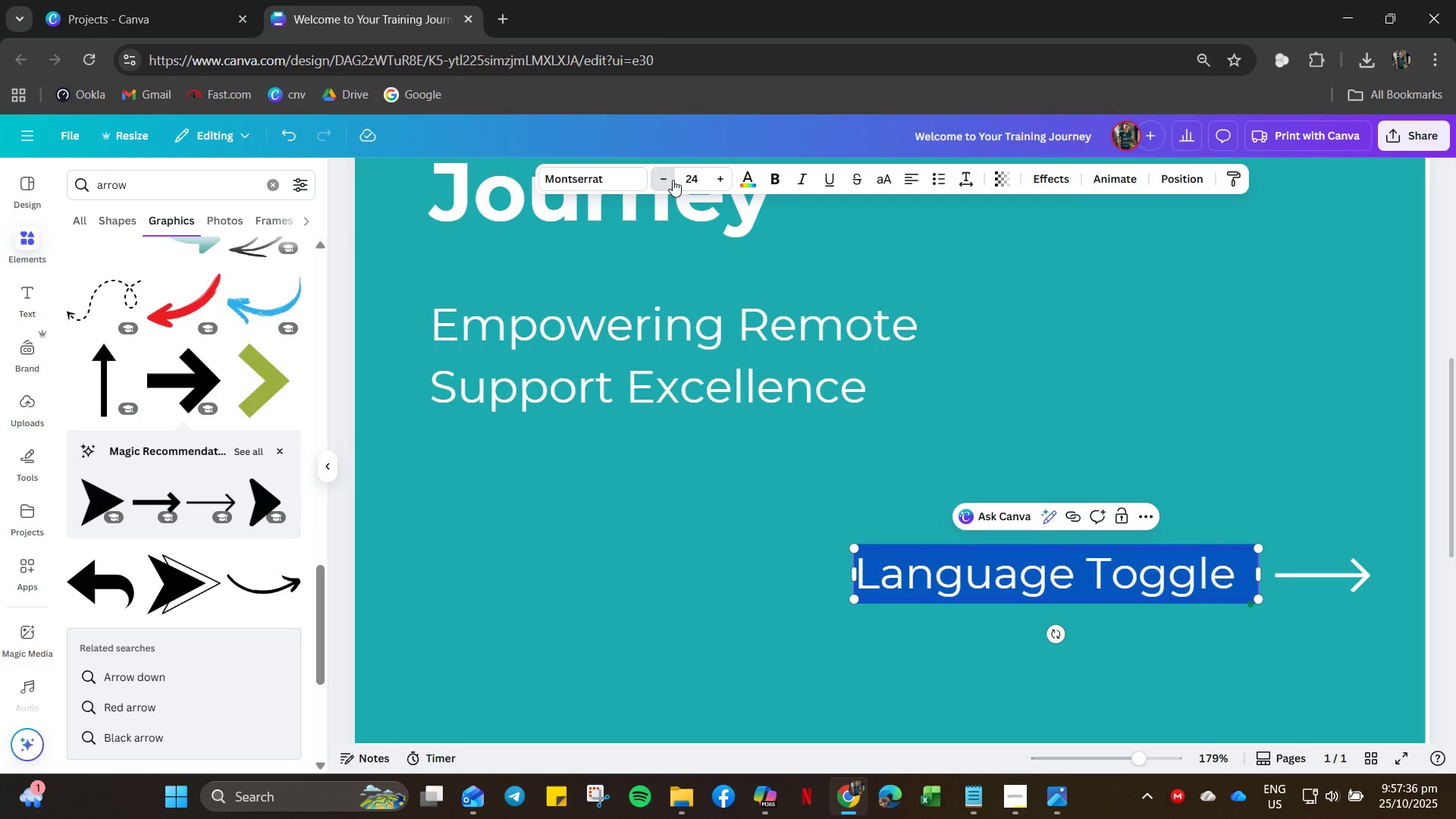 
triple_click([673, 180])
 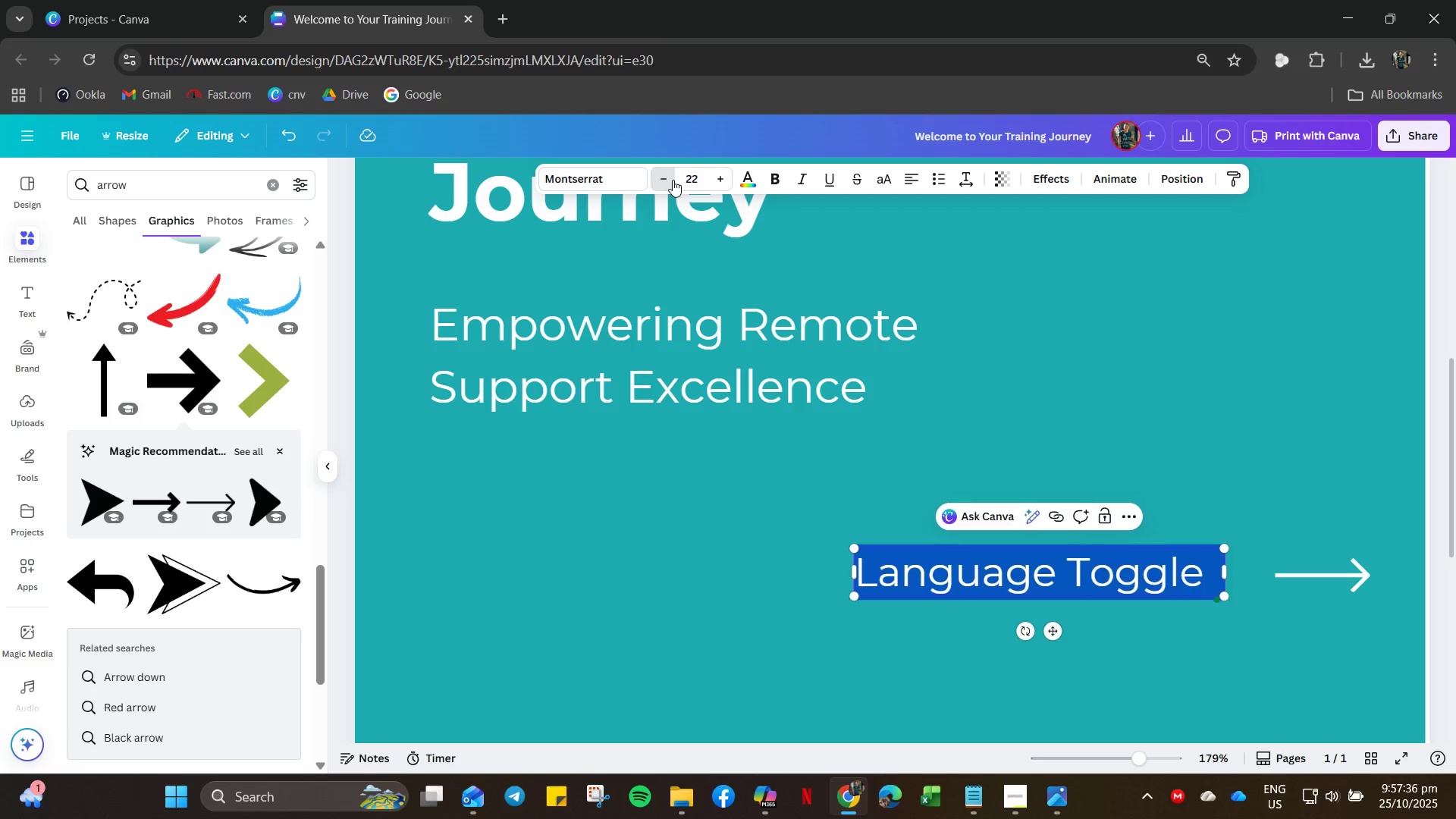 
triple_click([673, 180])
 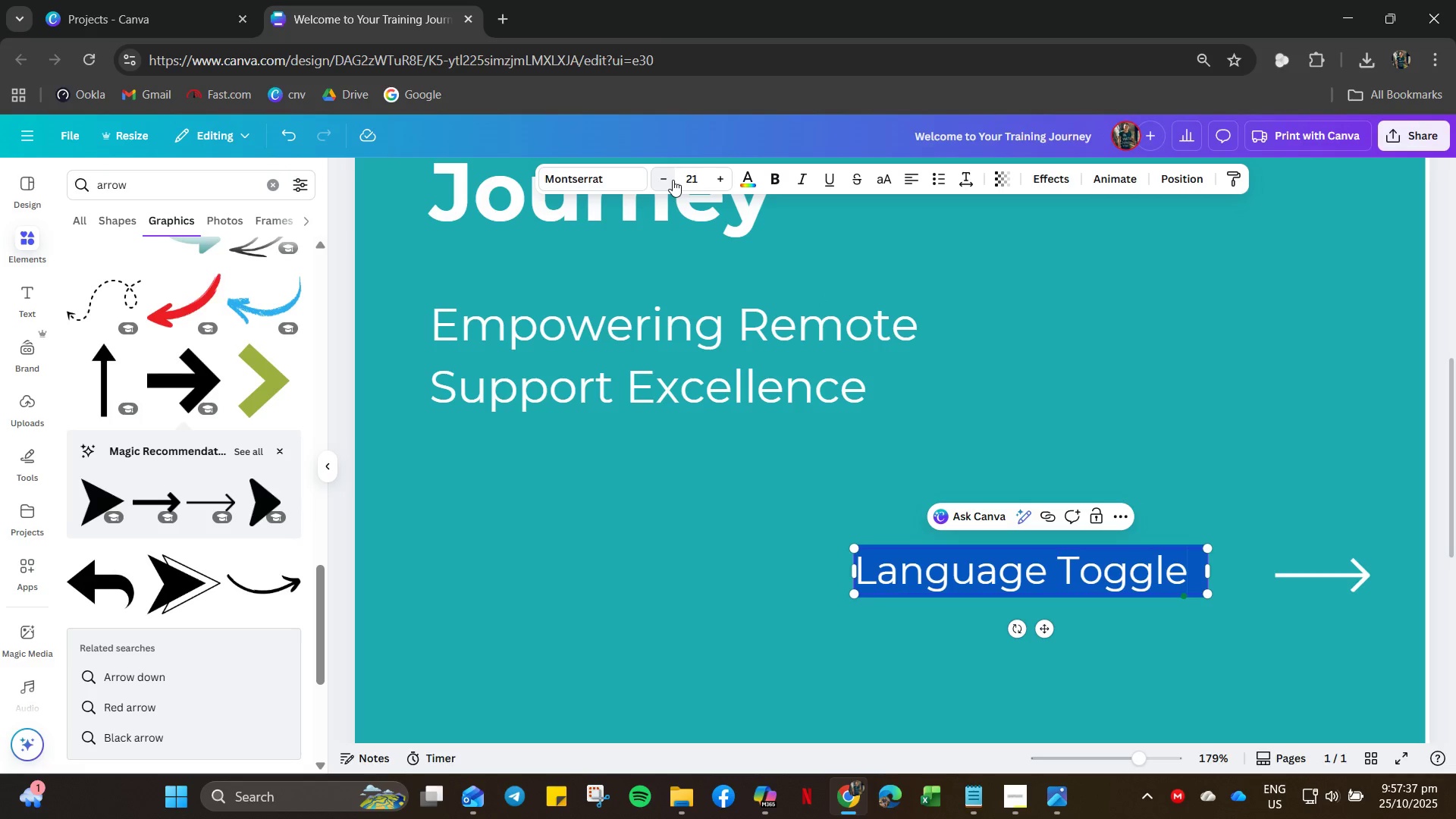 
left_click([673, 180])
 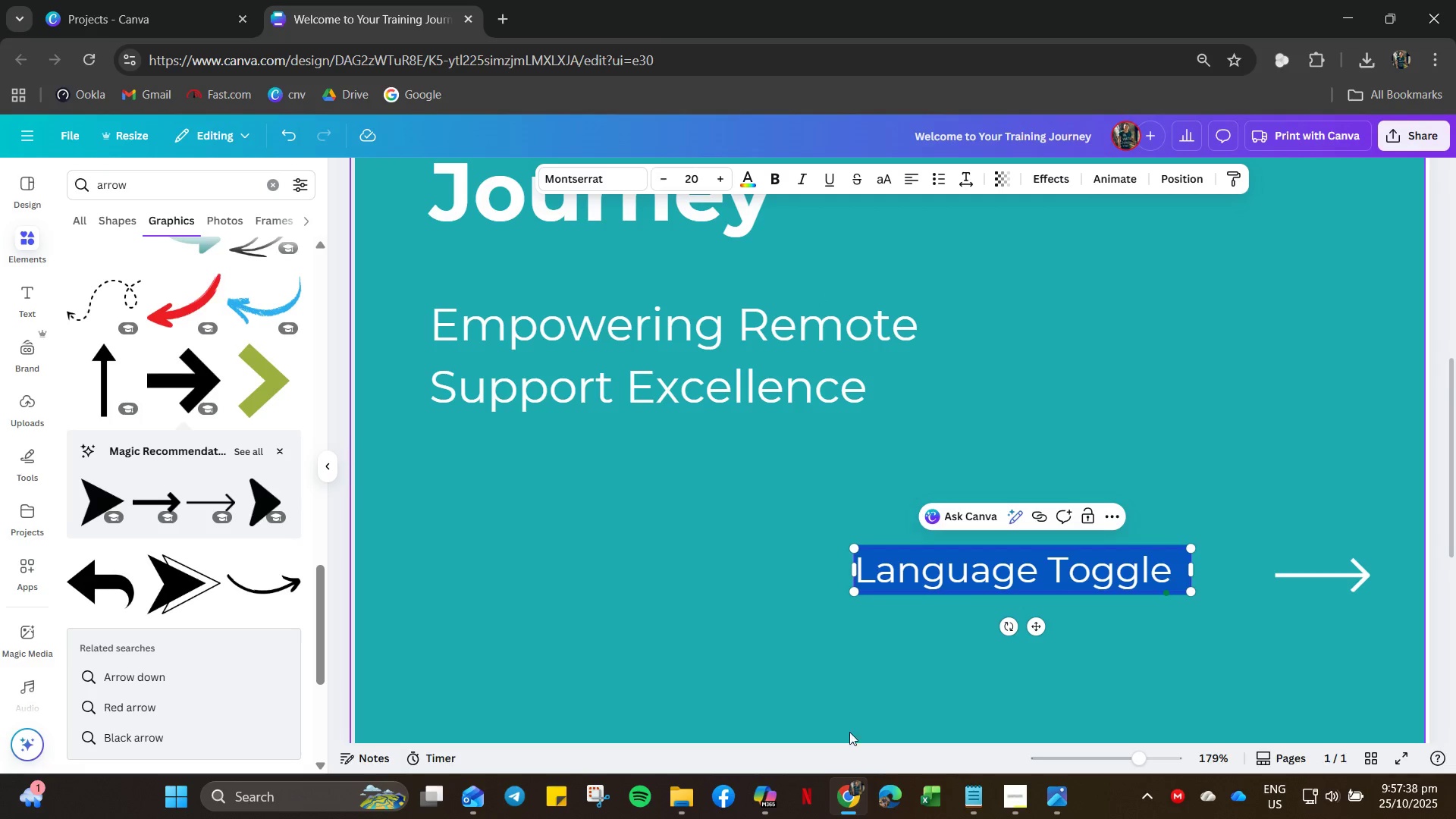 
left_click([843, 744])
 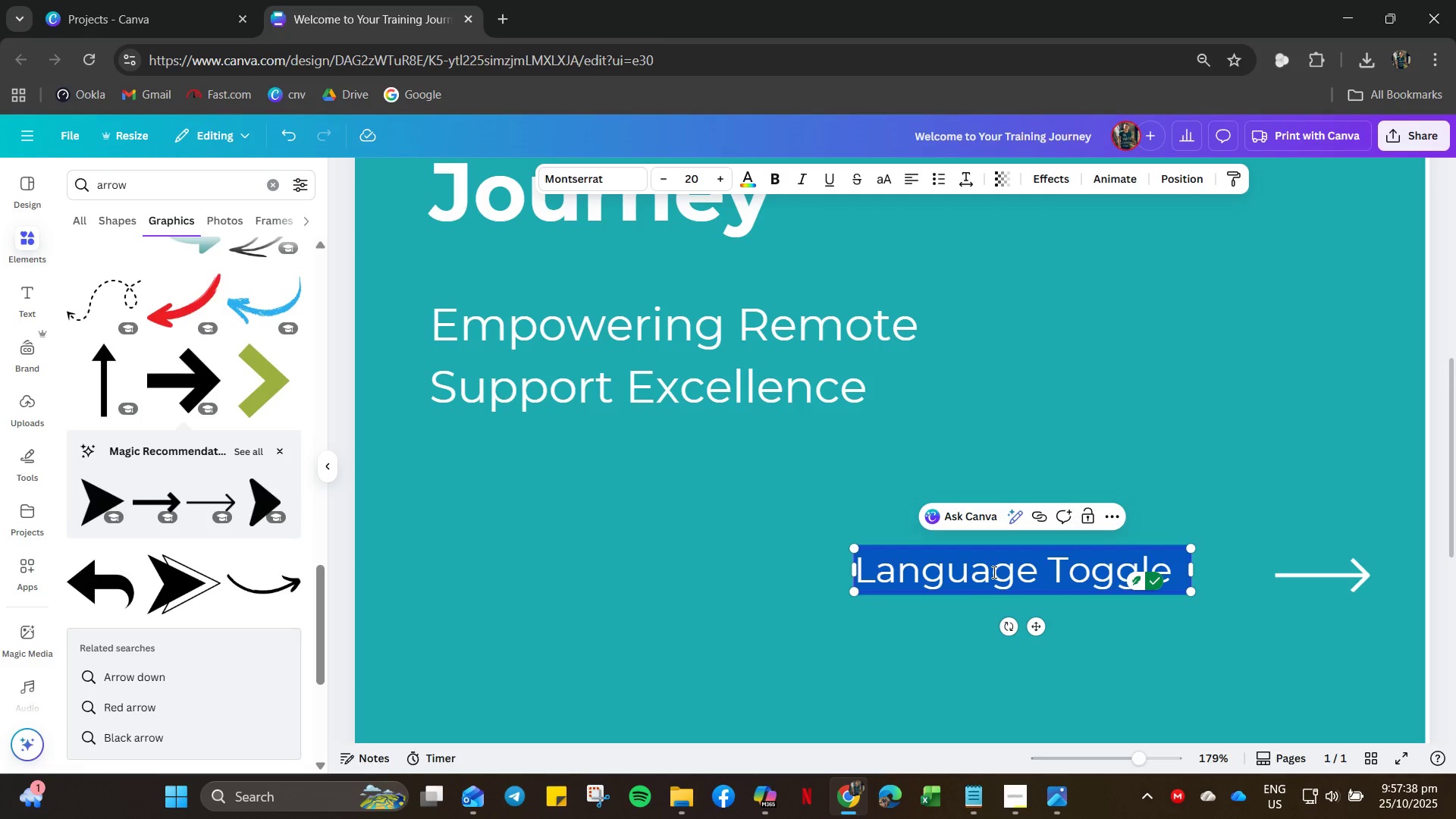 
left_click([916, 675])
 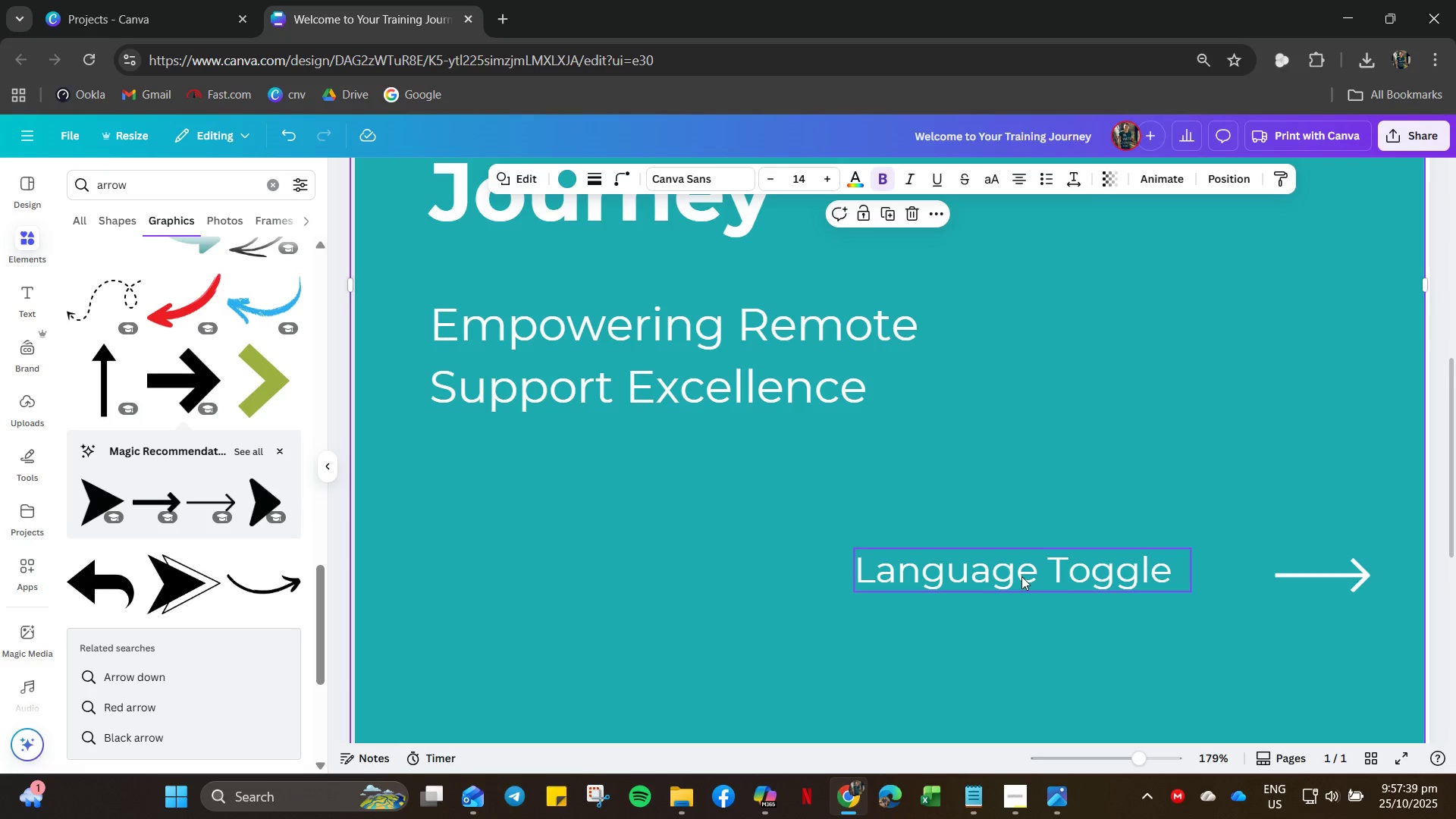 
left_click([1025, 576])
 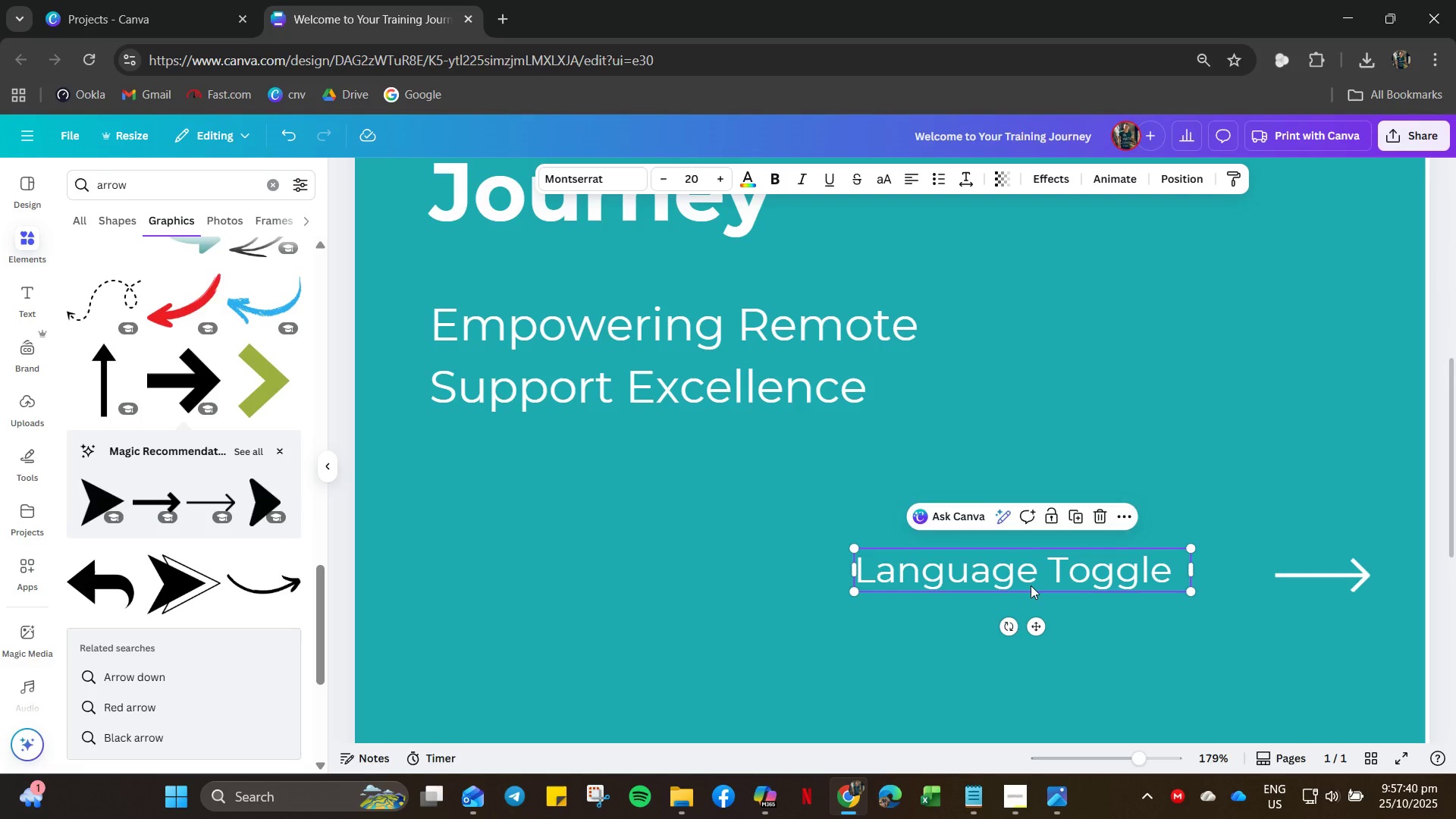 
hold_key(key=ArrowRight, duration=0.48)
 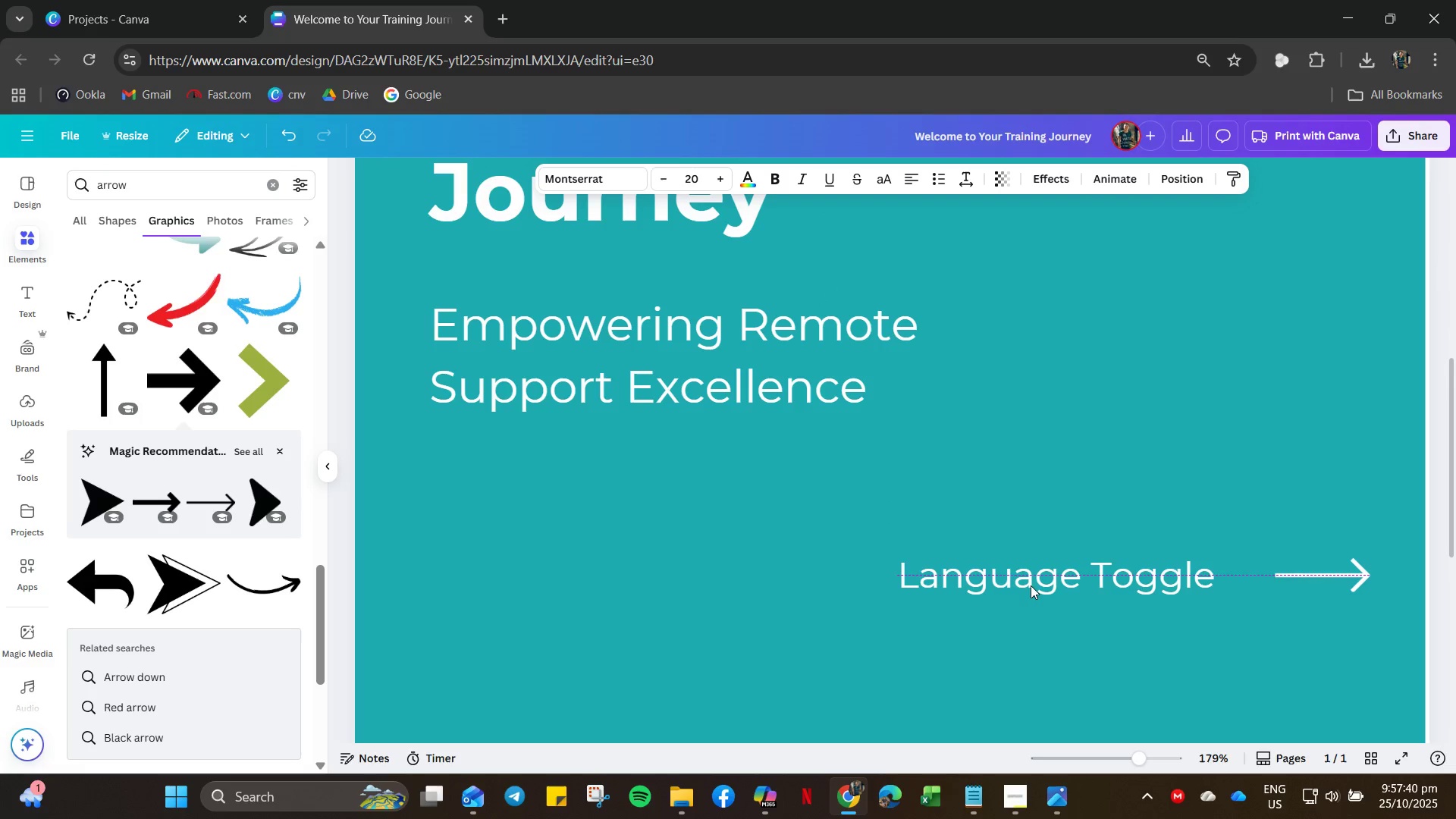 
key(ArrowDown)
 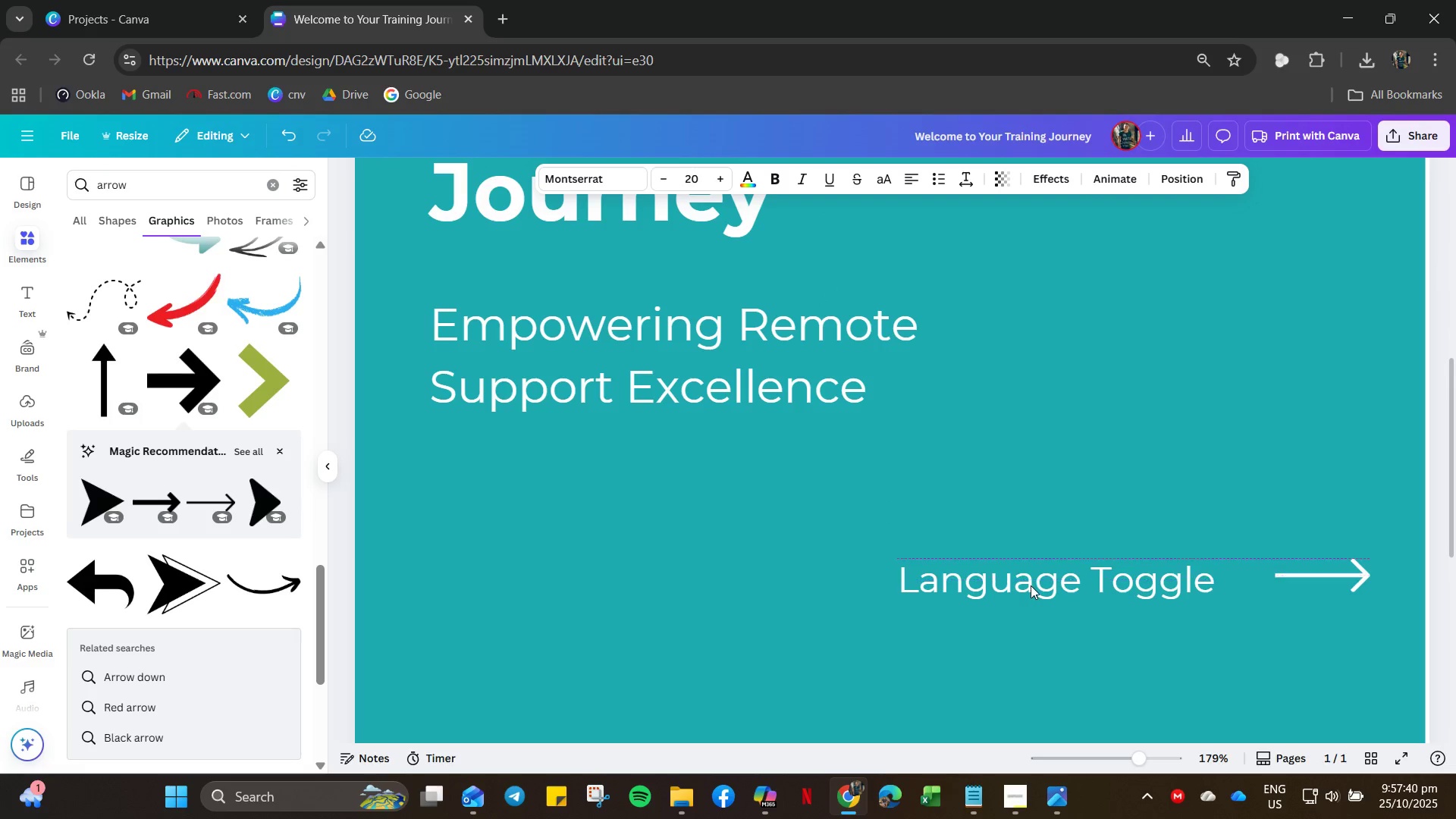 
key(ArrowDown)
 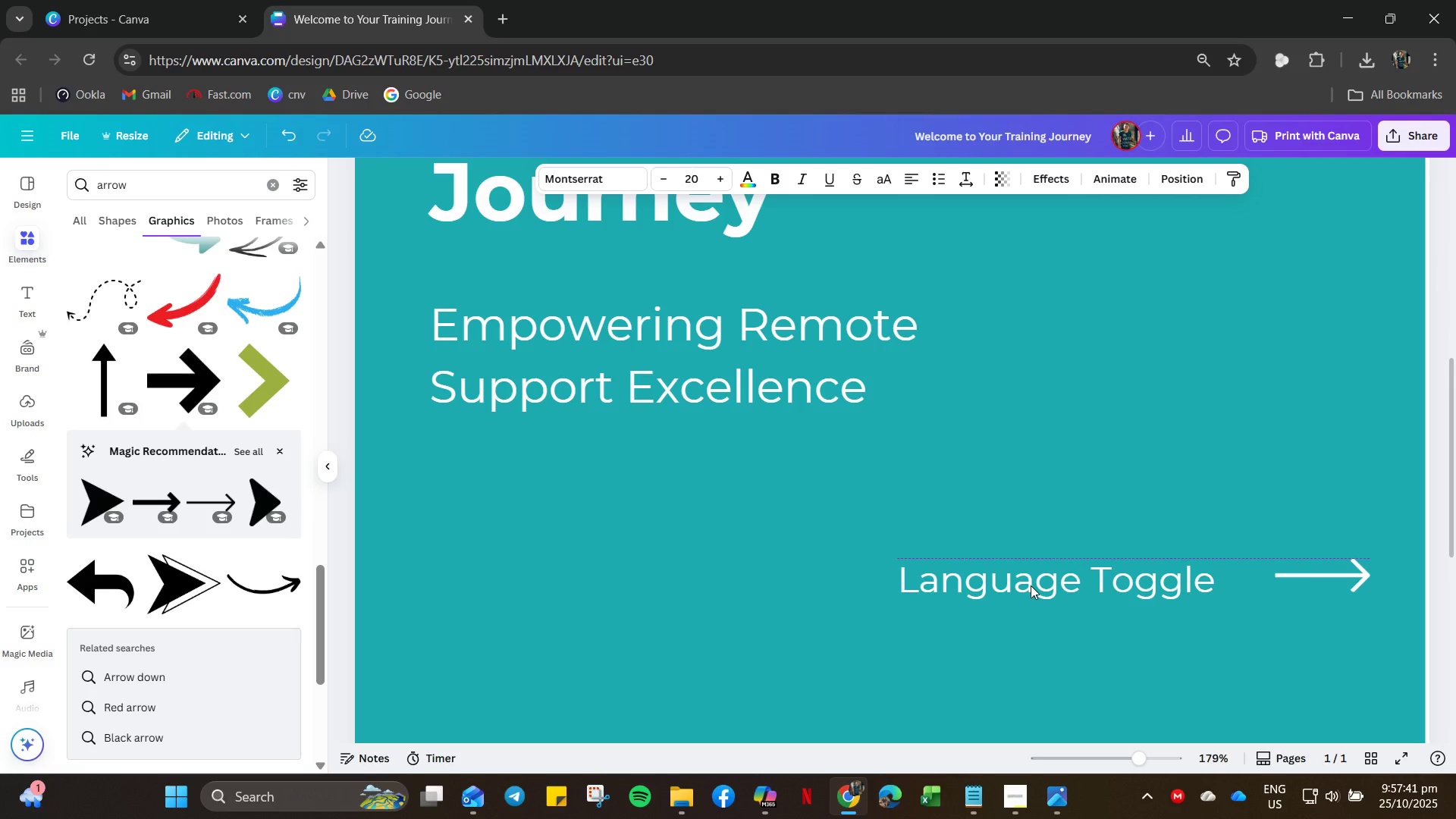 
key(ArrowUp)
 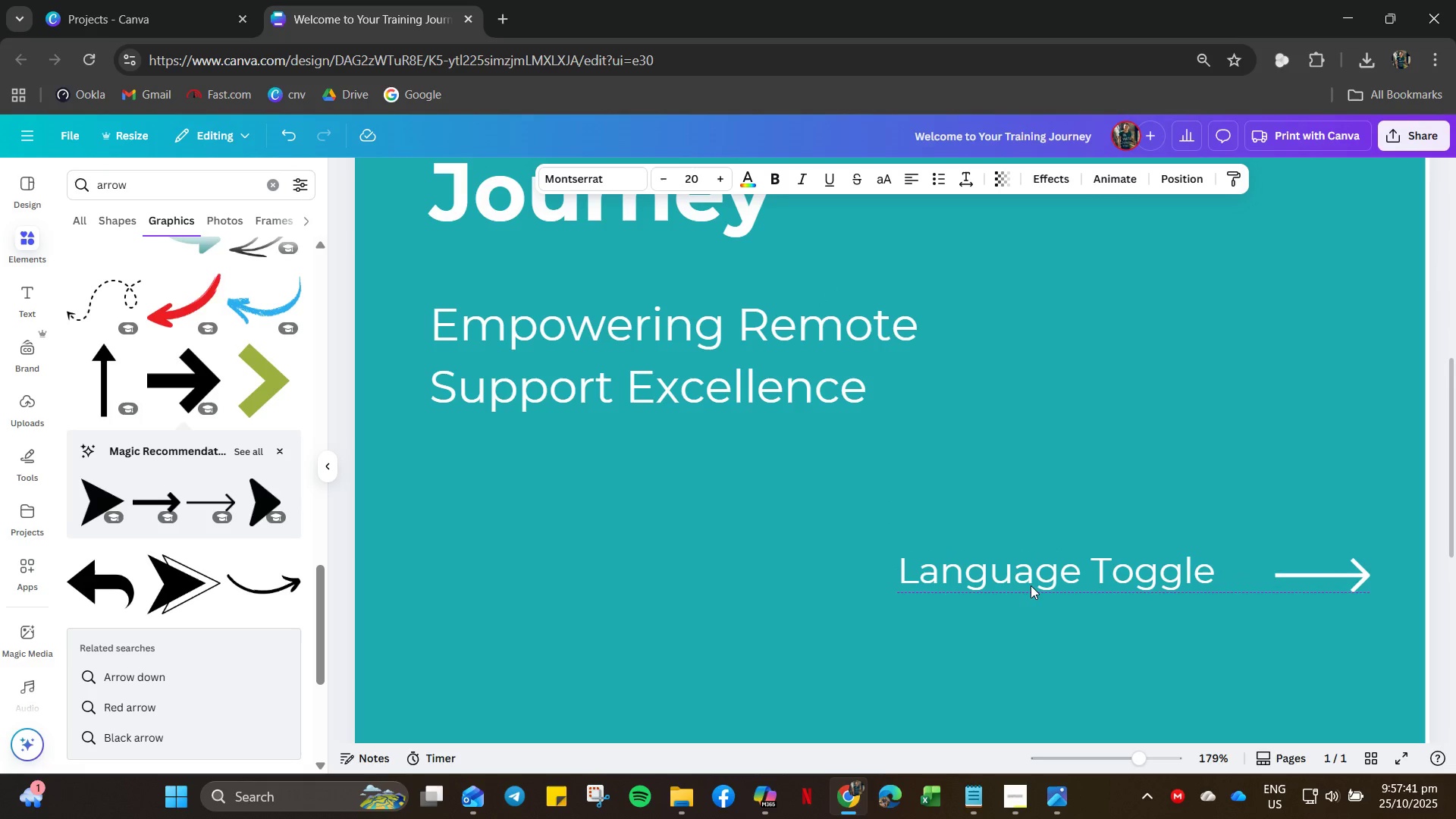 
key(ArrowUp)
 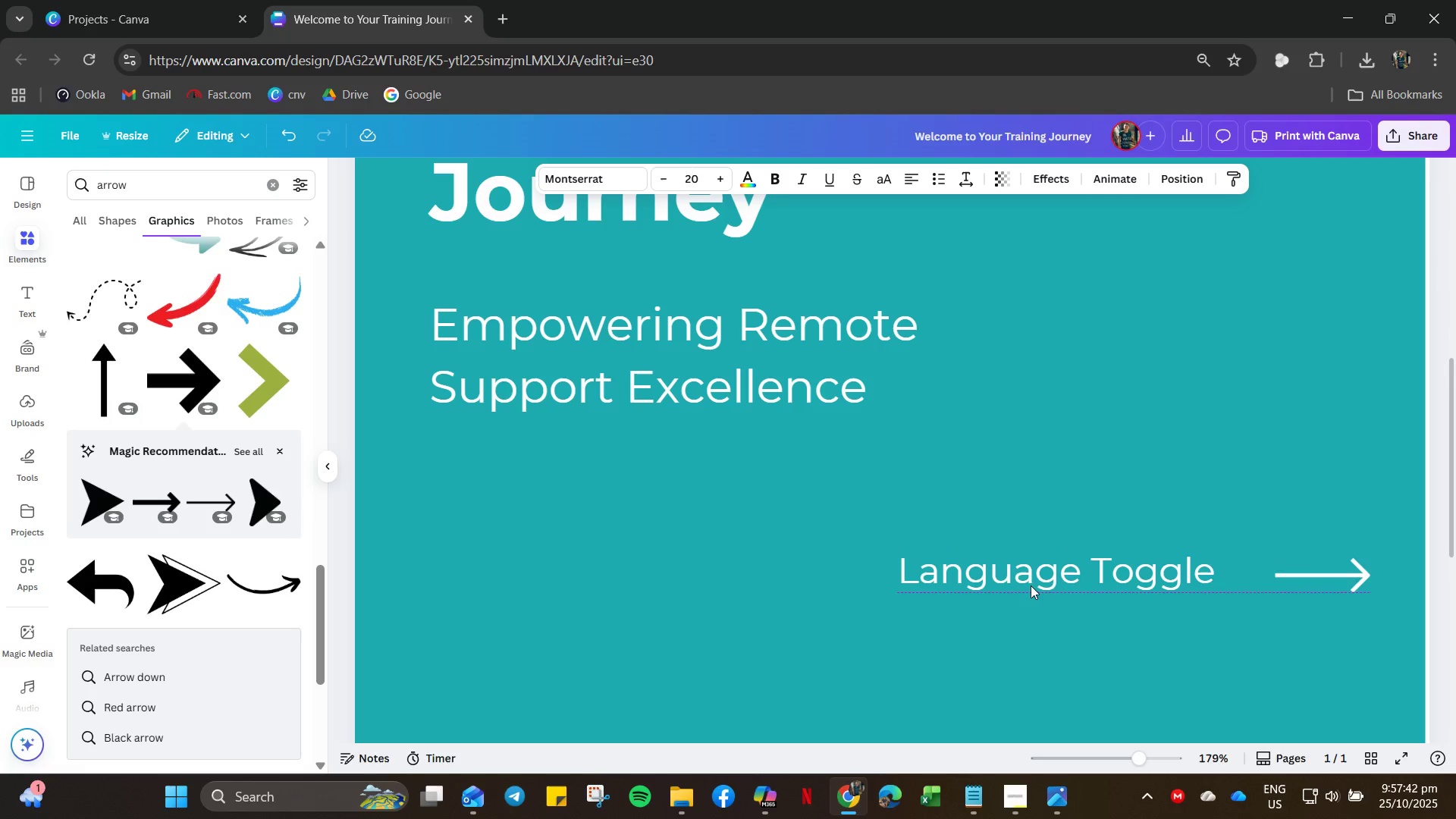 
key(ArrowDown)
 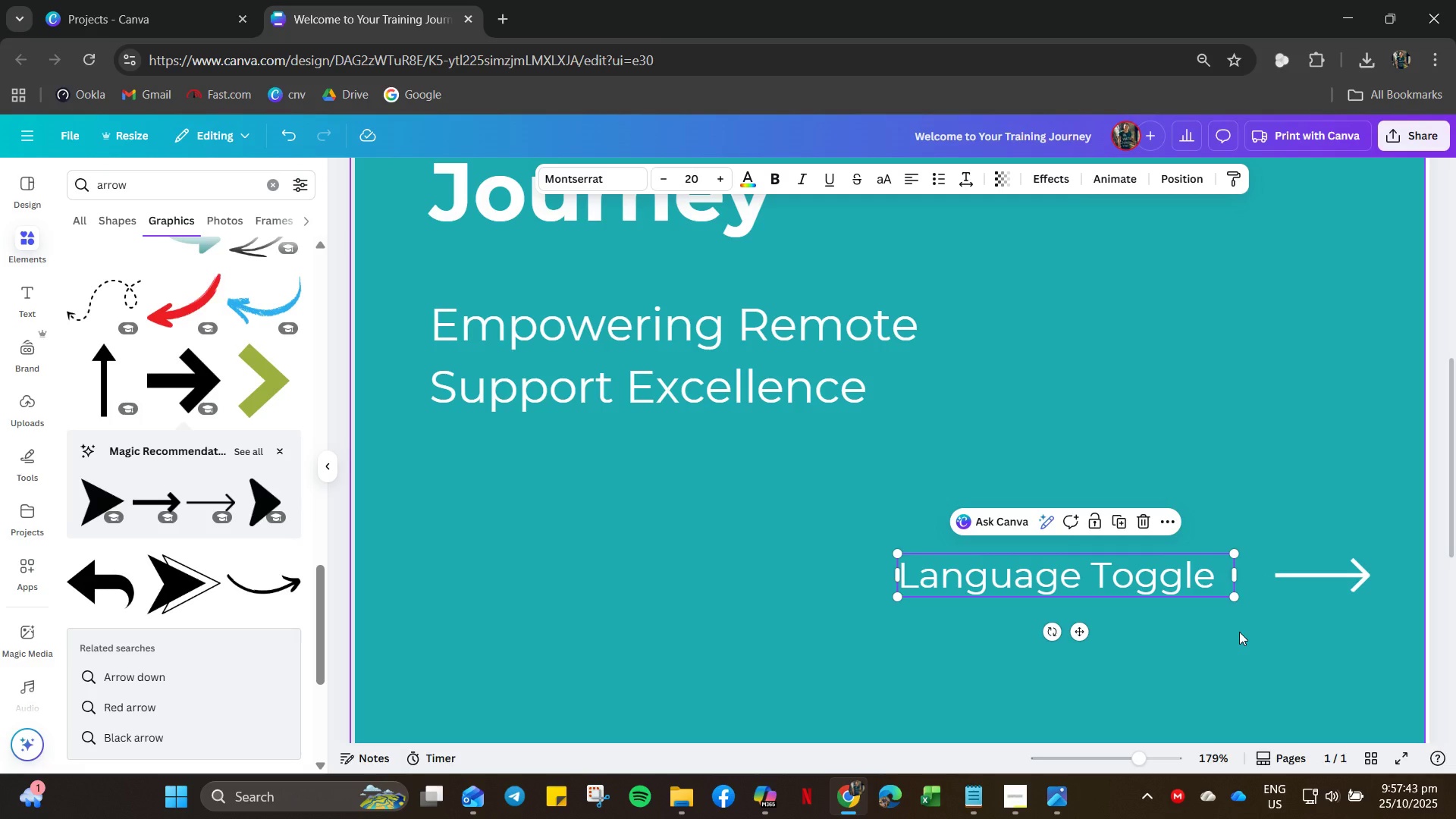 
left_click([1239, 632])
 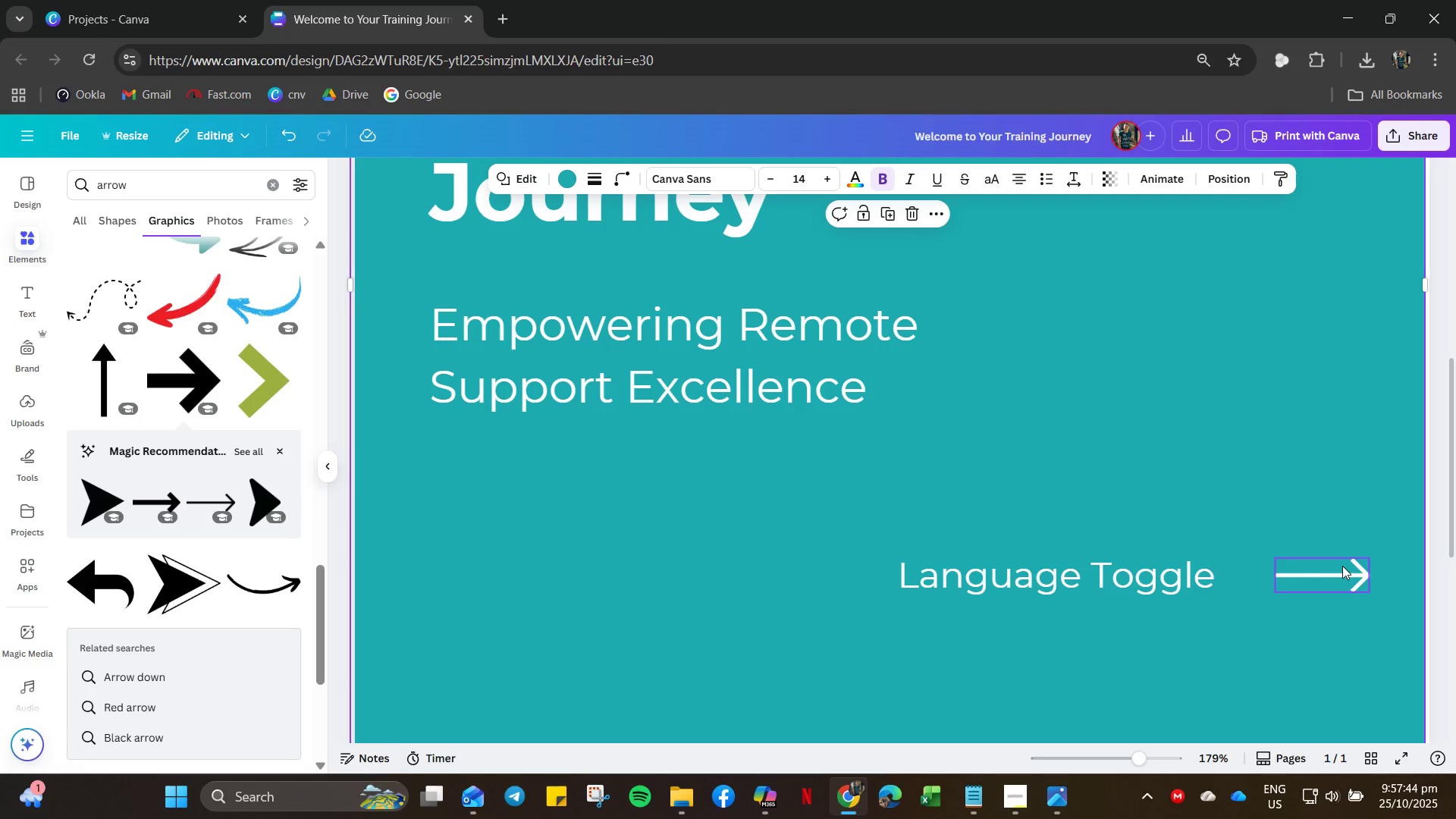 
left_click([1342, 566])
 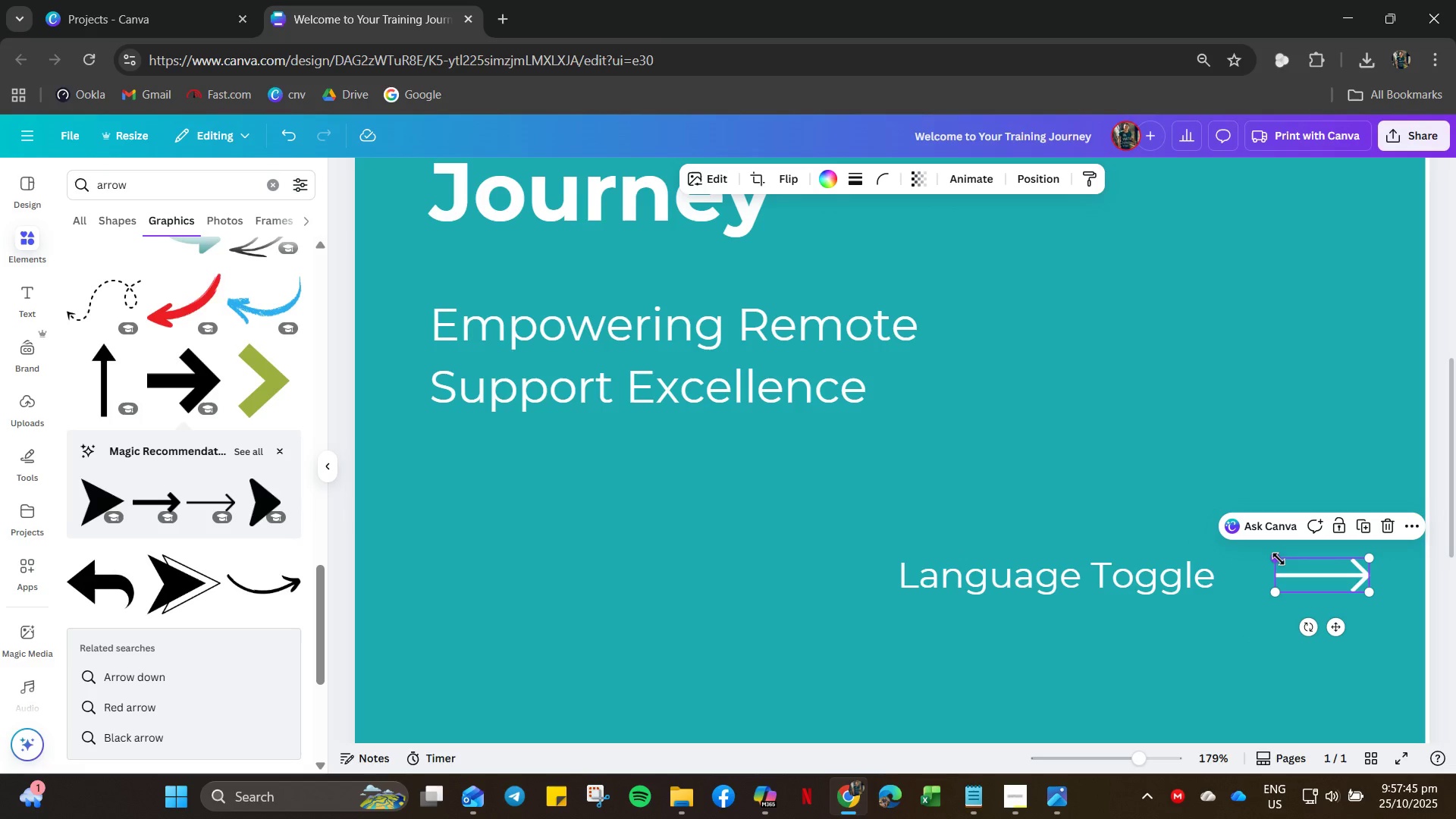 
left_click_drag(start_coordinate=[1279, 559], to_coordinate=[1240, 570])
 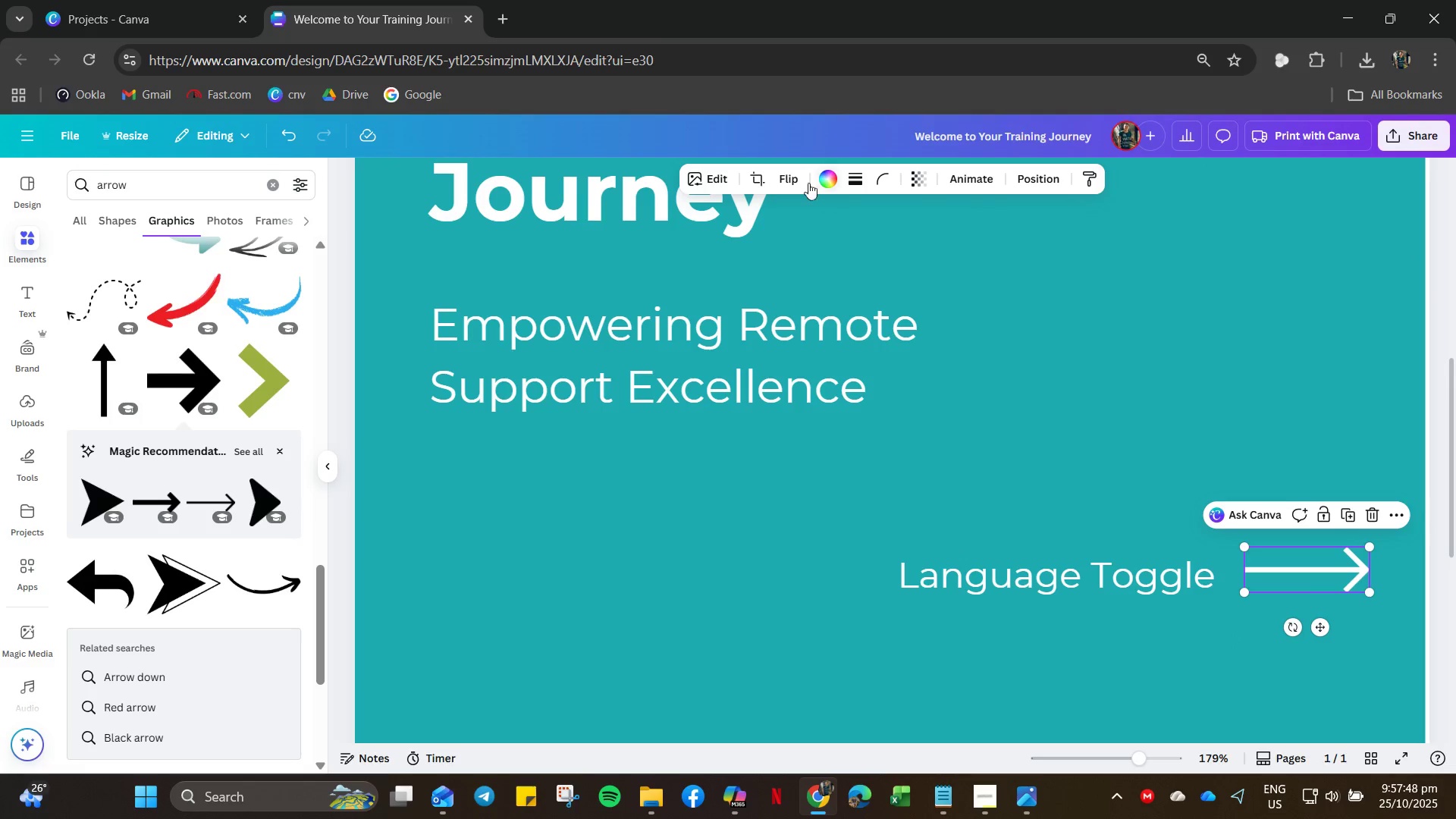 
left_click([761, 183])
 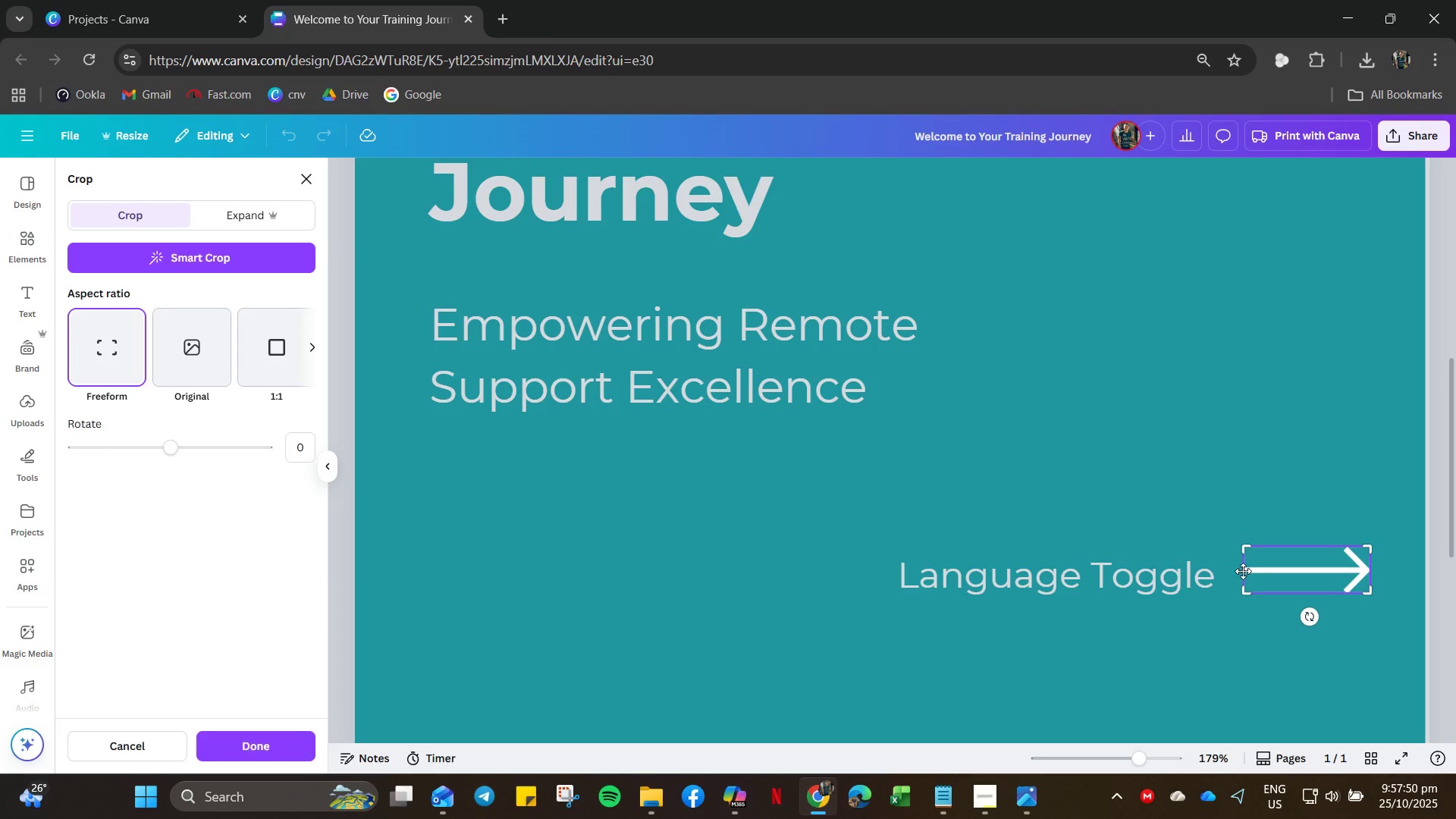 
left_click_drag(start_coordinate=[1243, 571], to_coordinate=[1260, 571])
 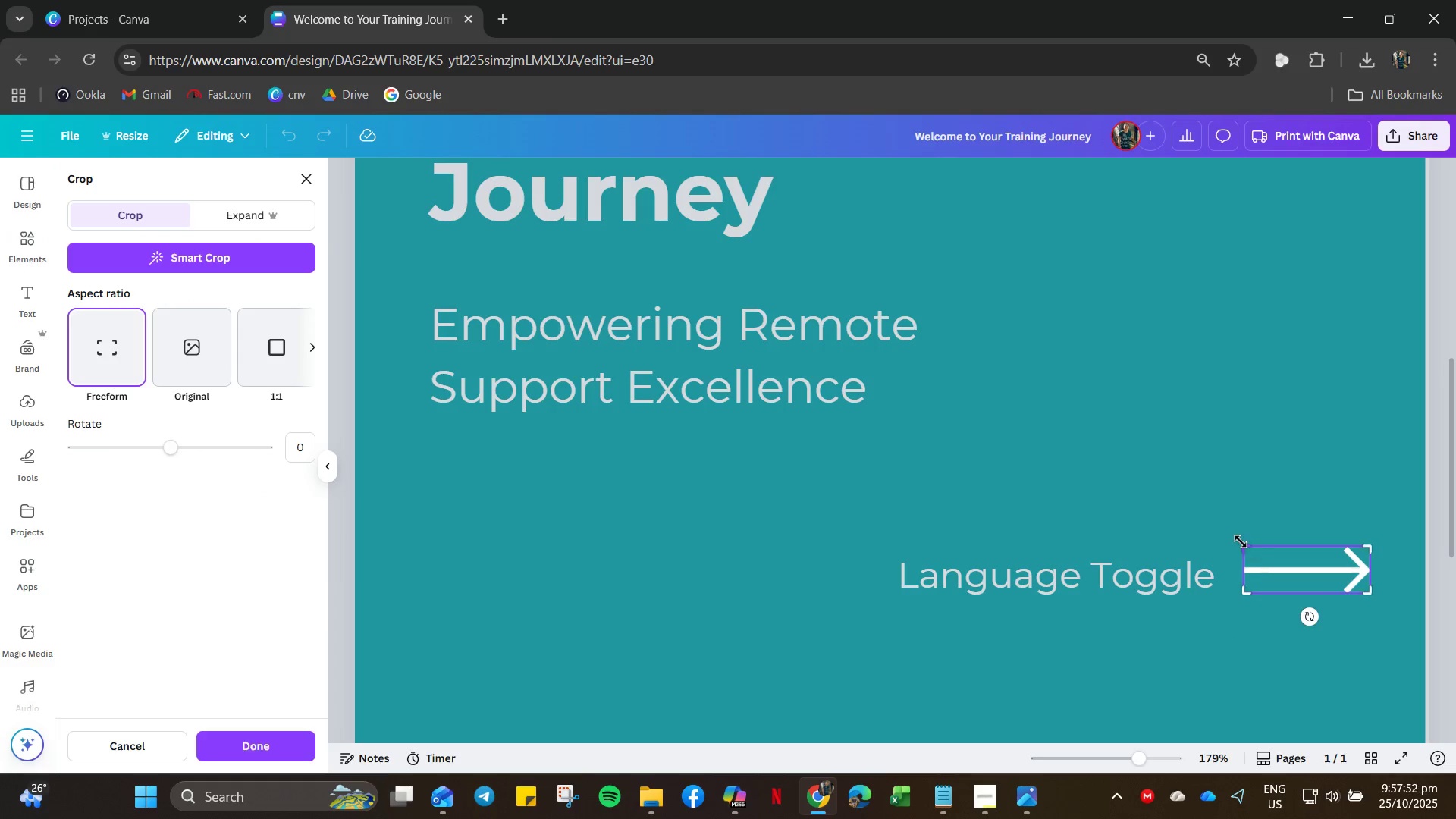 
left_click_drag(start_coordinate=[1241, 541], to_coordinate=[1312, 544])
 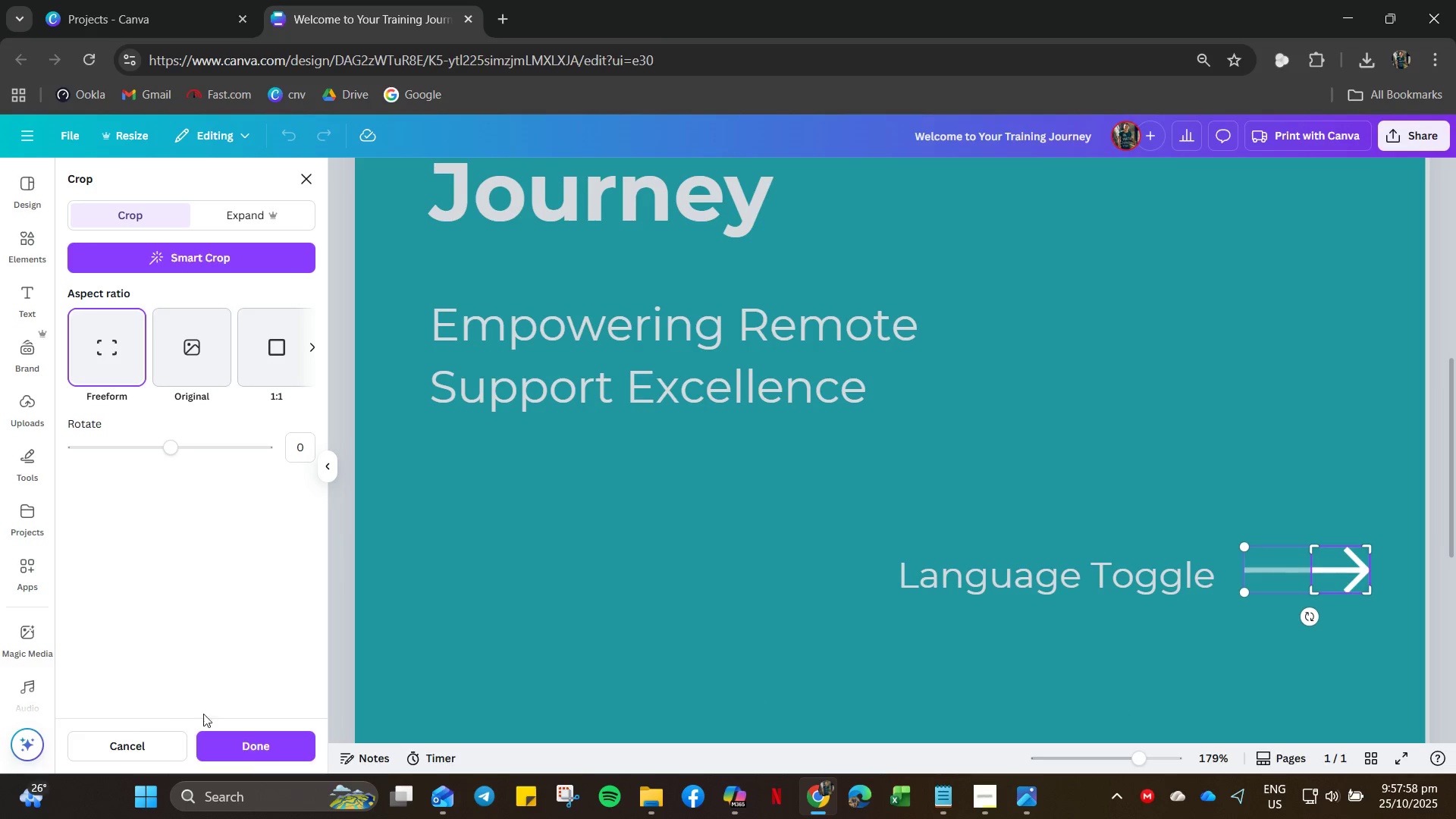 
left_click([262, 739])
 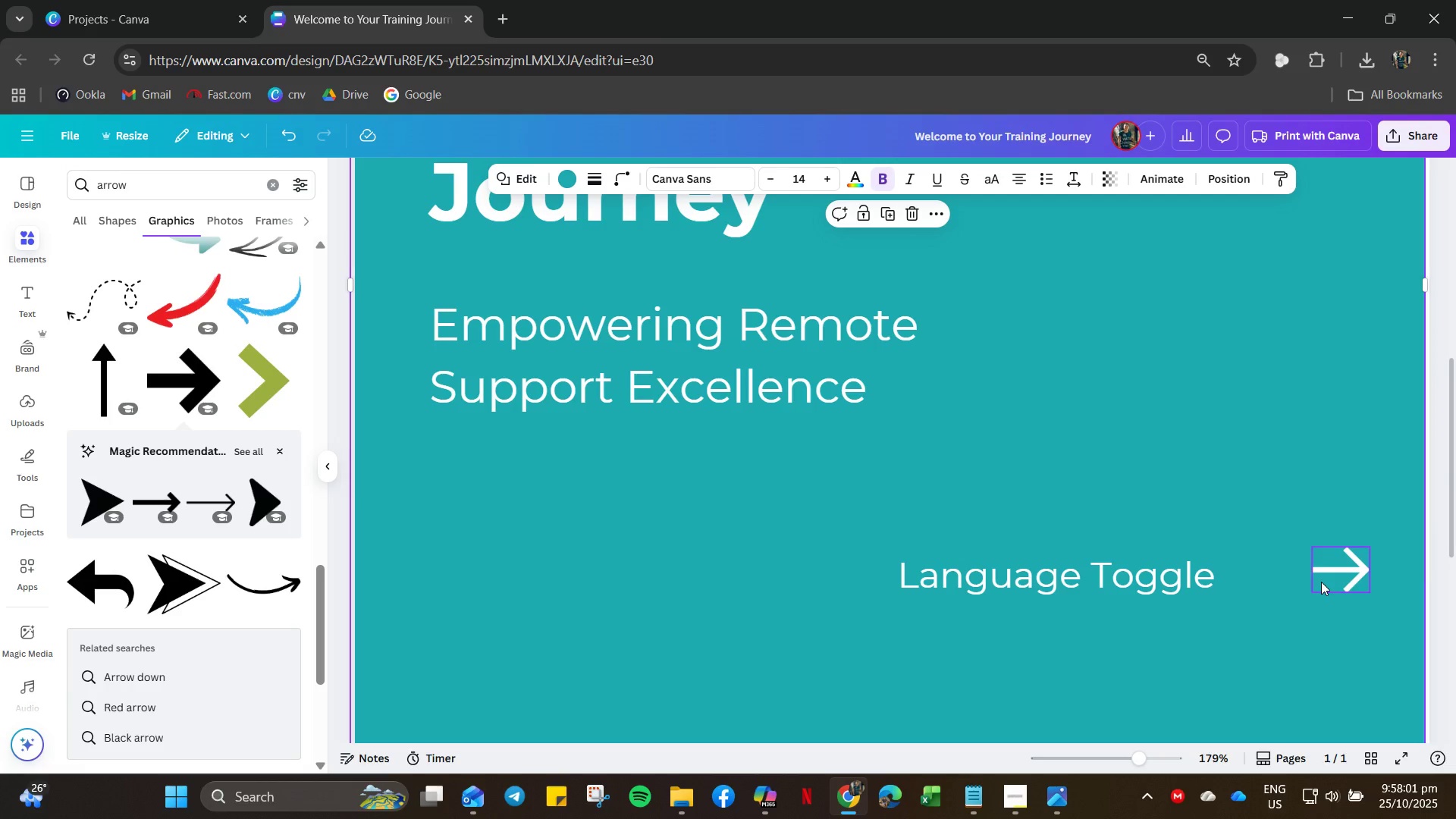 
left_click([1157, 568])
 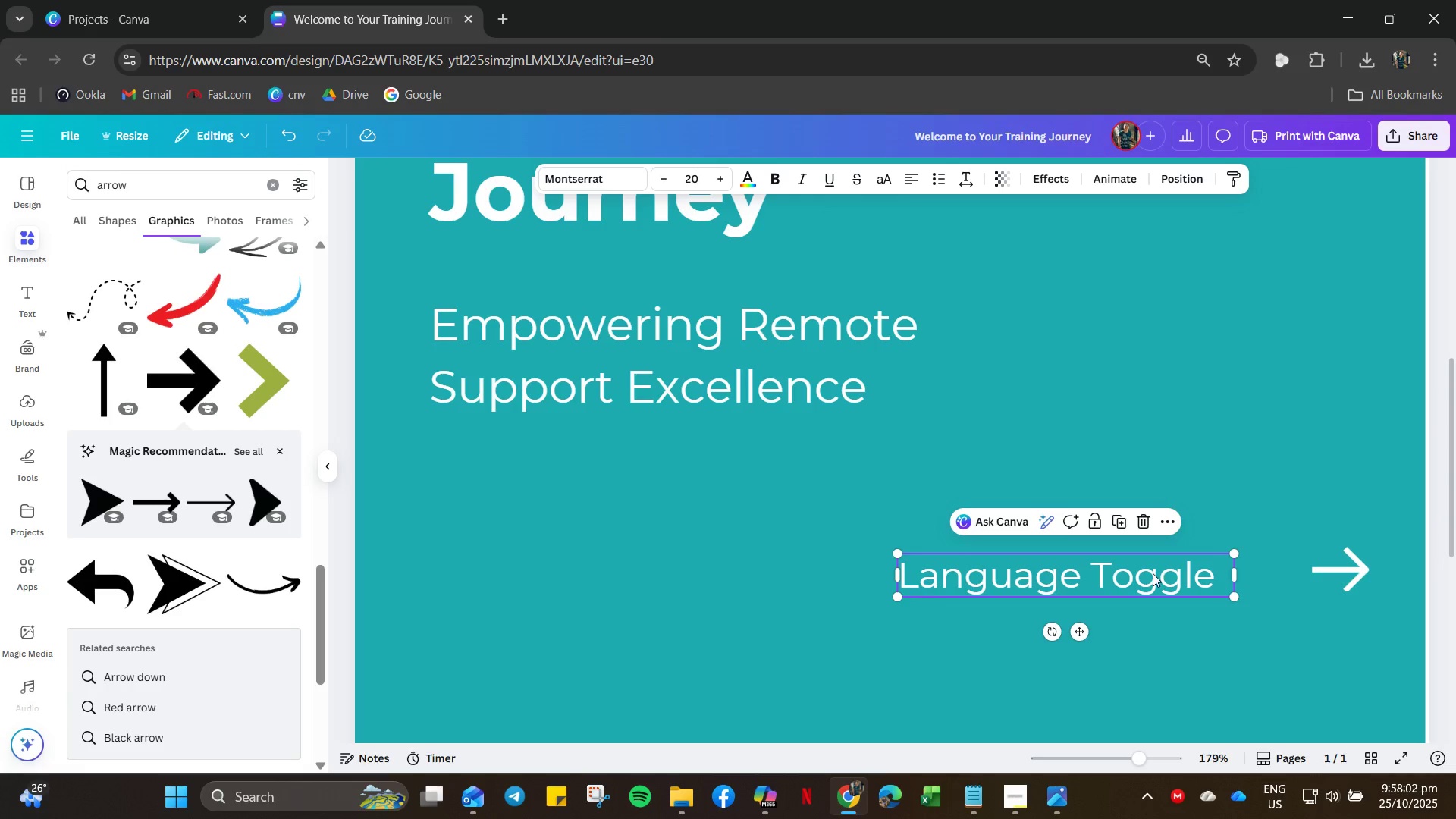 
left_click_drag(start_coordinate=[1152, 573], to_coordinate=[1185, 573])
 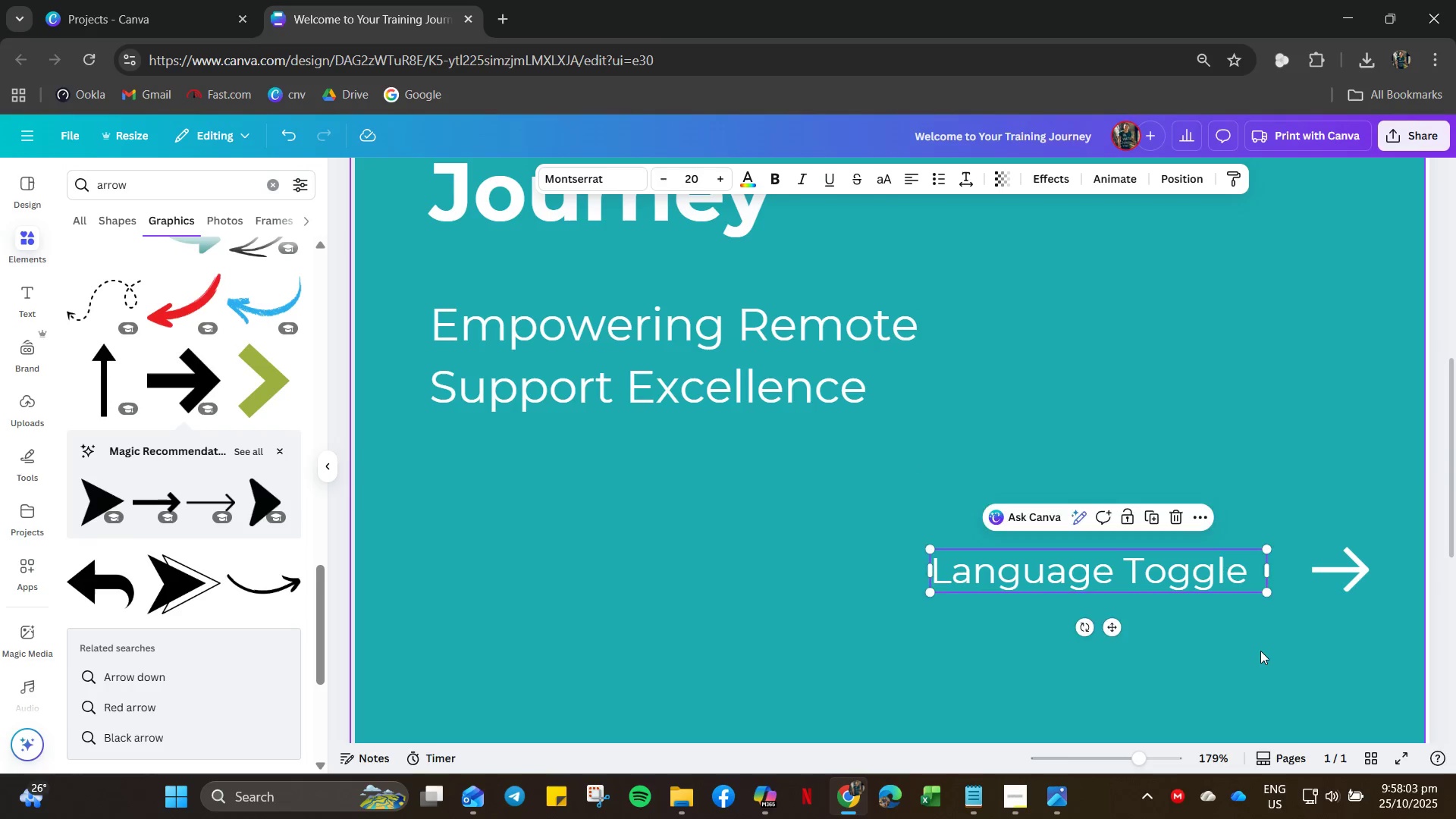 
key(ArrowUp)
 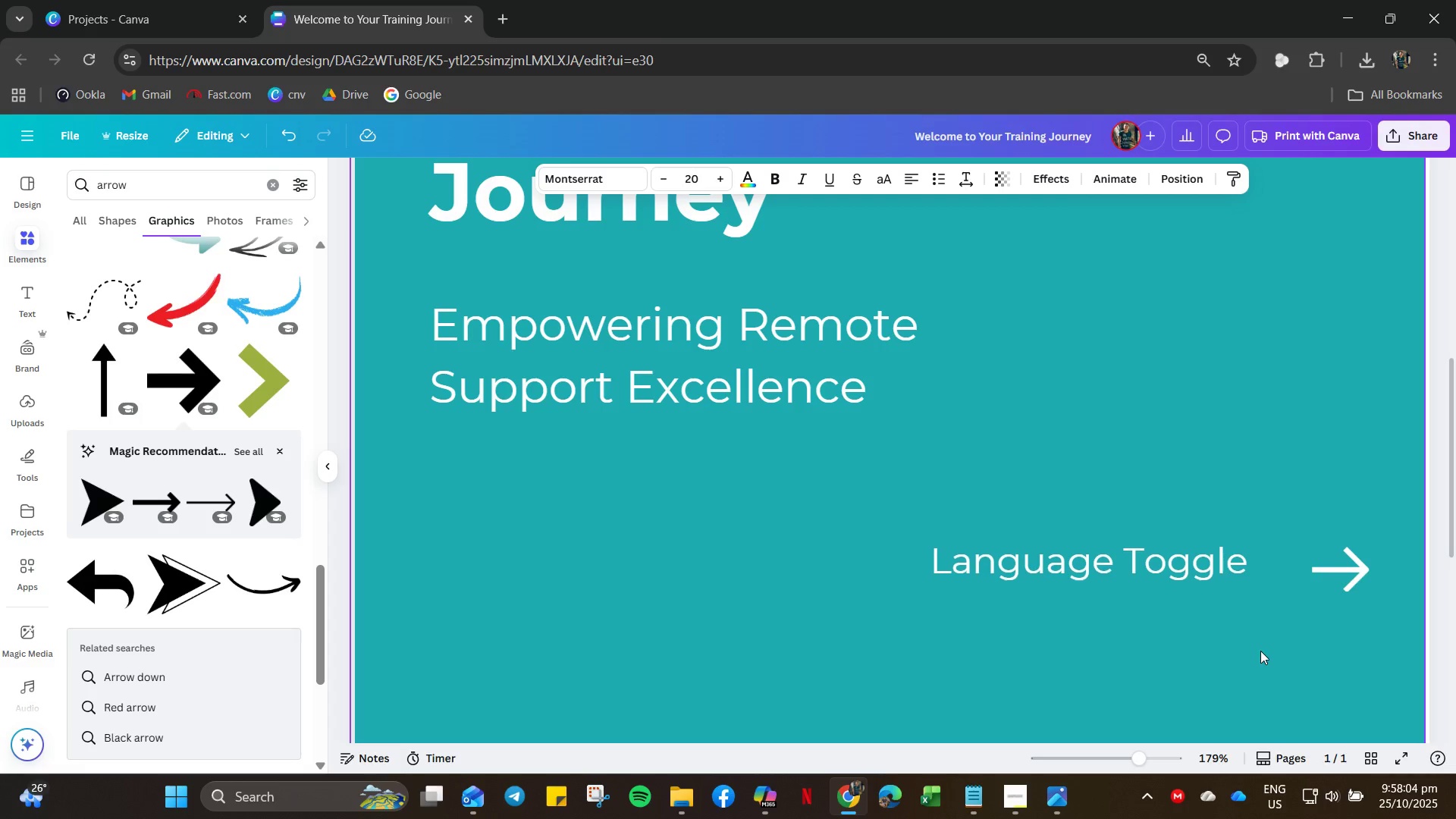 
key(ArrowUp)
 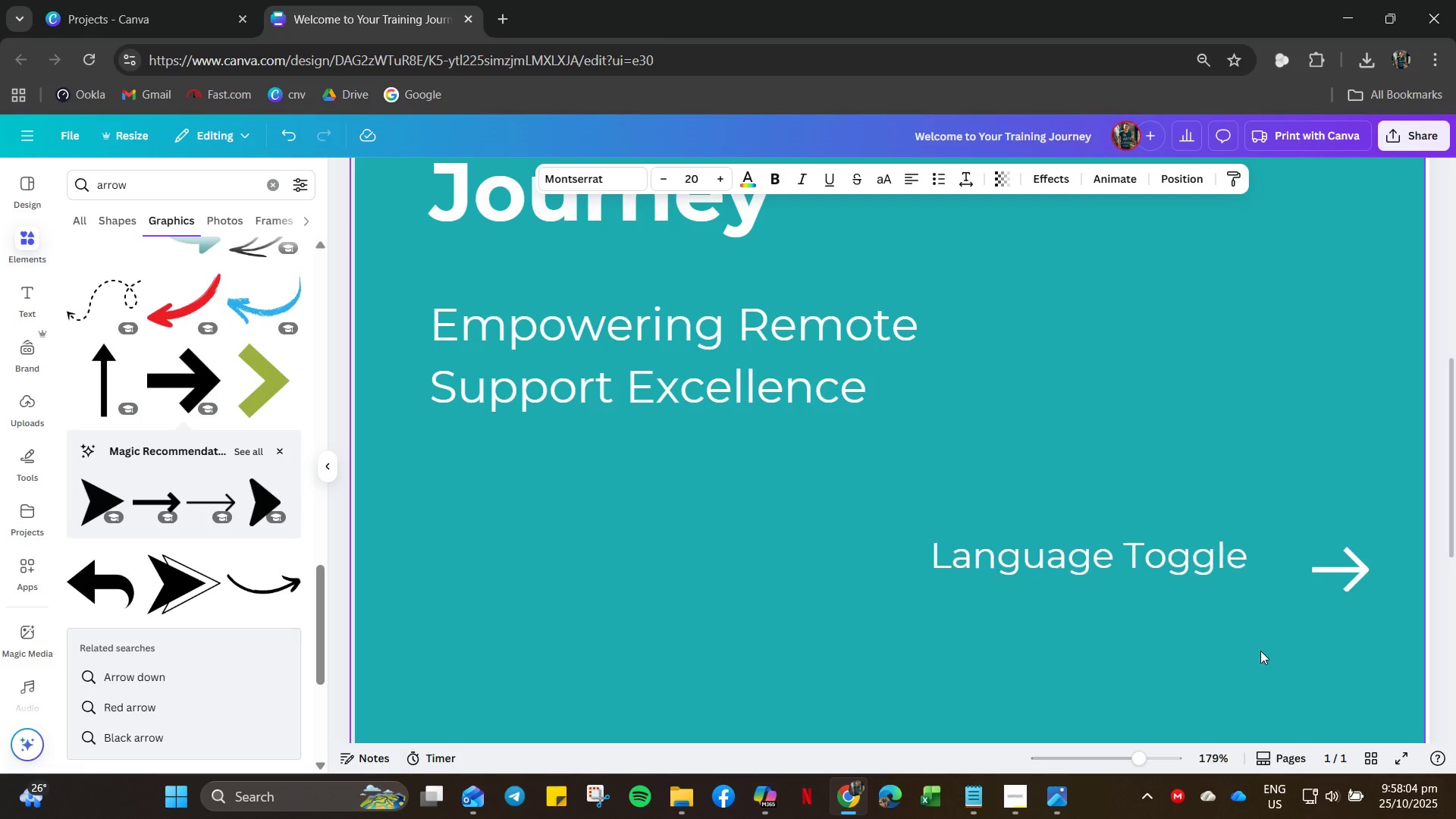 
key(ArrowUp)
 